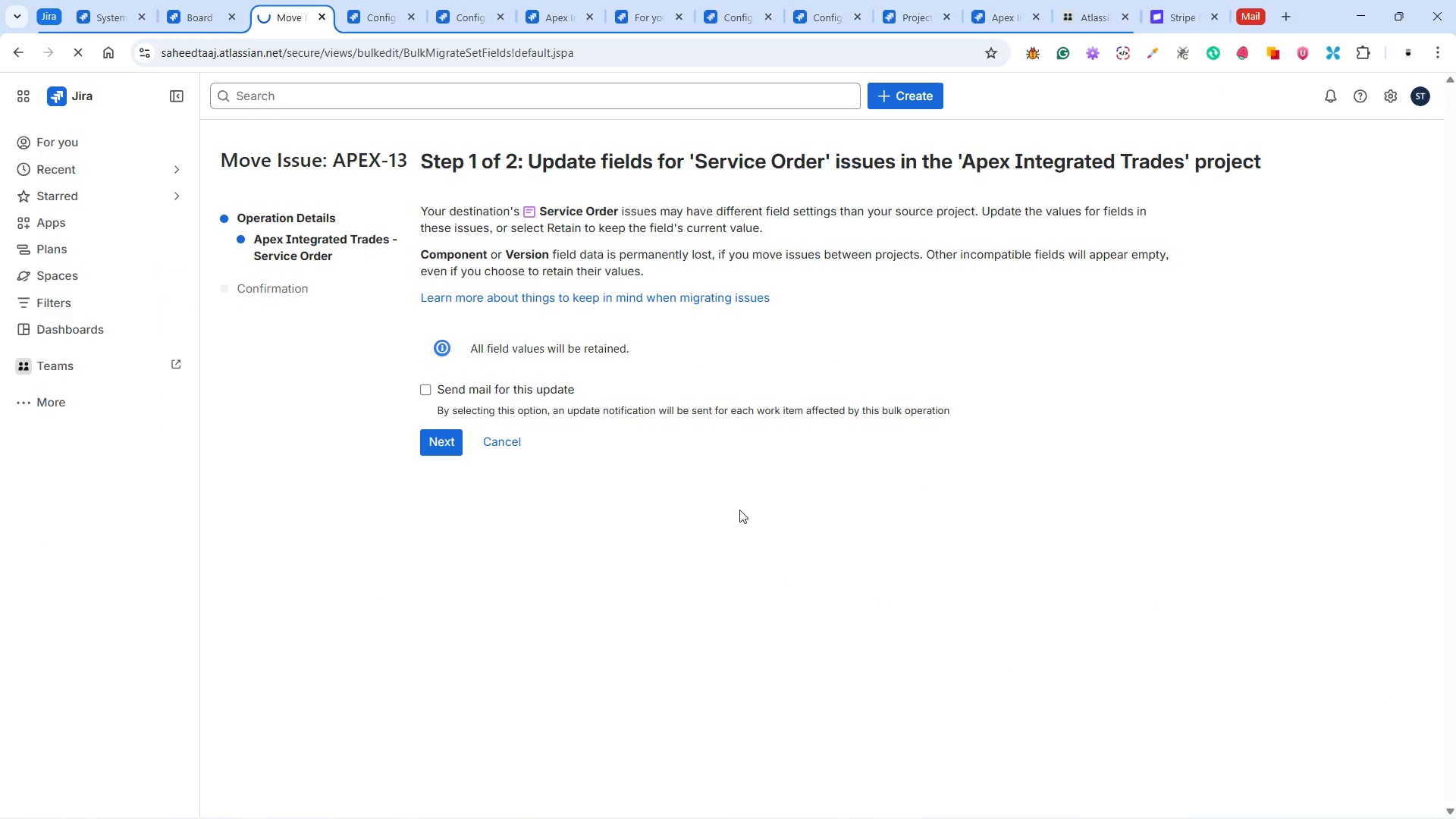 
mouse_move([726, 520])
 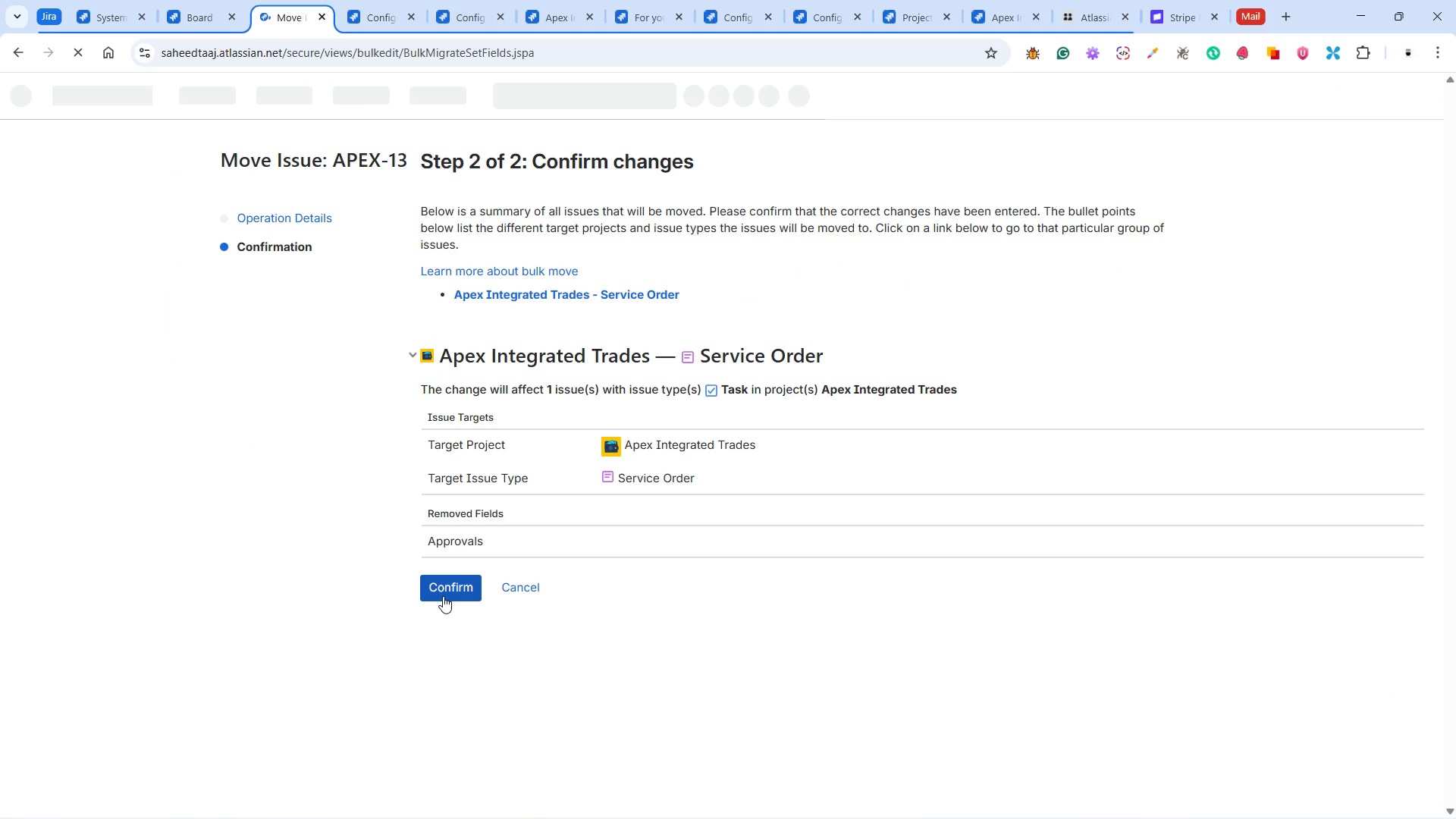 
left_click([443, 591])
 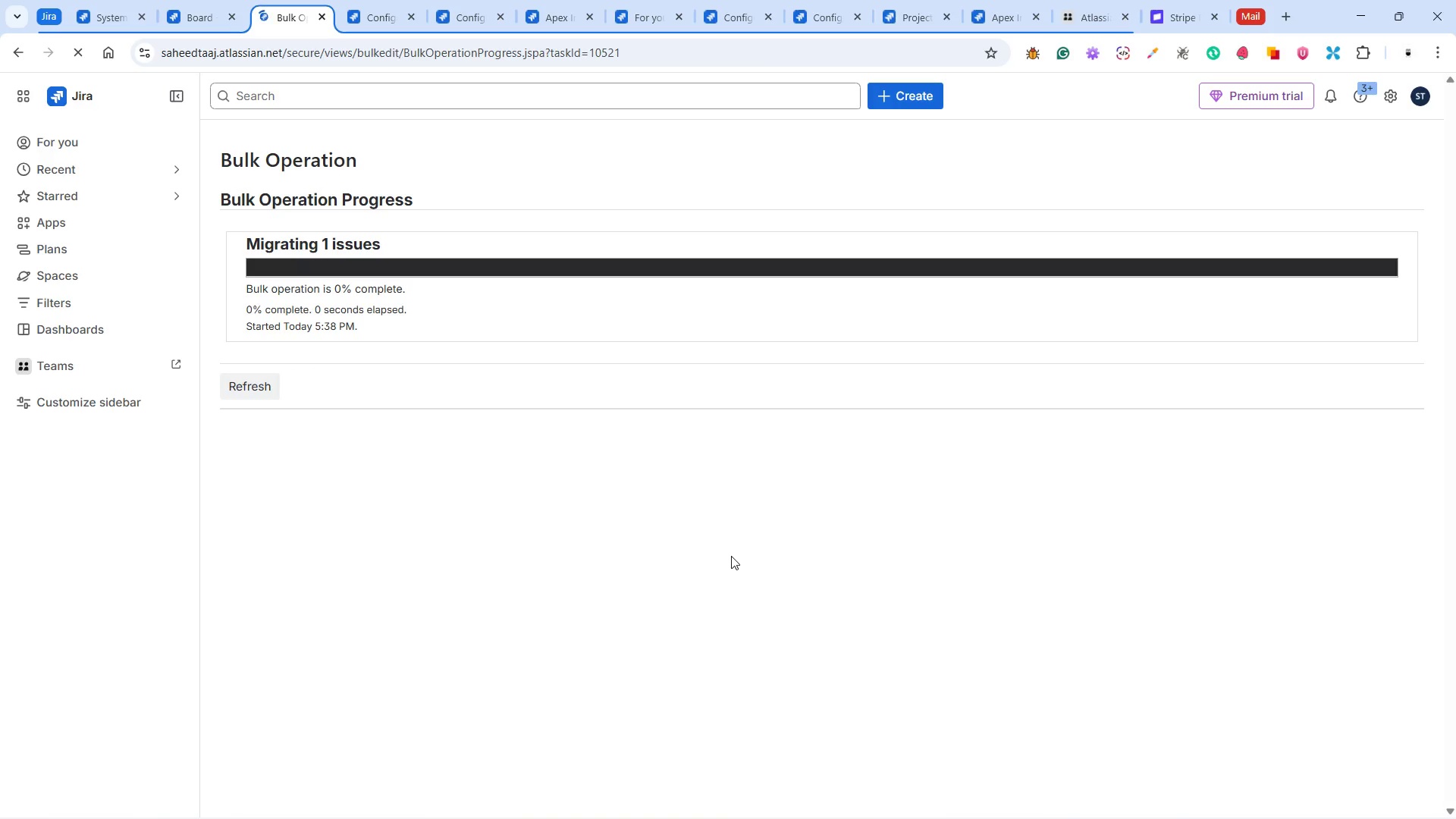 
wait(16.47)
 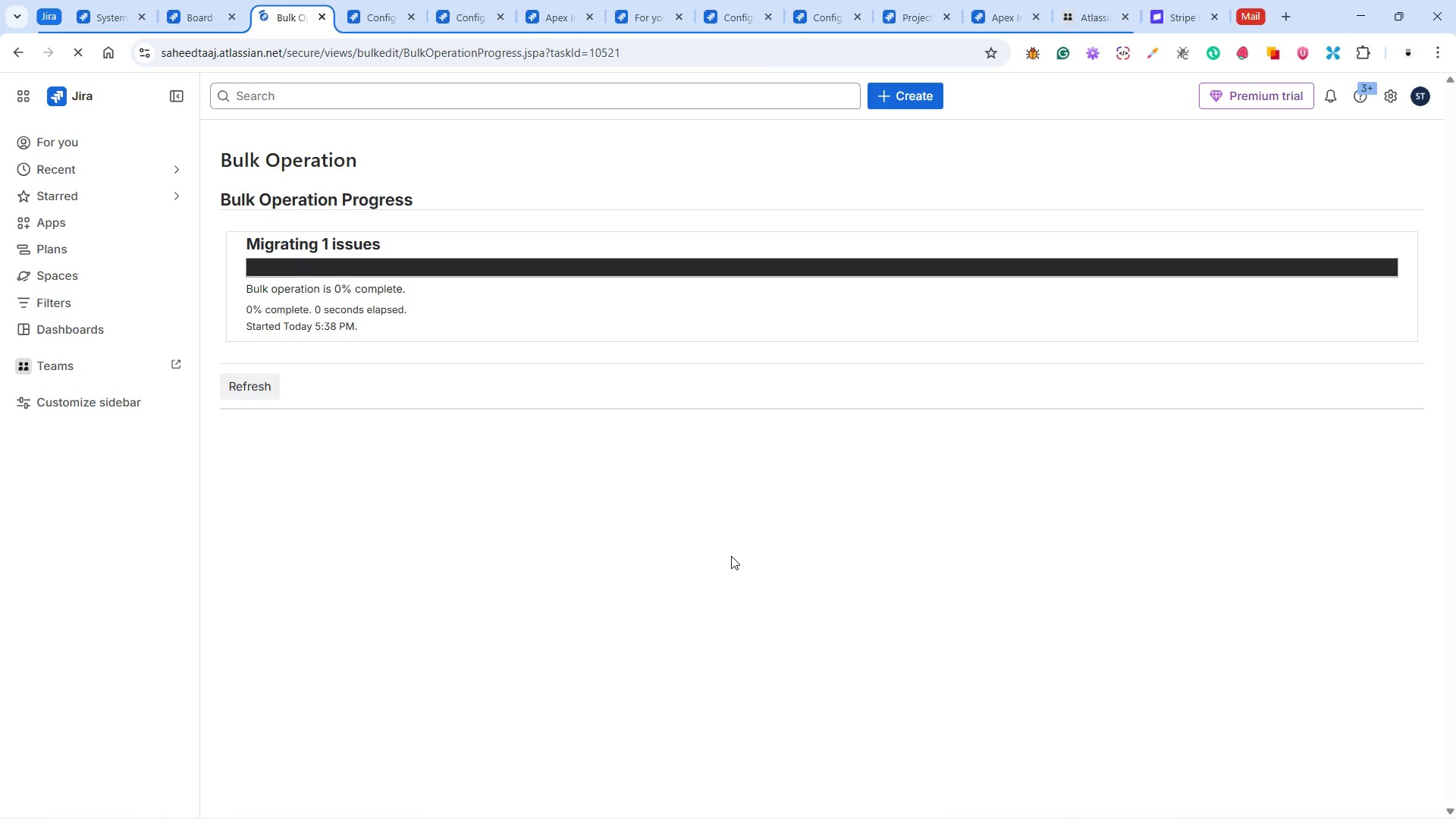 
left_click([288, 413])
 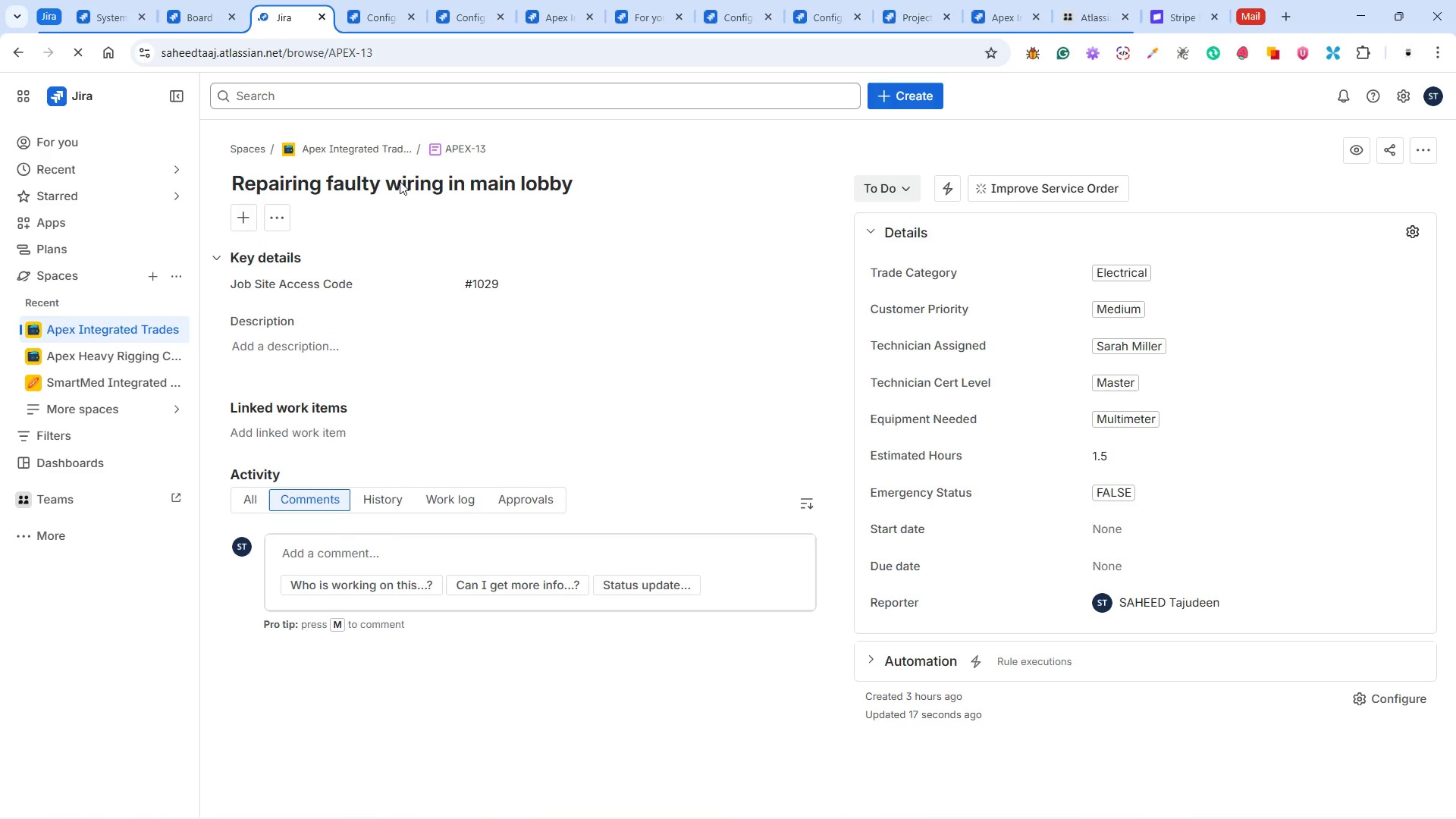 
wait(5.25)
 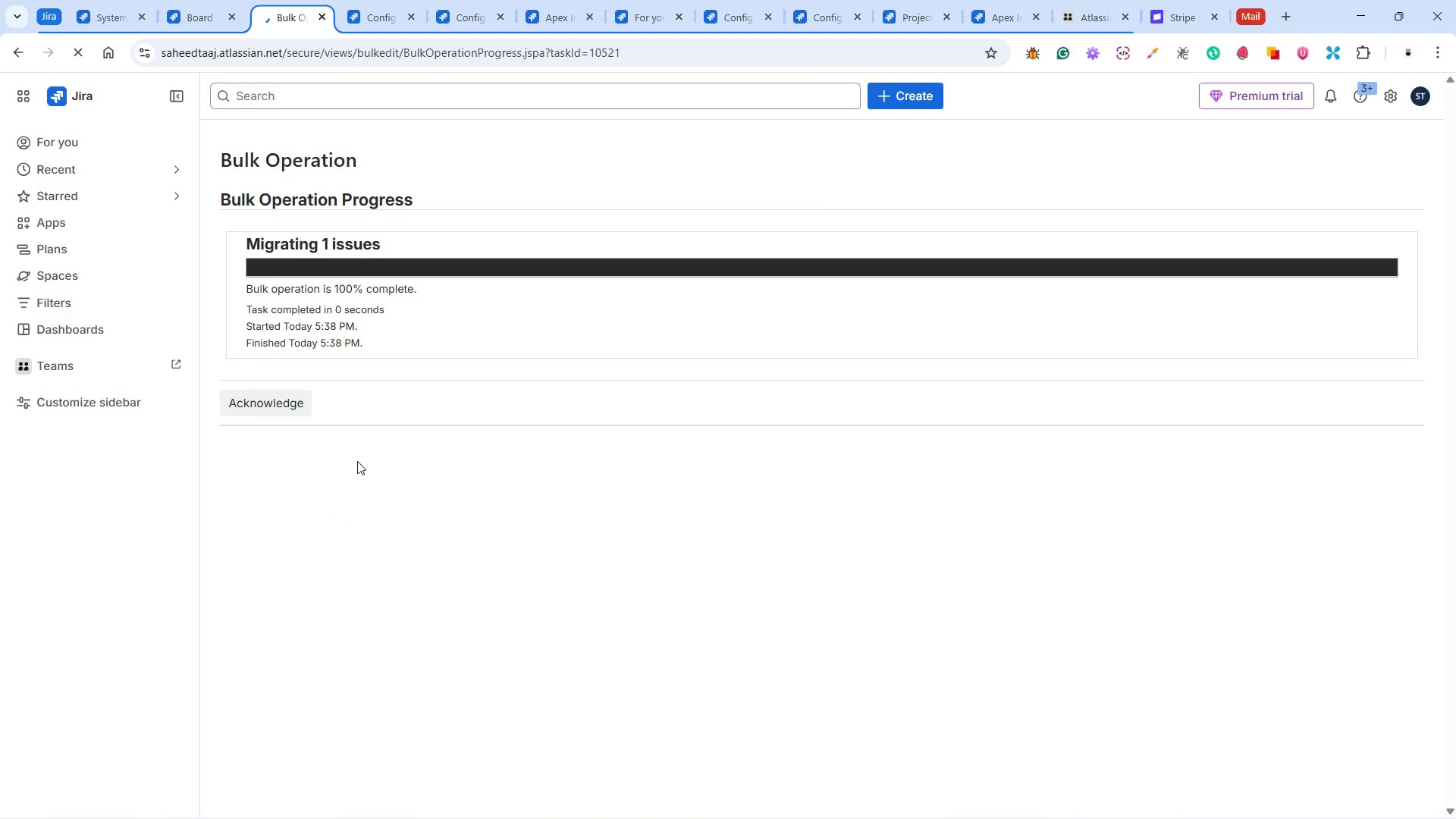 
left_click([209, 17])
 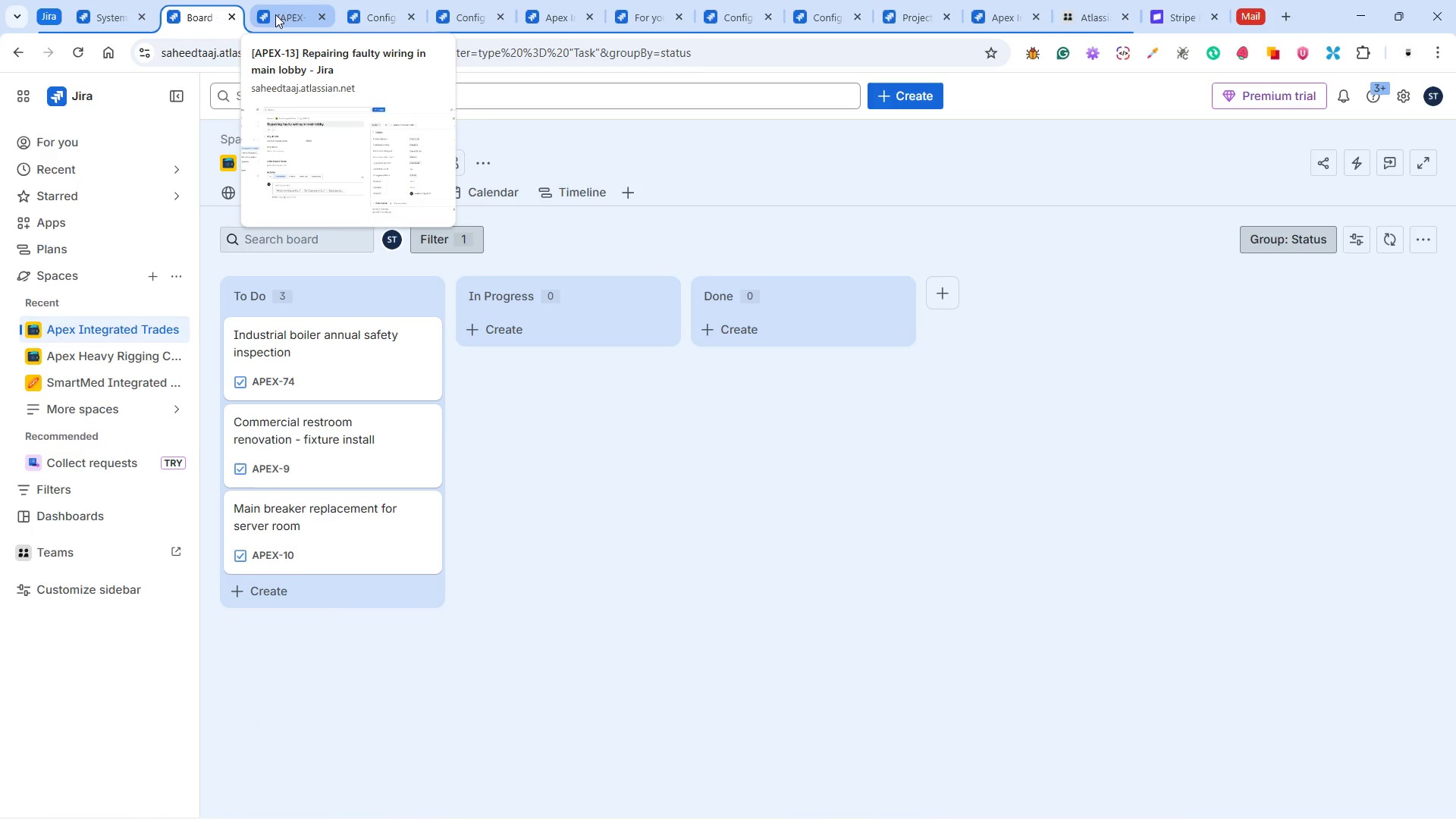 
wait(5.67)
 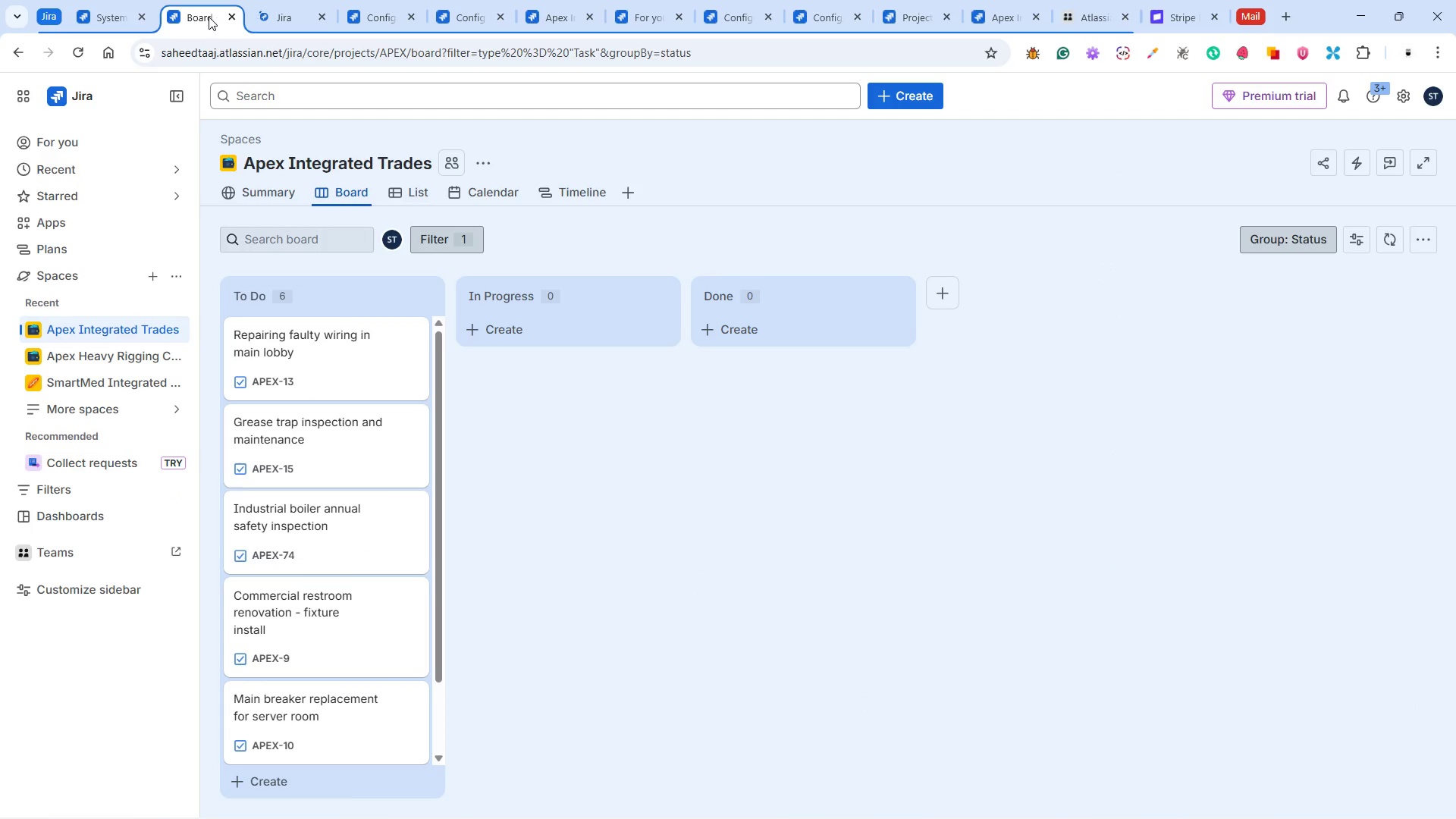 
left_click([275, 14])
 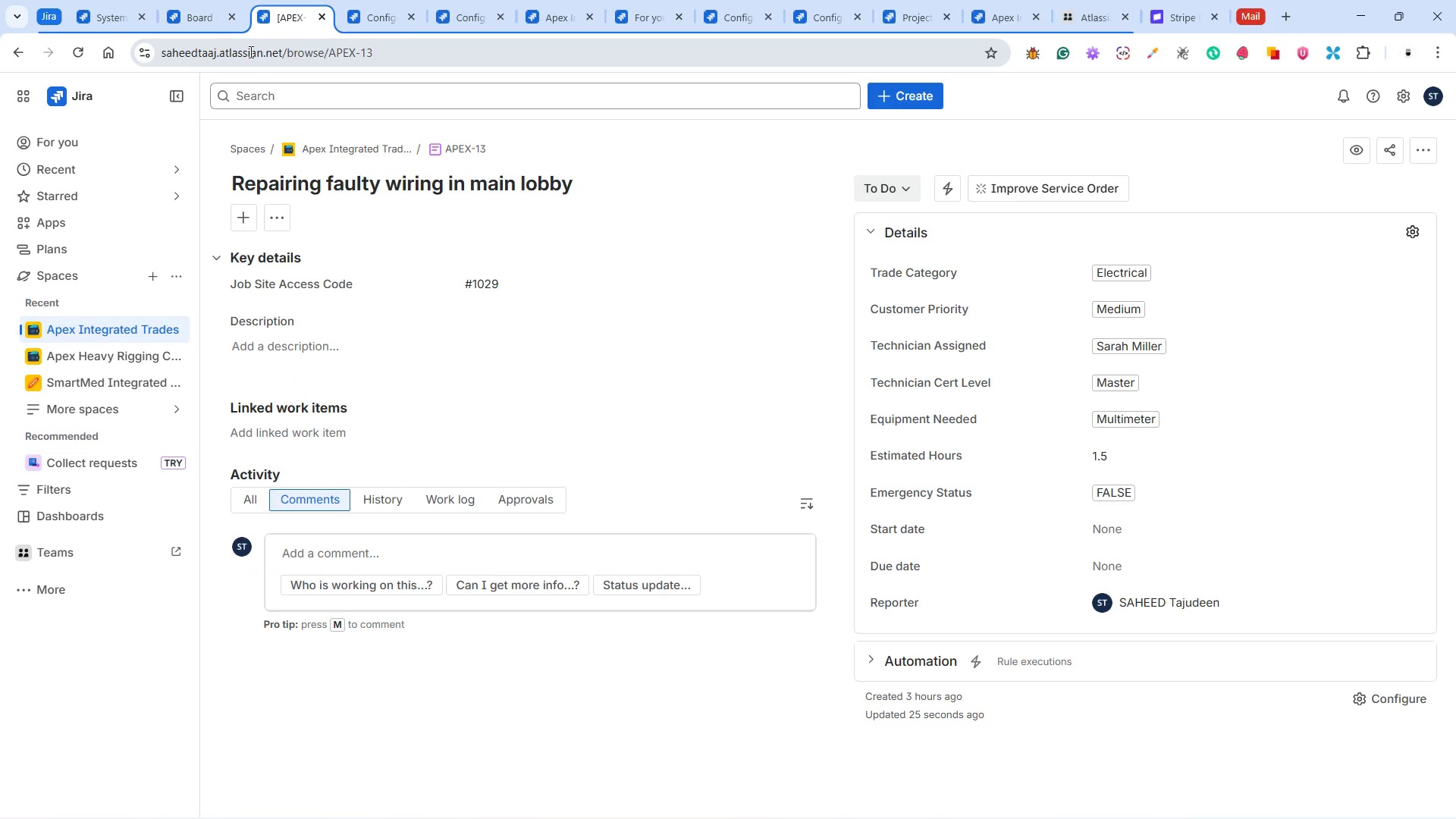 
left_click([186, 17])
 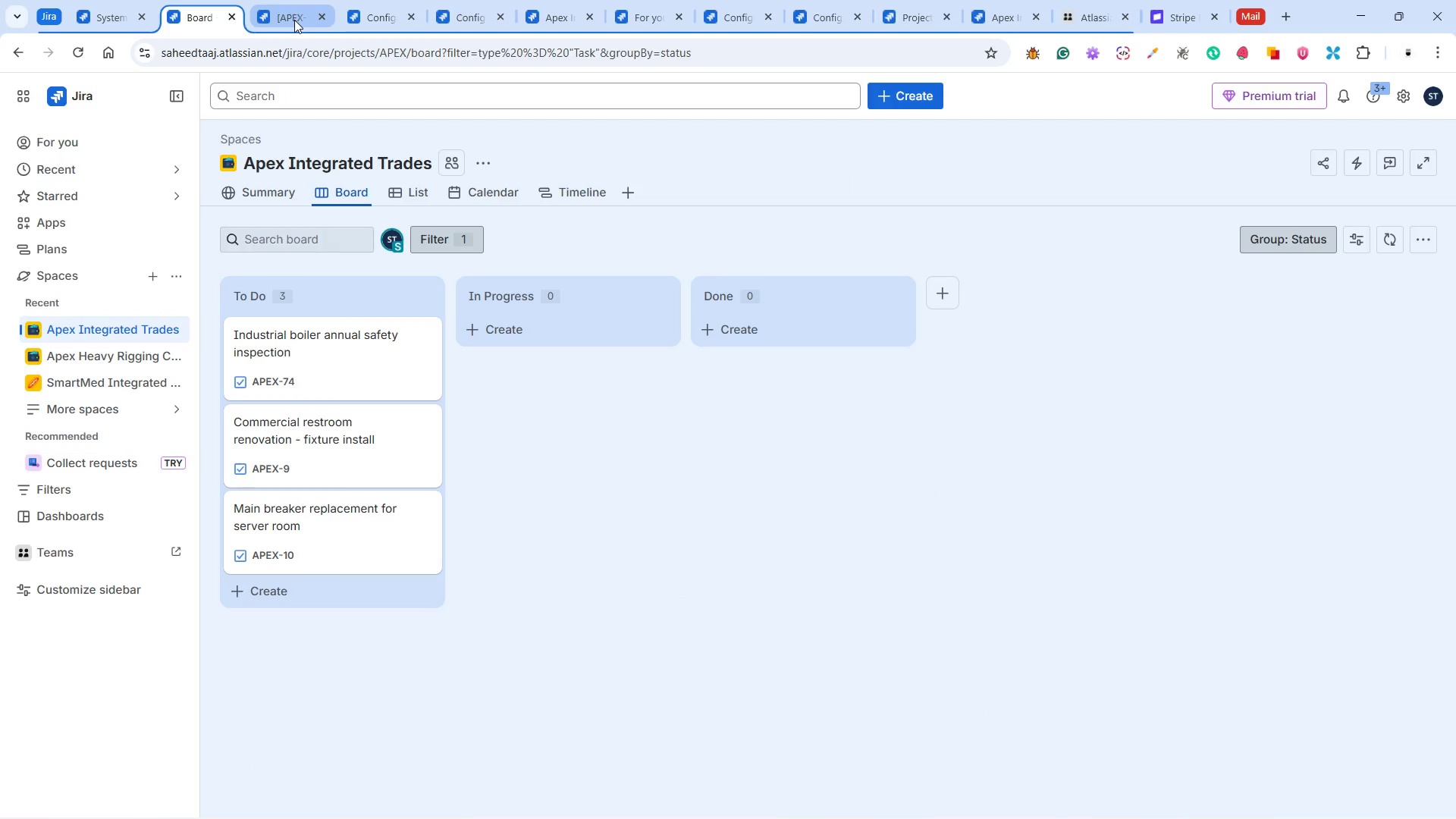 
left_click([294, 20])
 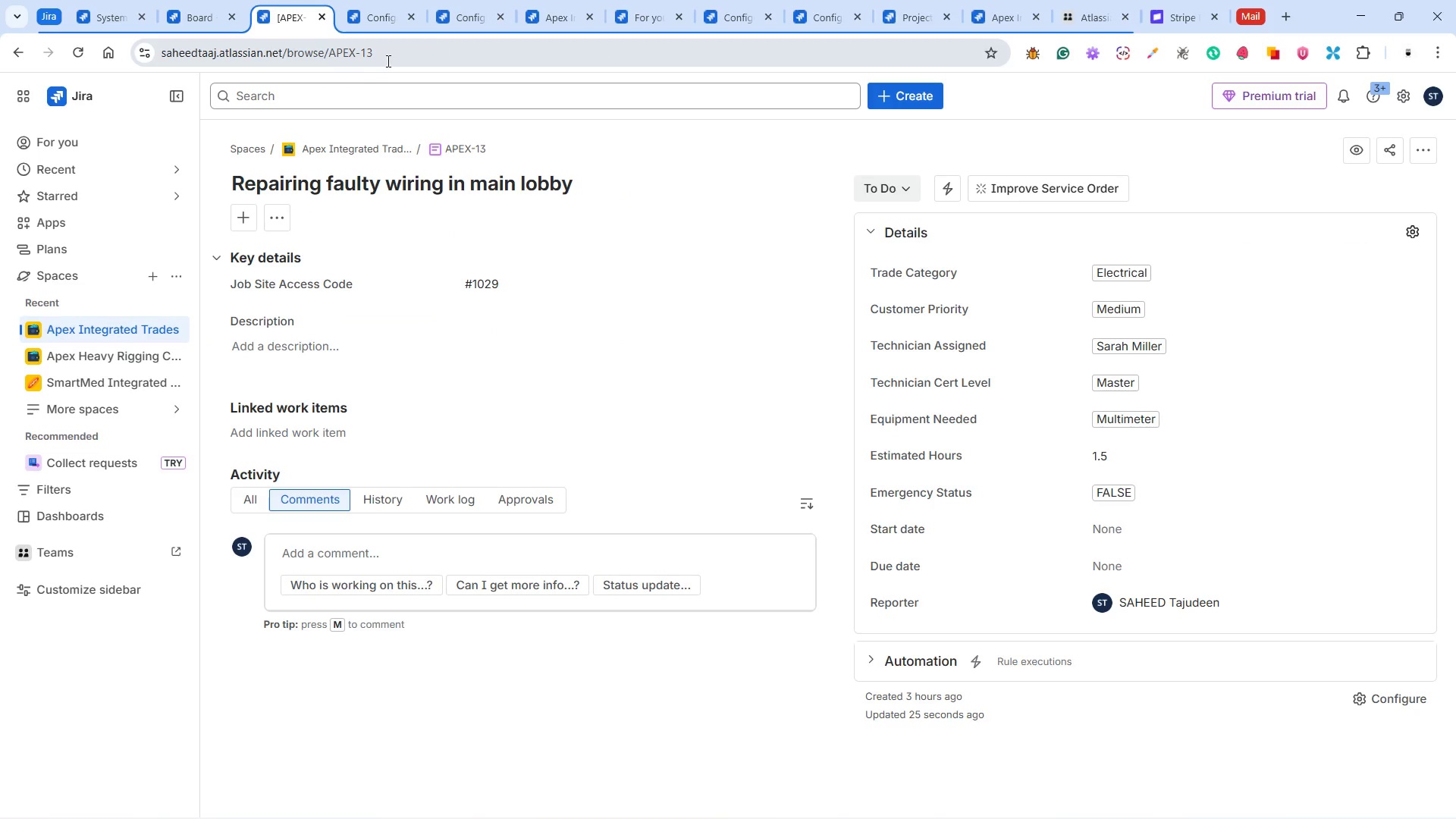 
left_click([386, 48])
 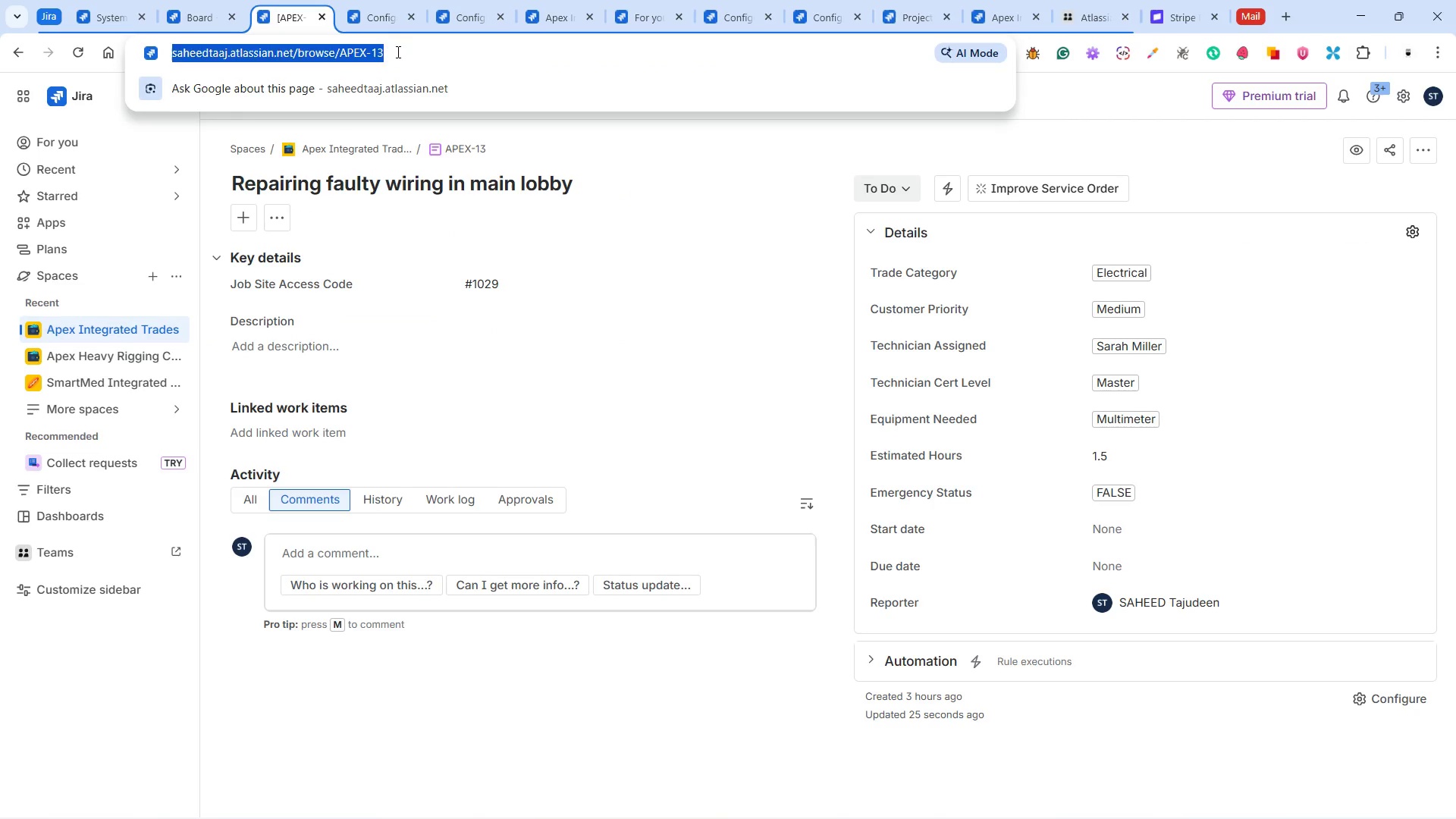 
left_click([397, 52])
 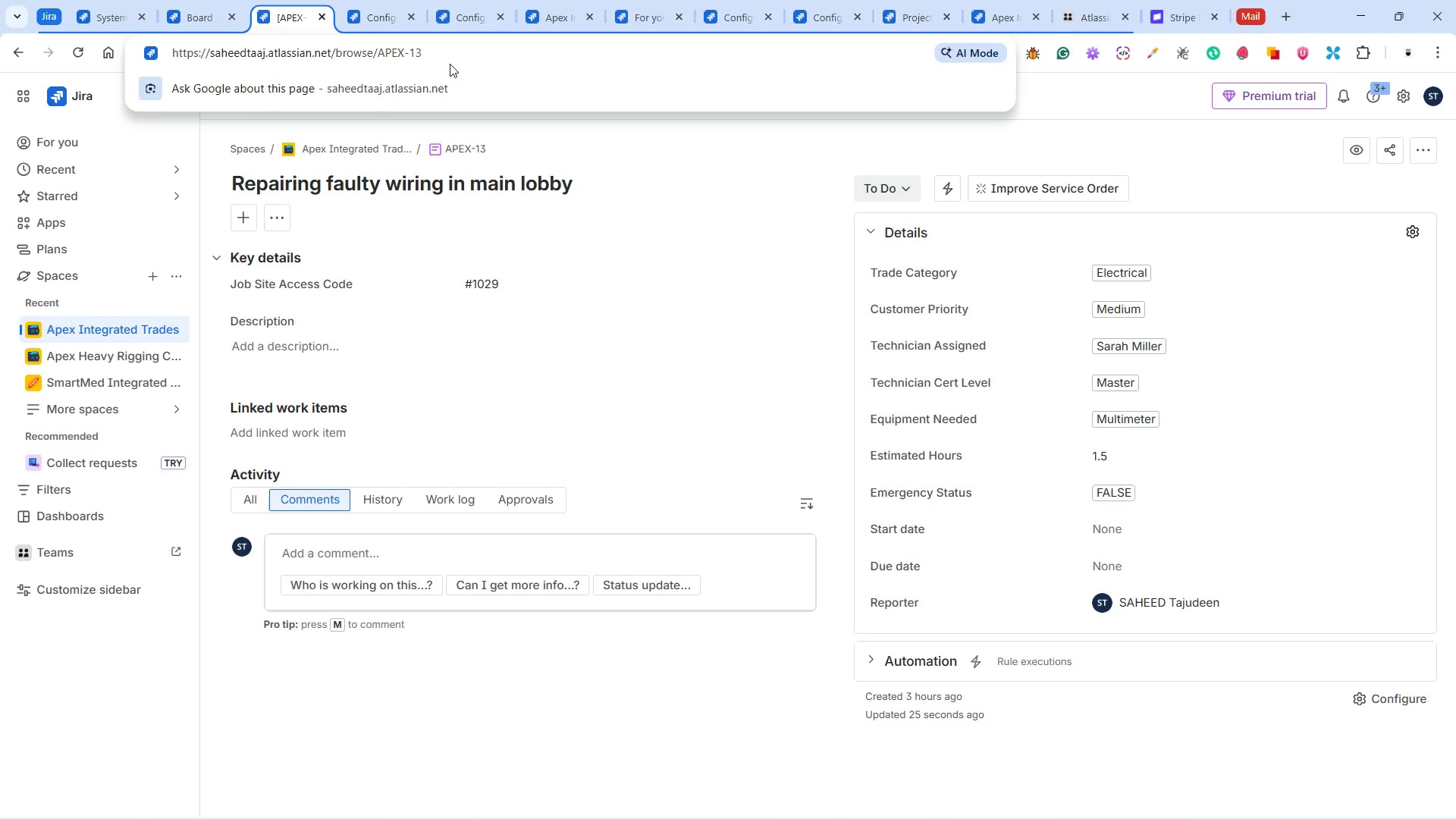 
key(Backspace)
 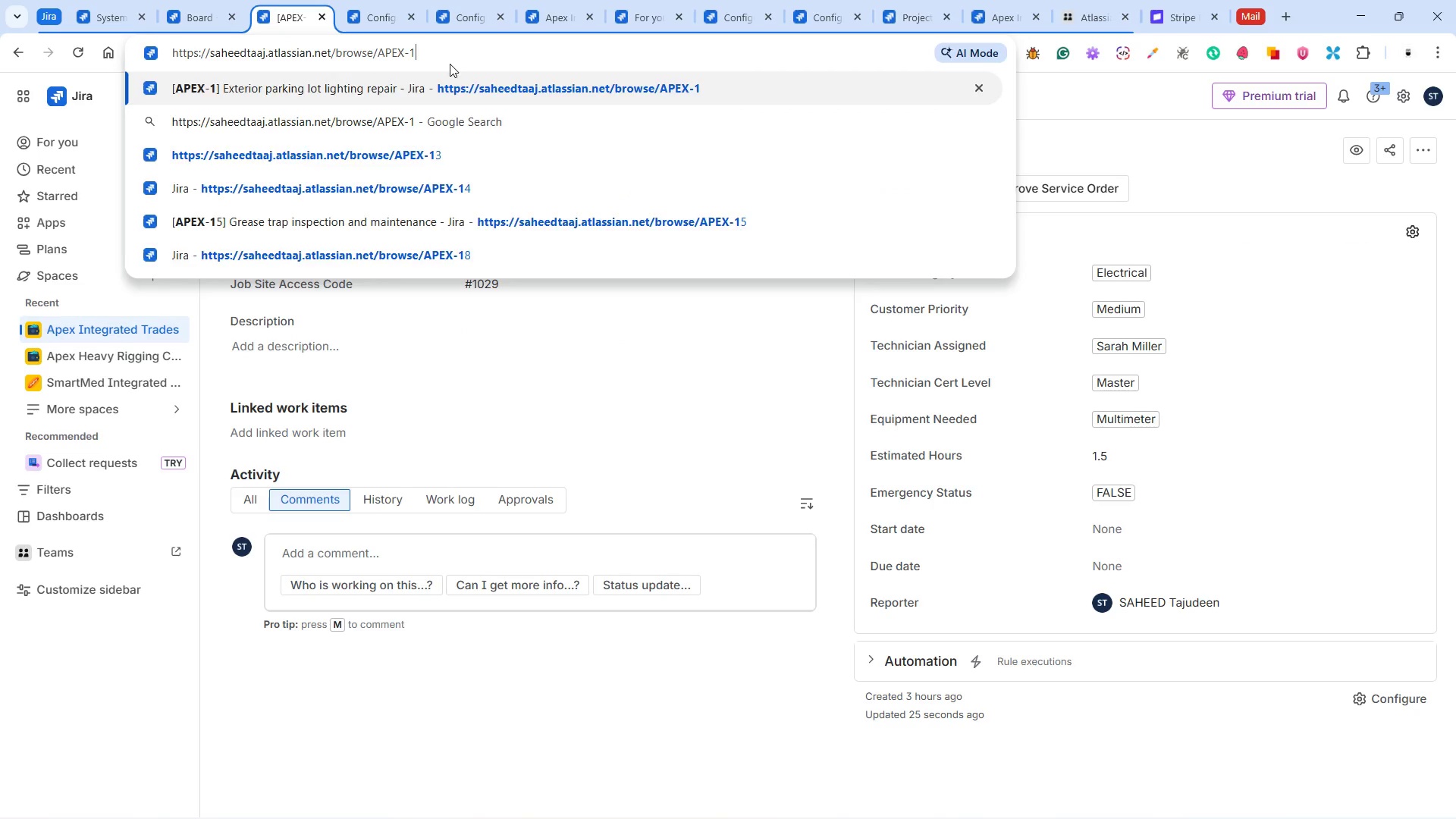 
key(0)
 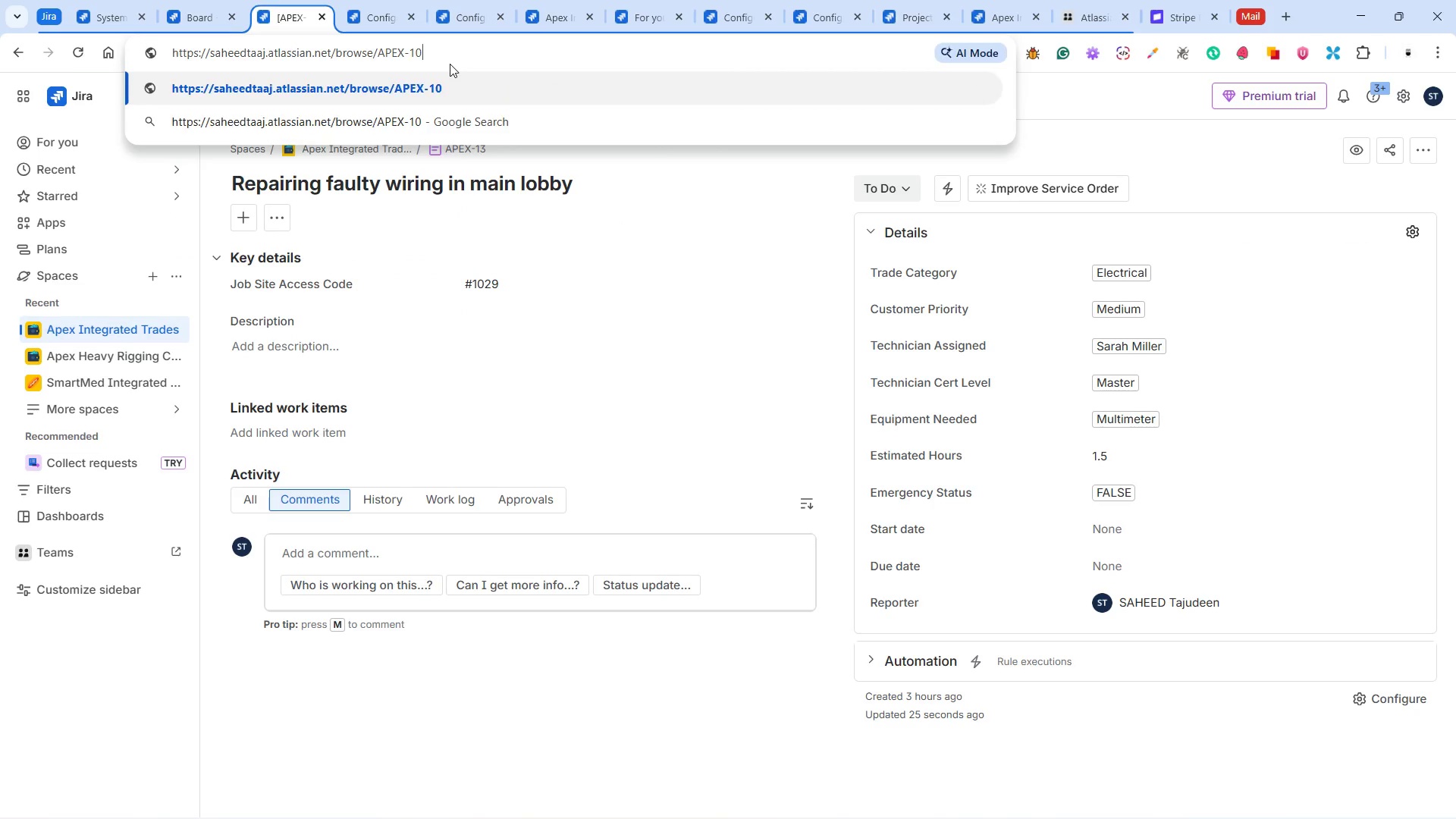 
key(Enter)
 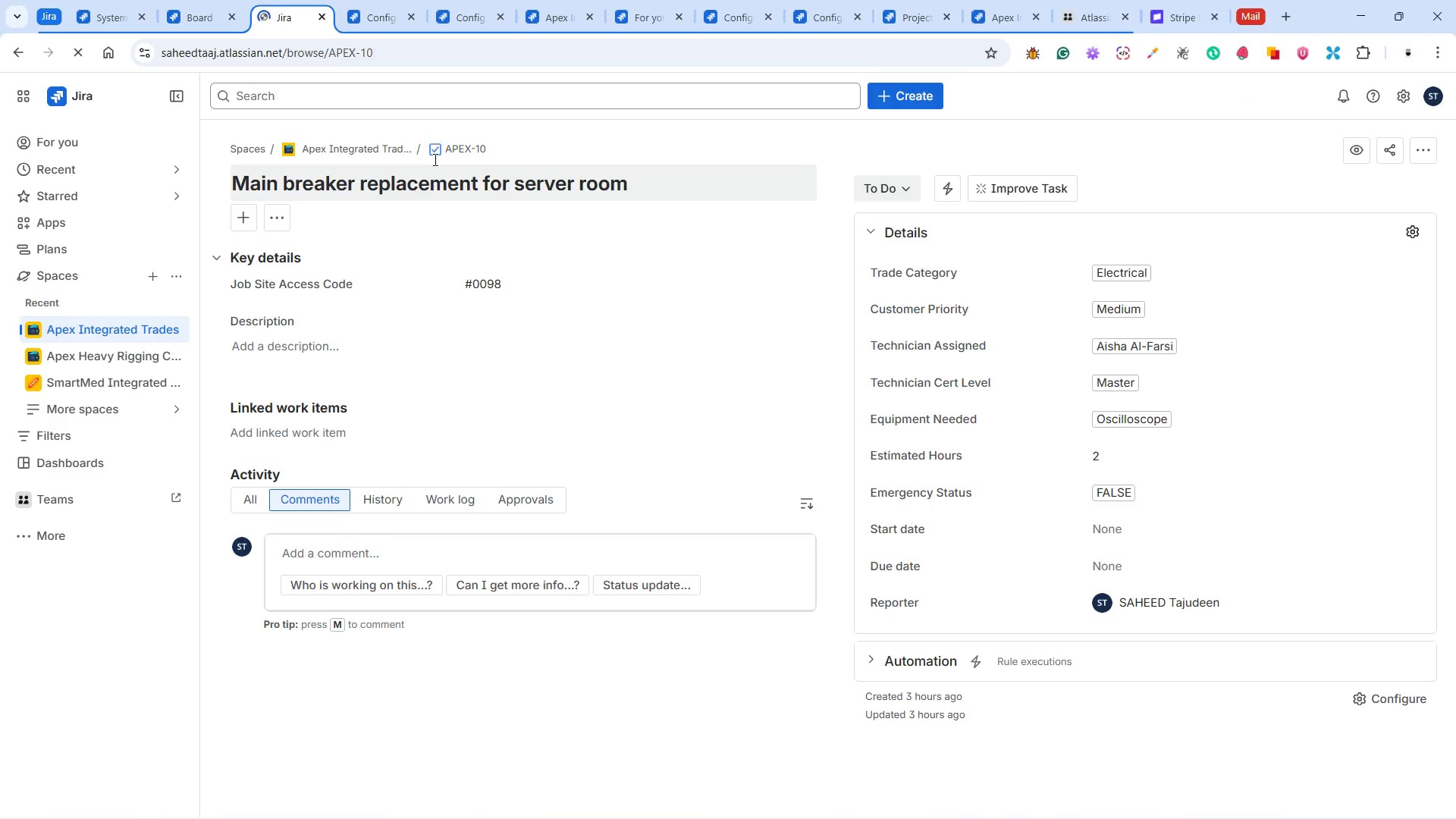 
wait(7.64)
 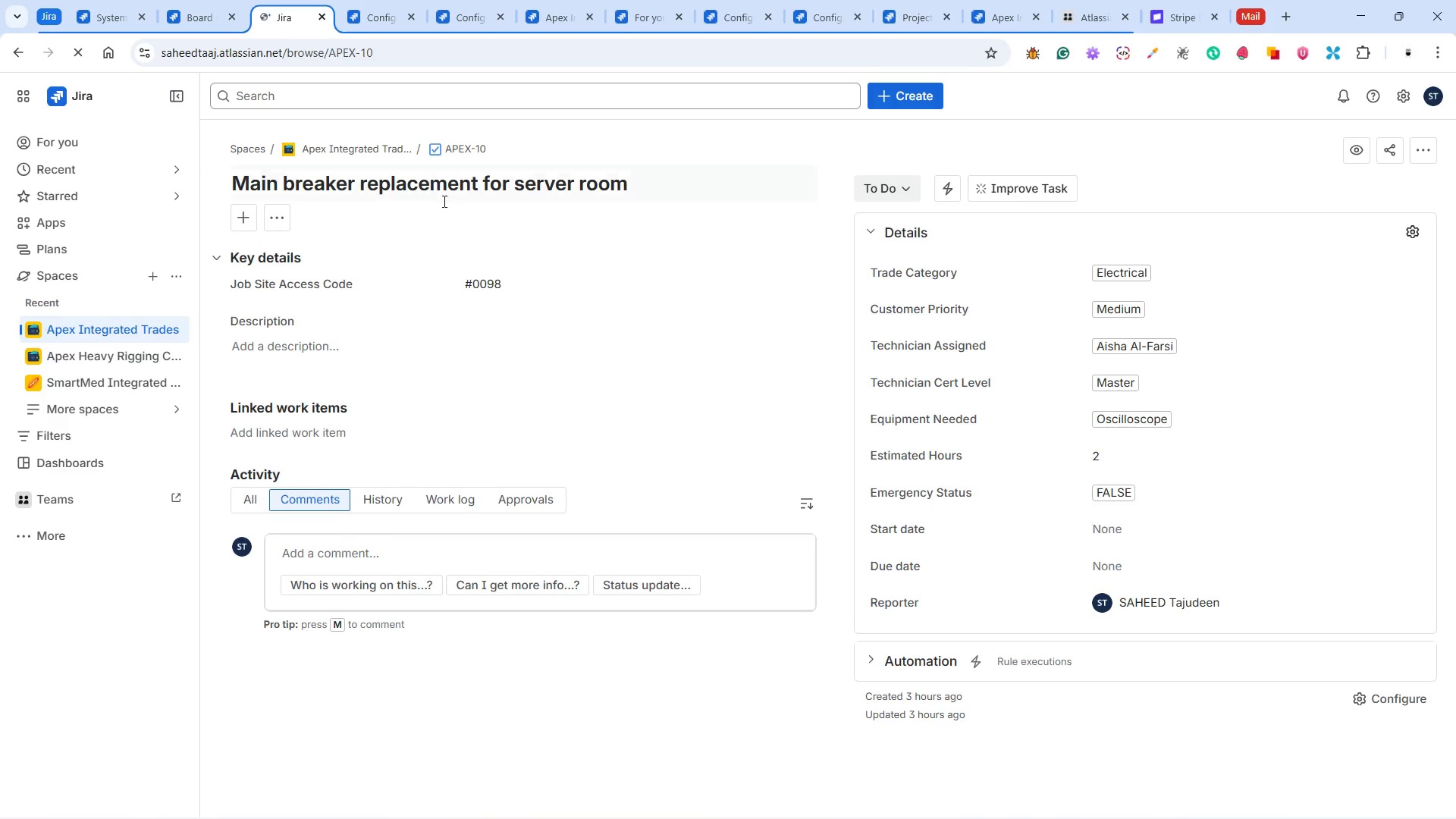 
left_click([437, 149])
 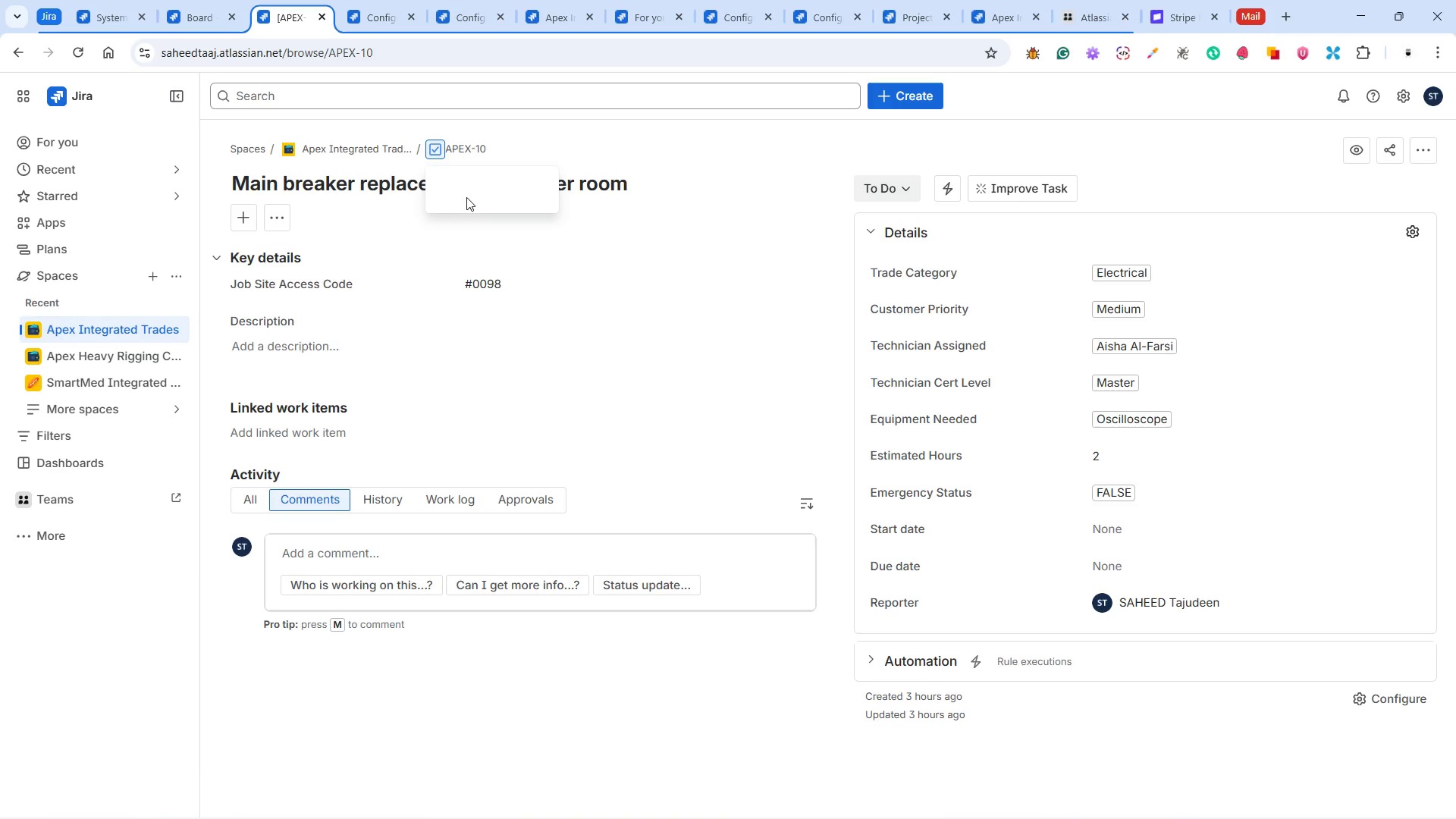 
mouse_move([483, 232])
 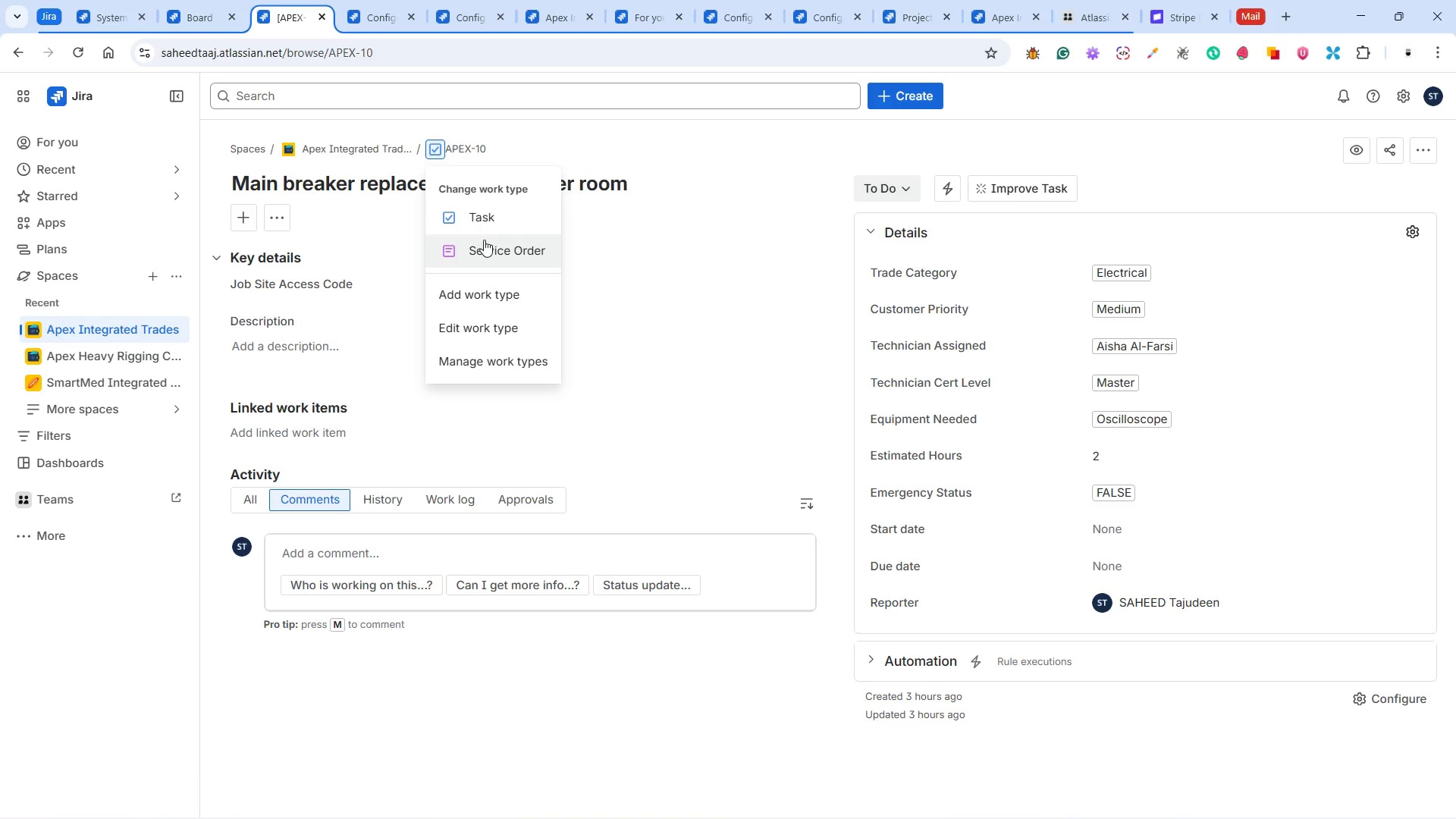 
left_click([484, 240])
 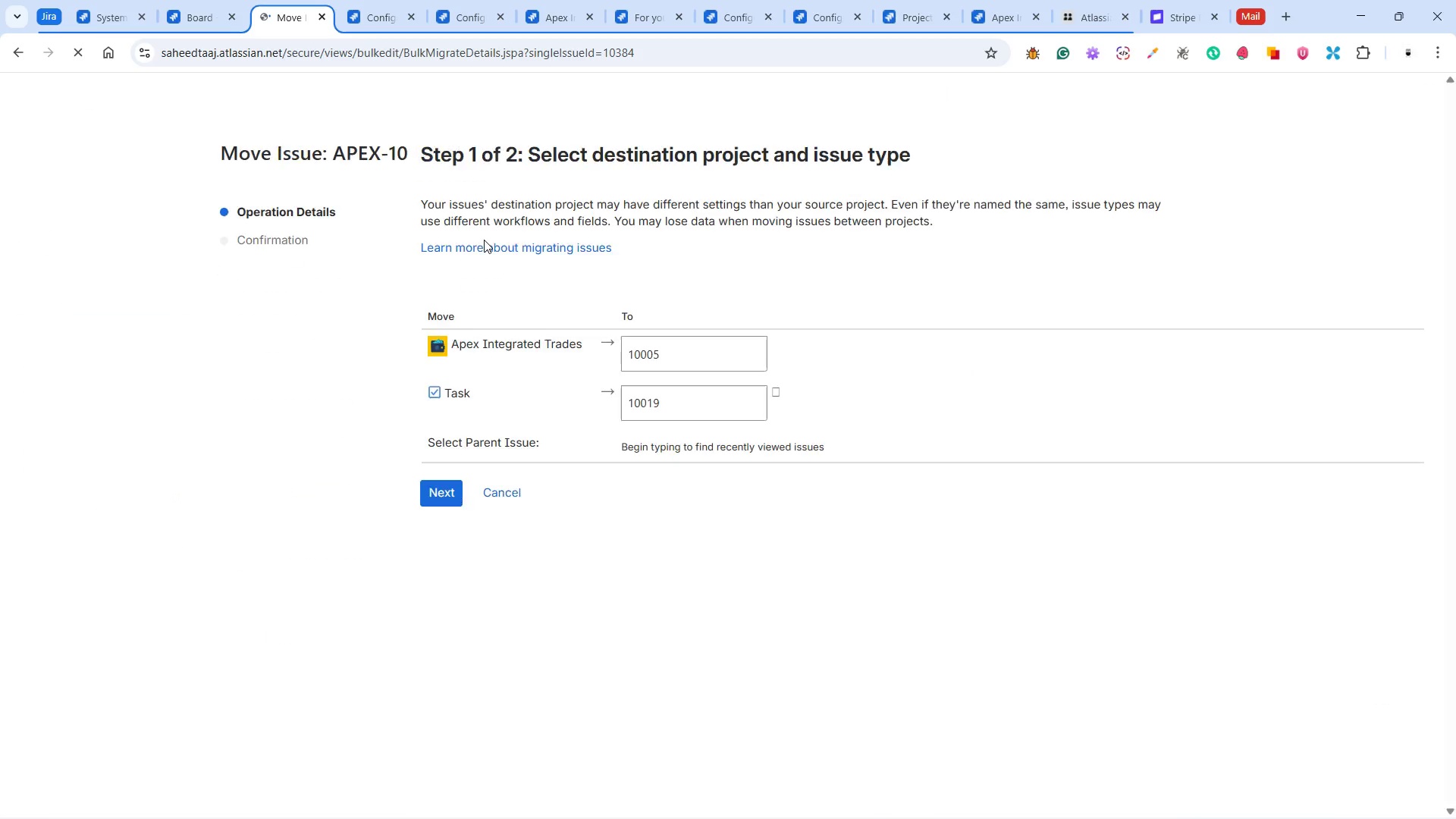 
left_click([676, 385])
 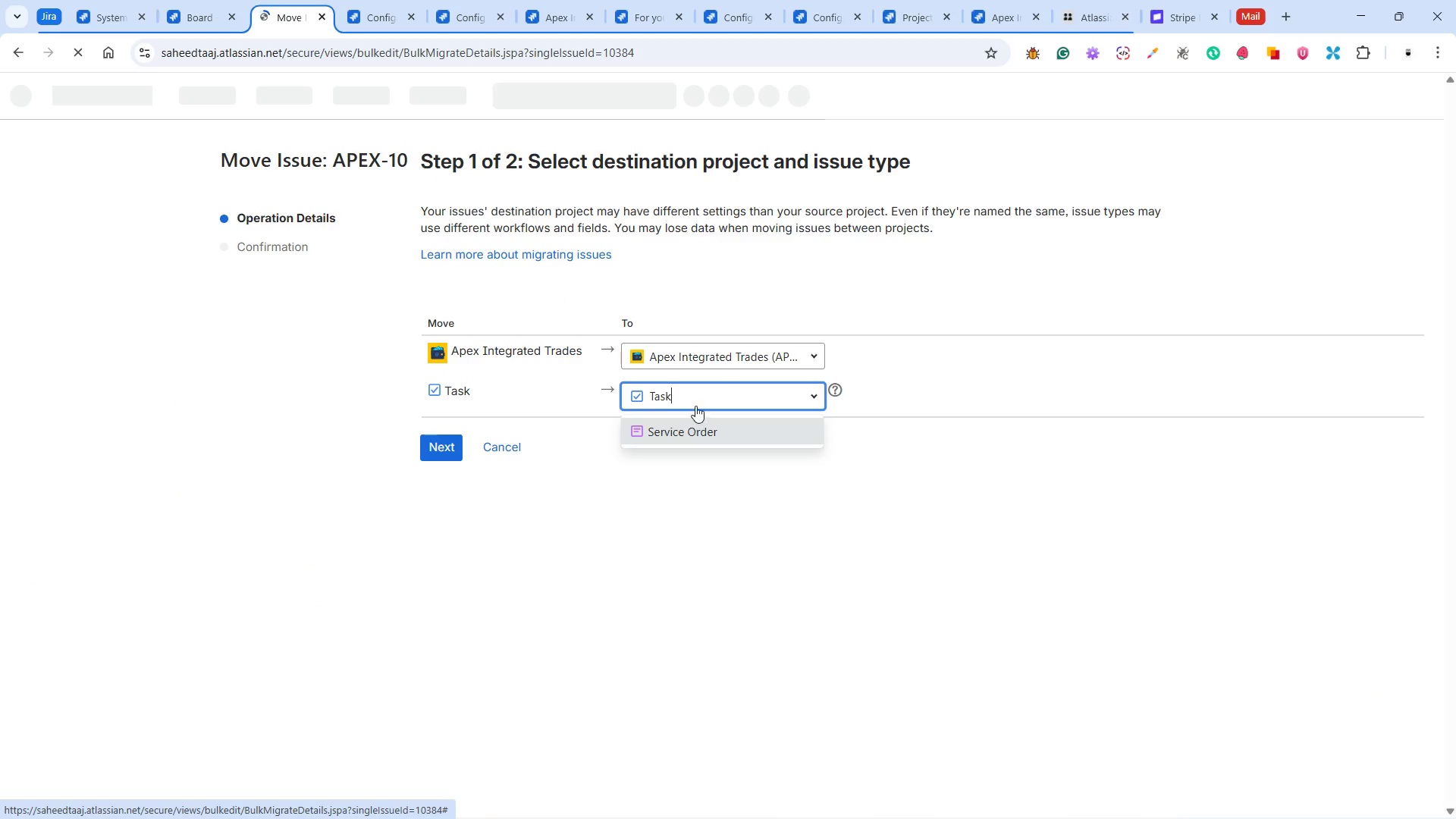 
left_click([688, 423])
 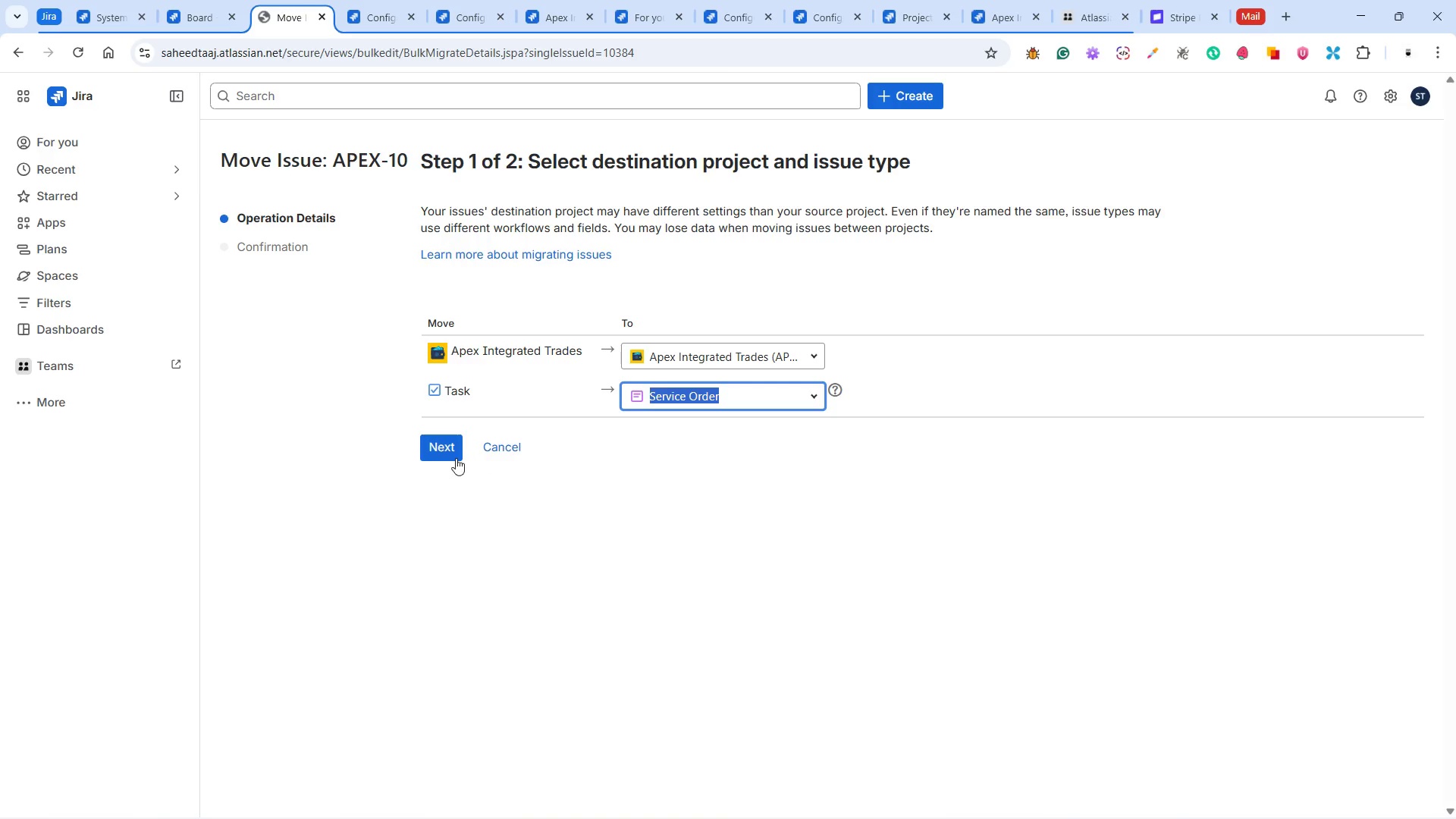 
left_click([440, 453])
 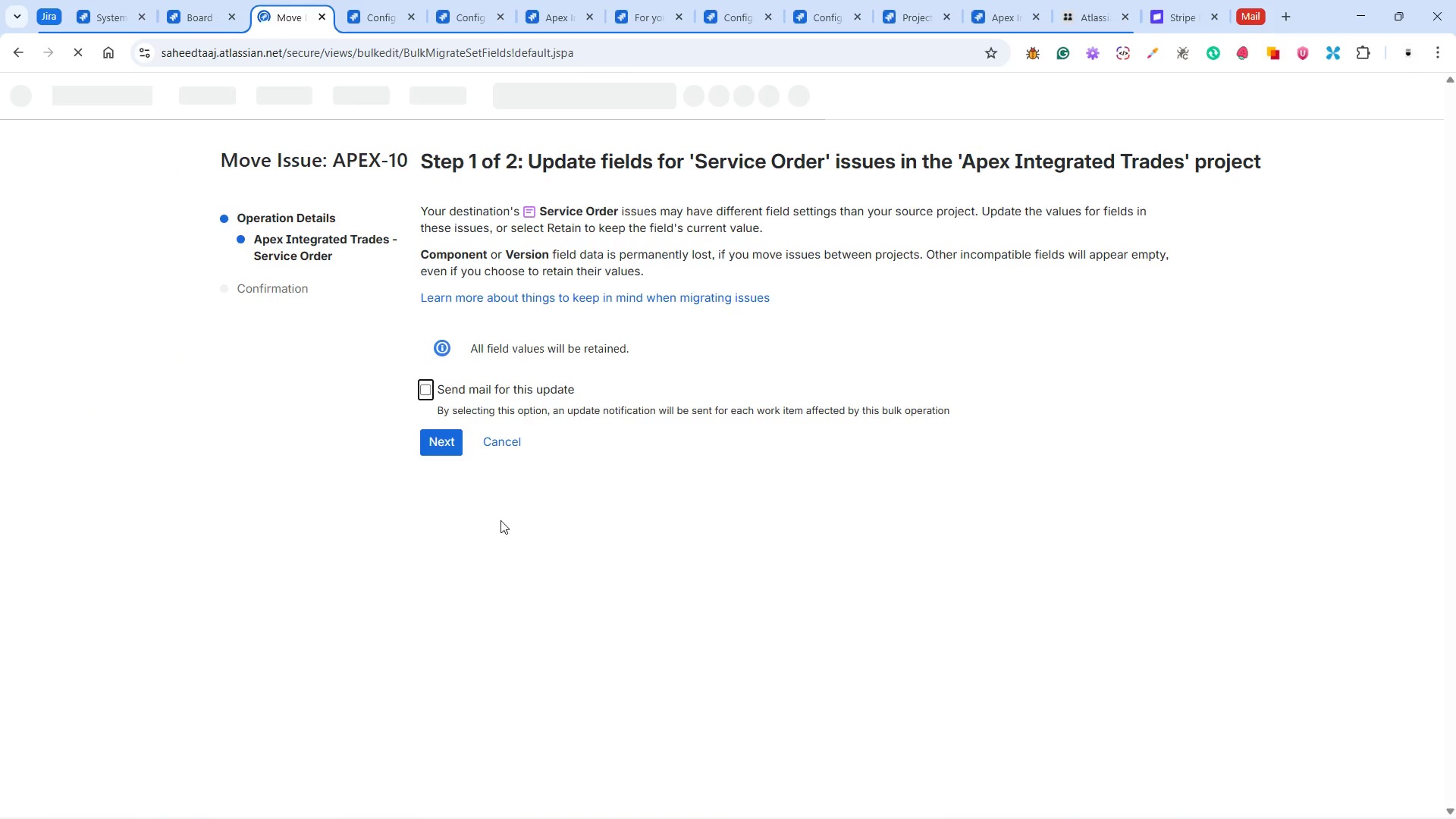 
wait(8.55)
 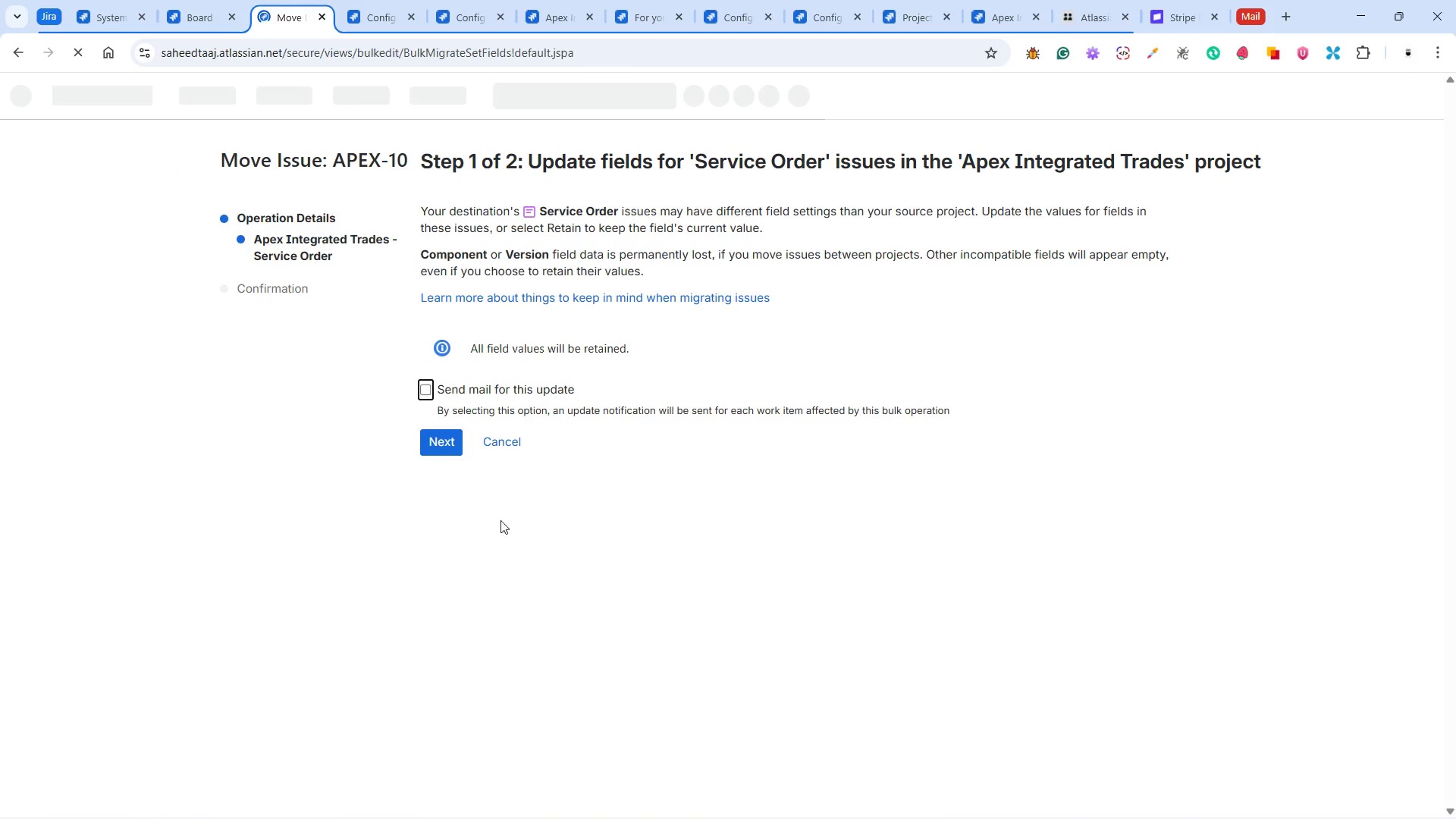 
left_click([428, 429])
 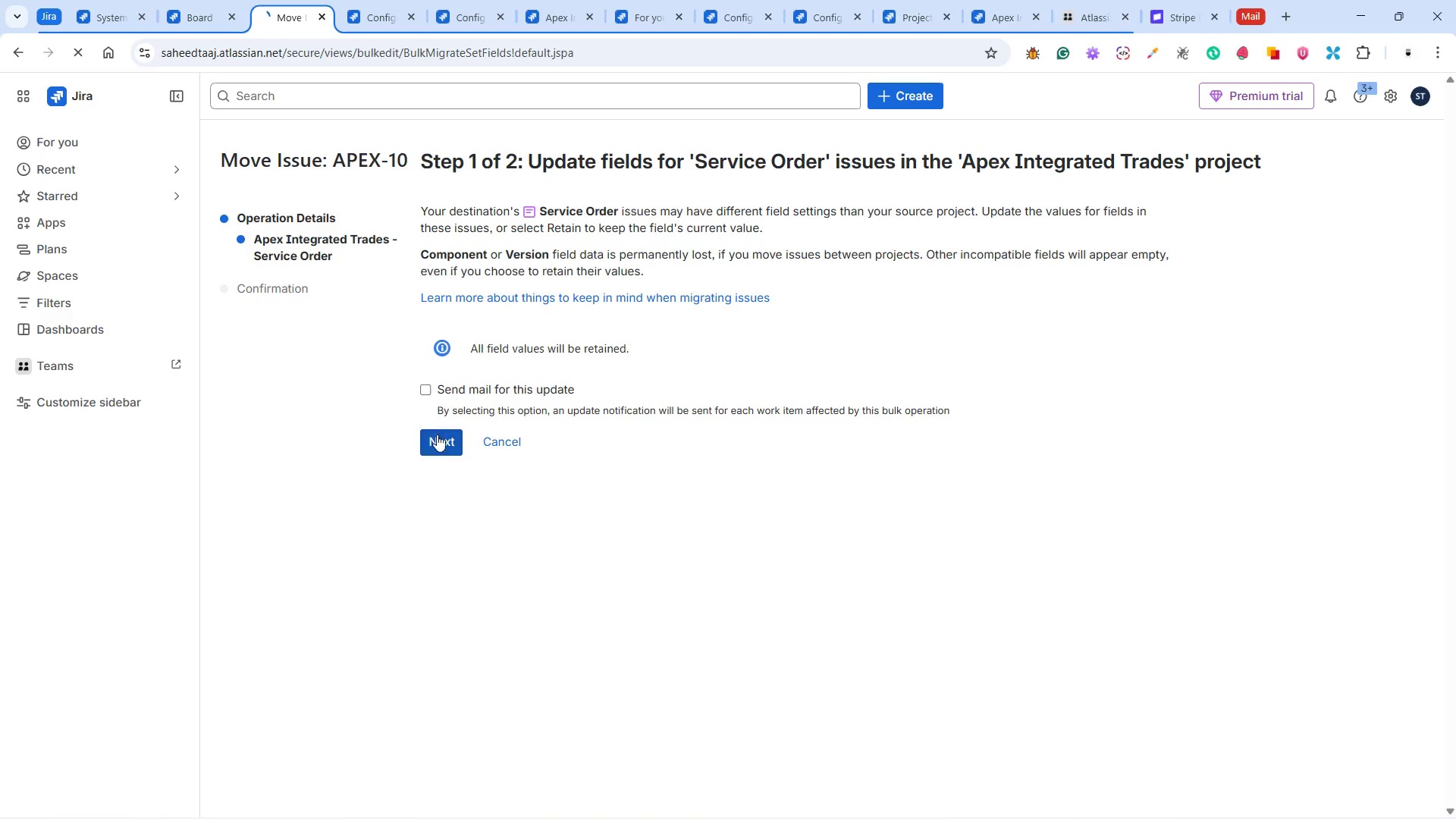 
mouse_move([480, 477])
 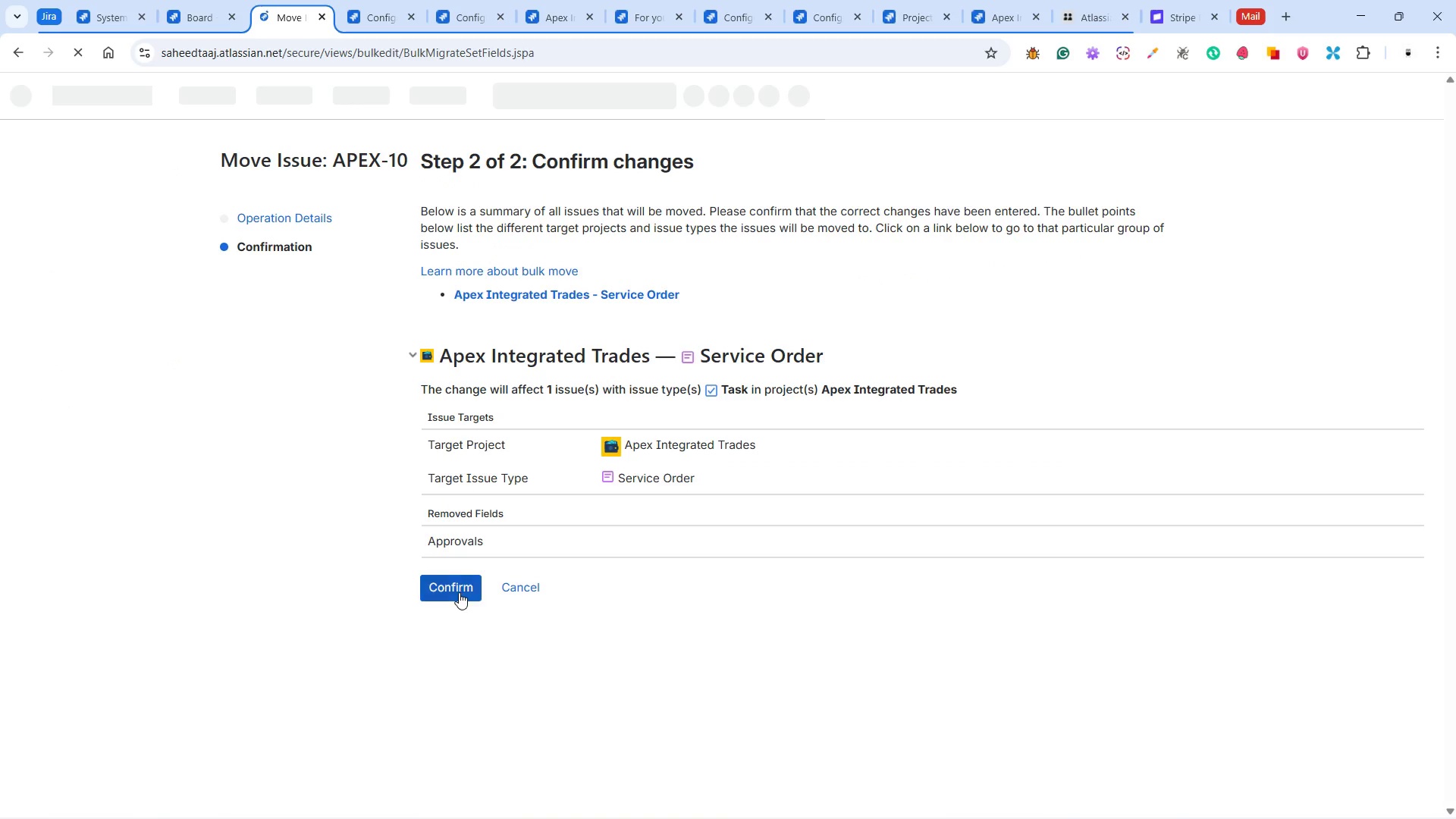 
left_click([459, 591])
 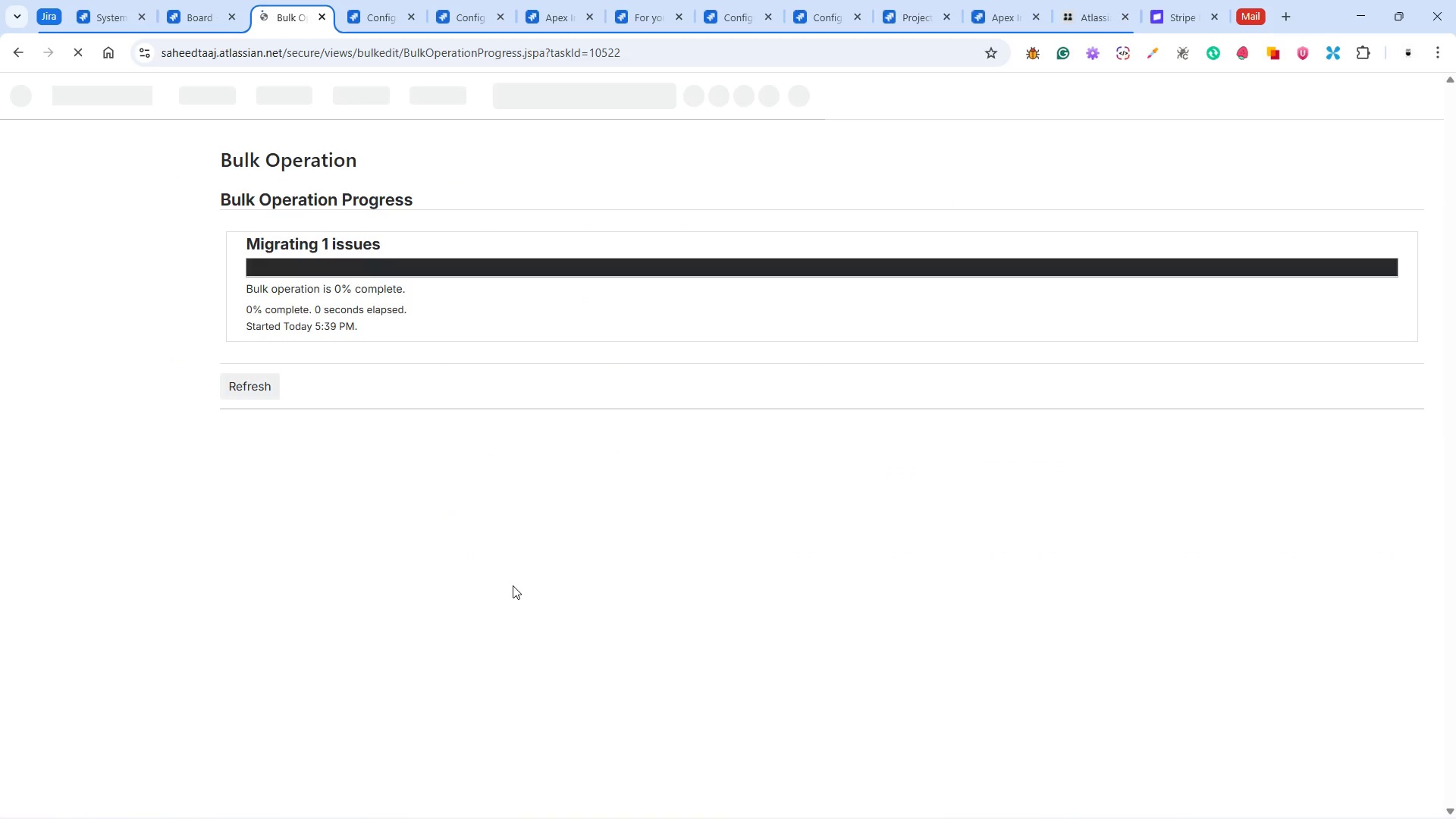 
wait(5.22)
 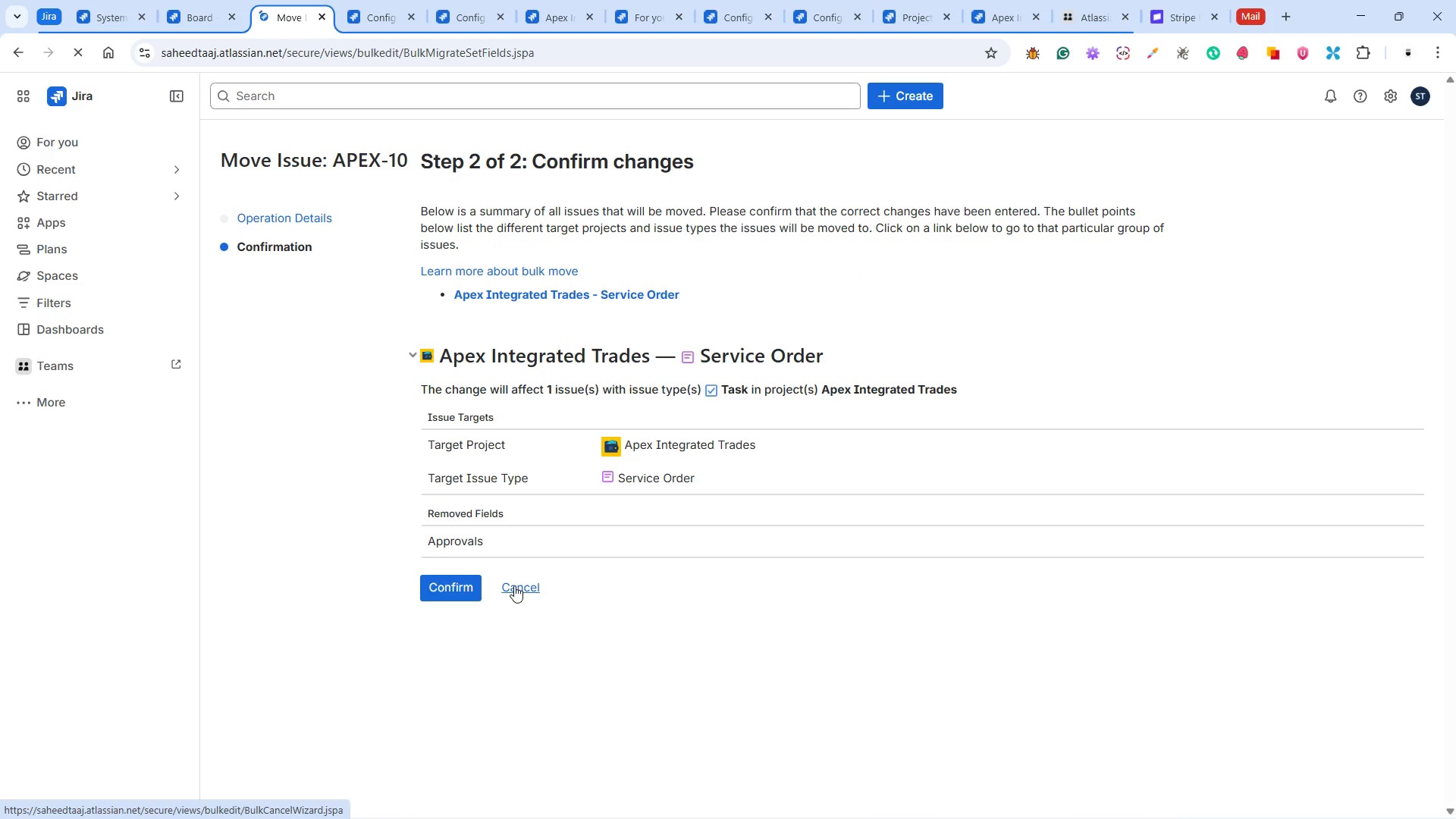 
left_click([199, 18])
 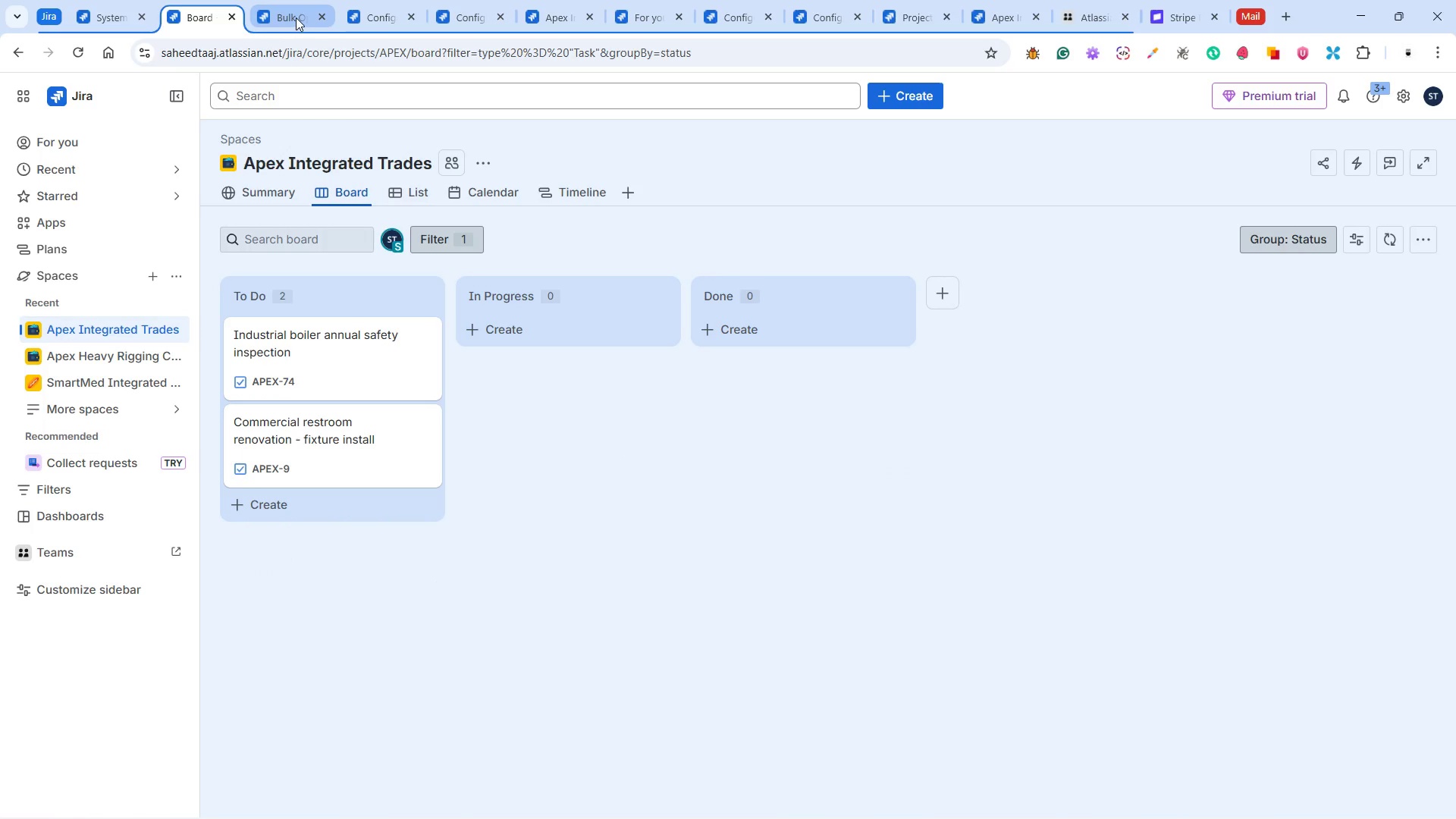 
left_click([296, 17])
 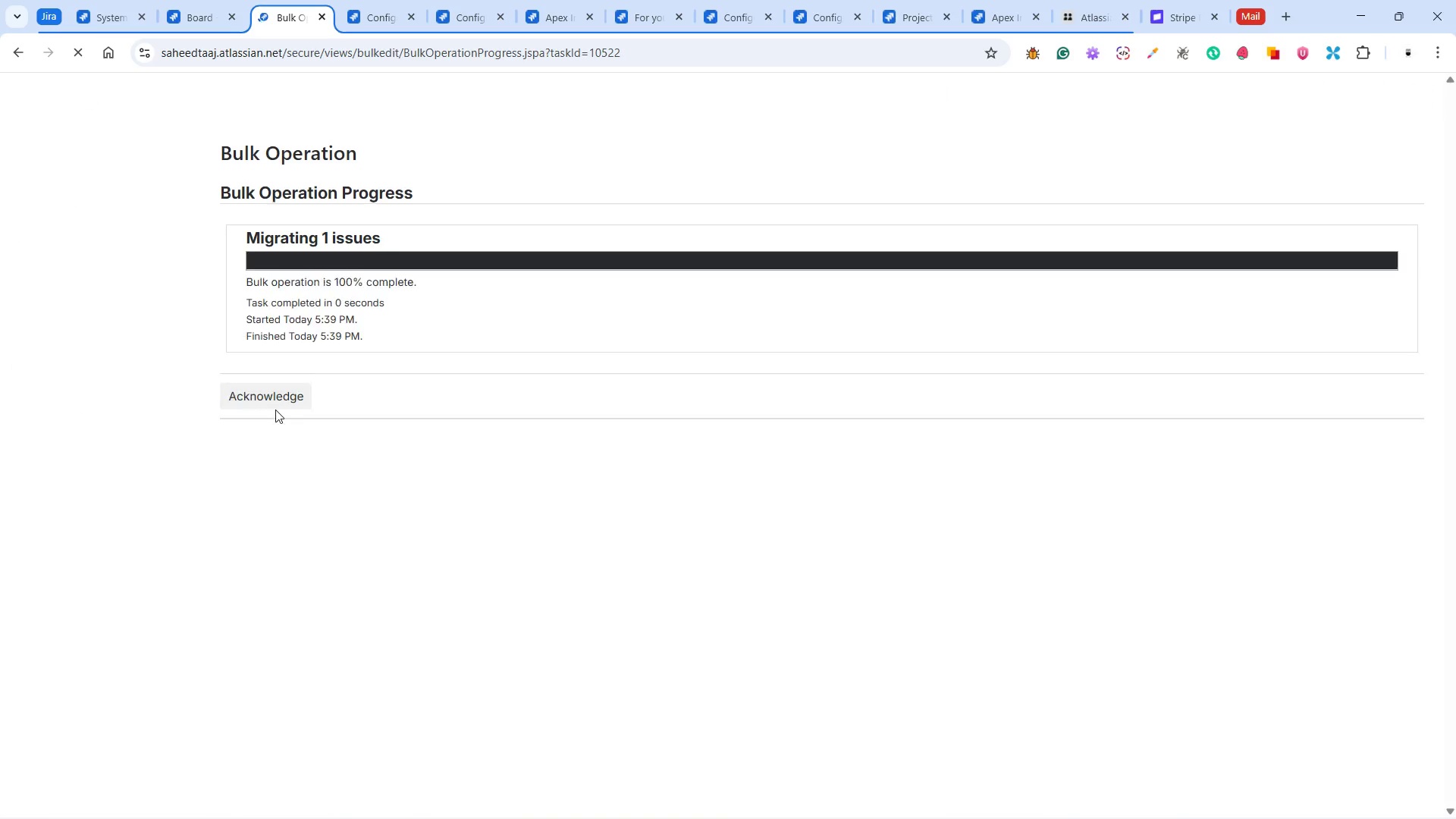 
wait(6.09)
 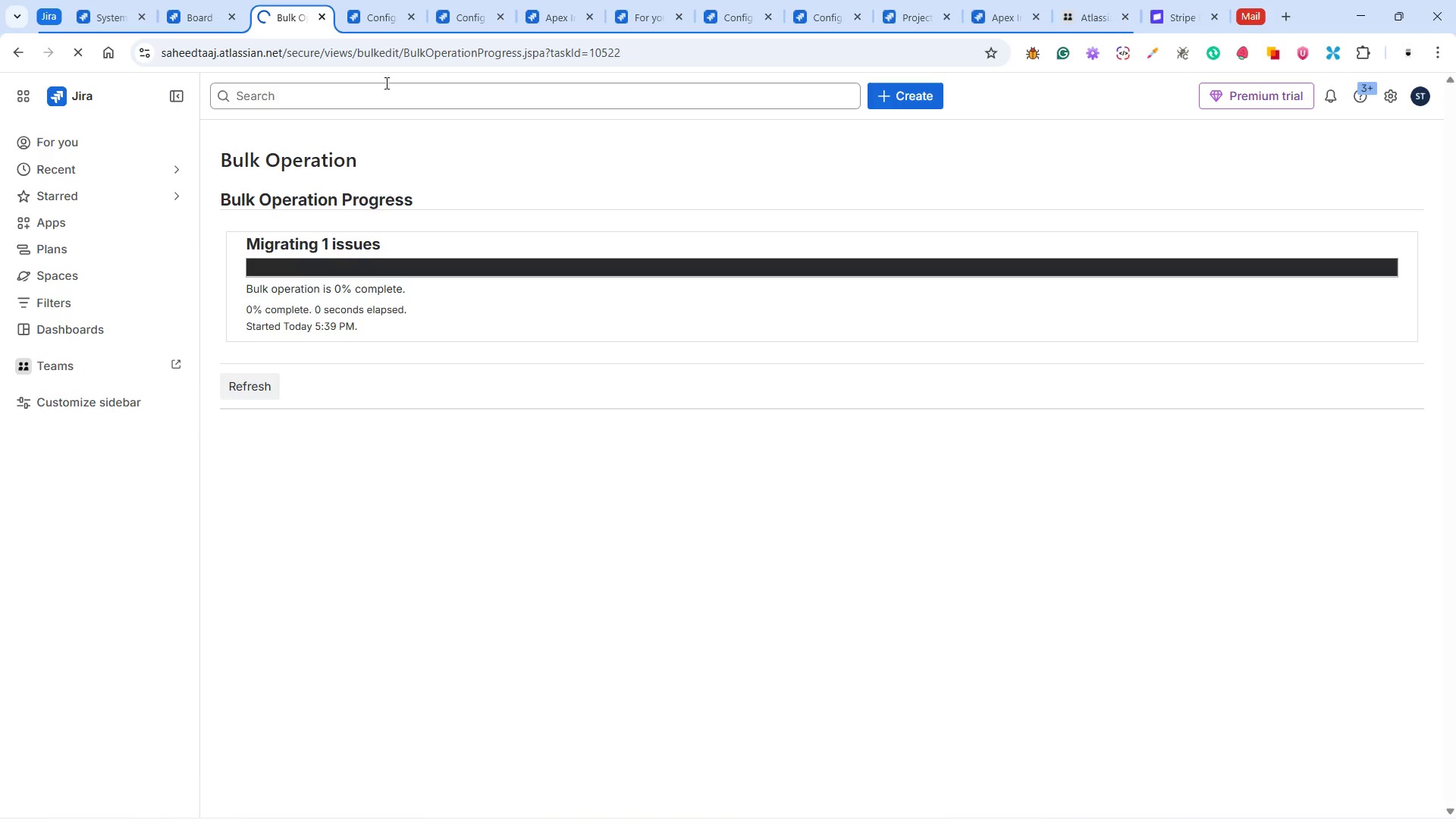 
left_click([263, 404])
 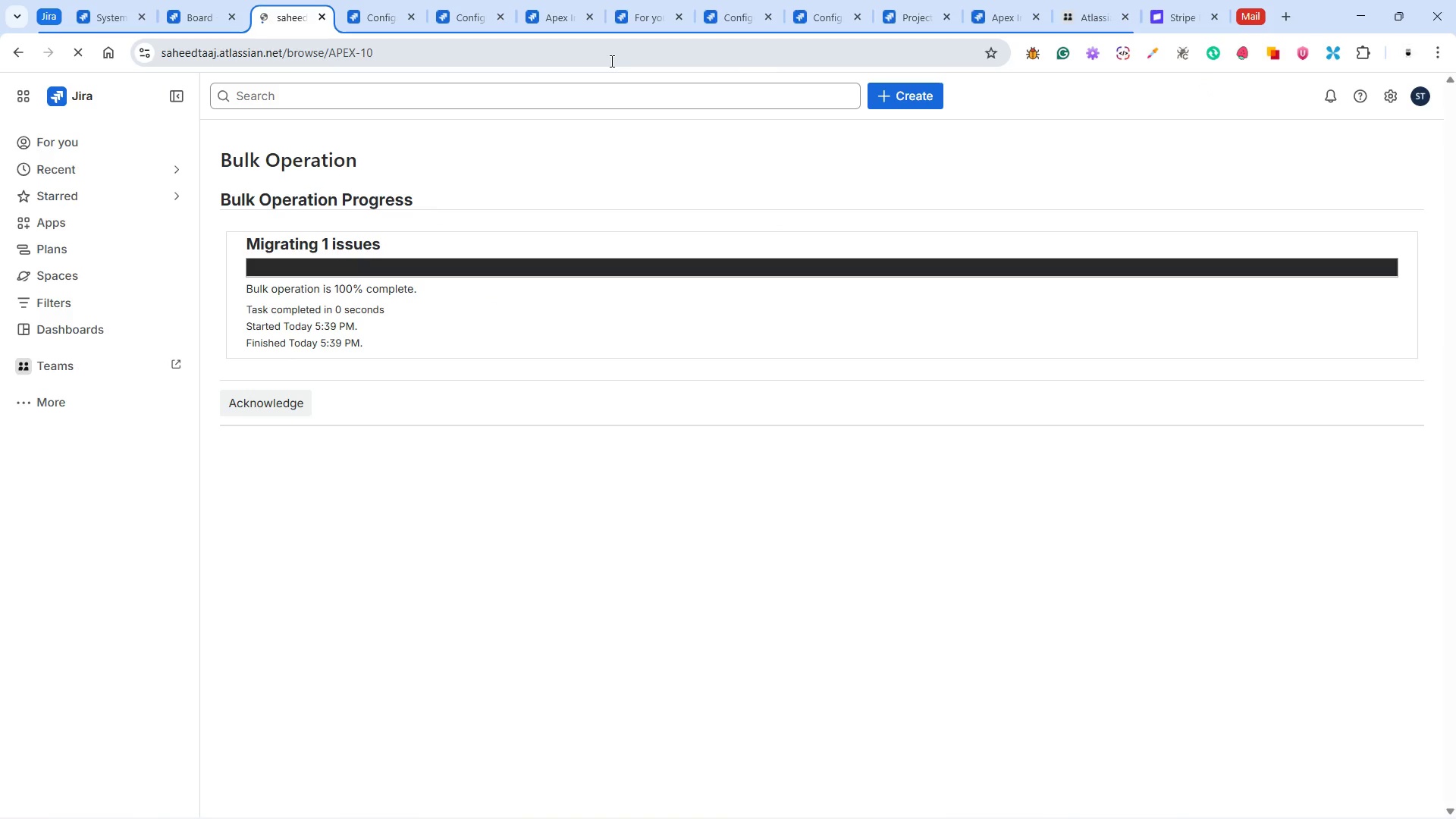 
left_click([506, 46])
 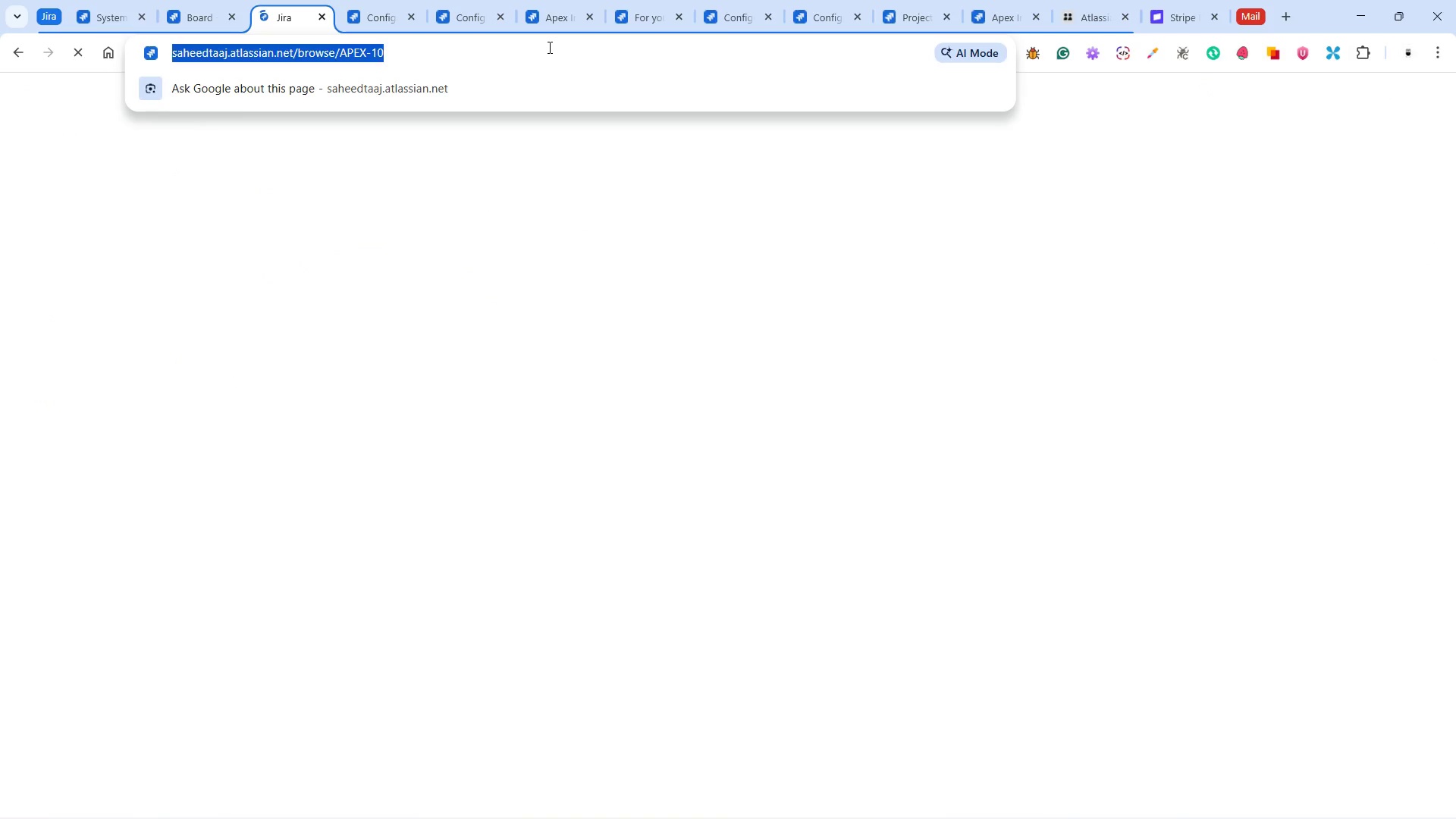 
left_click([548, 47])
 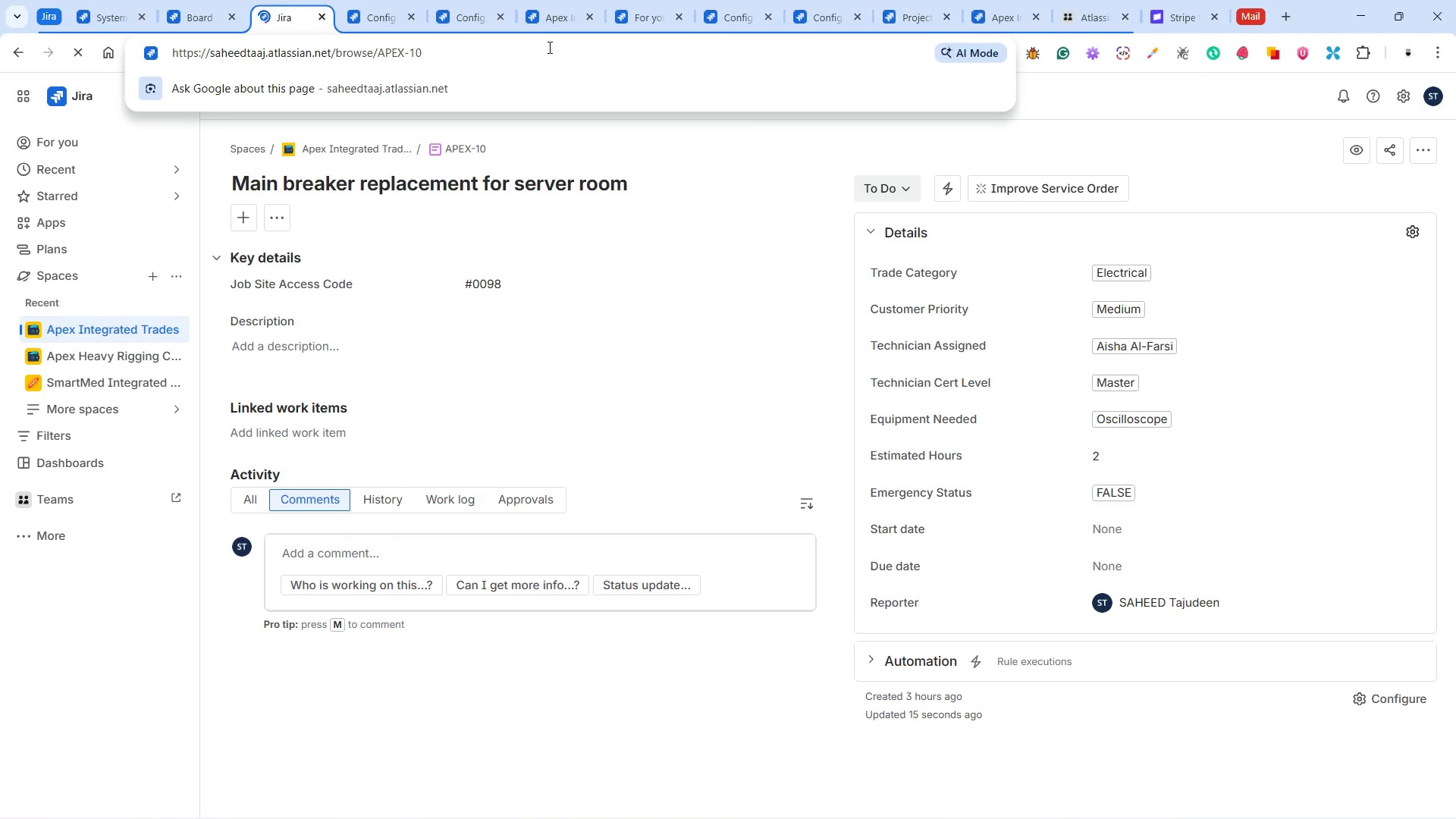 
key(Backspace)
 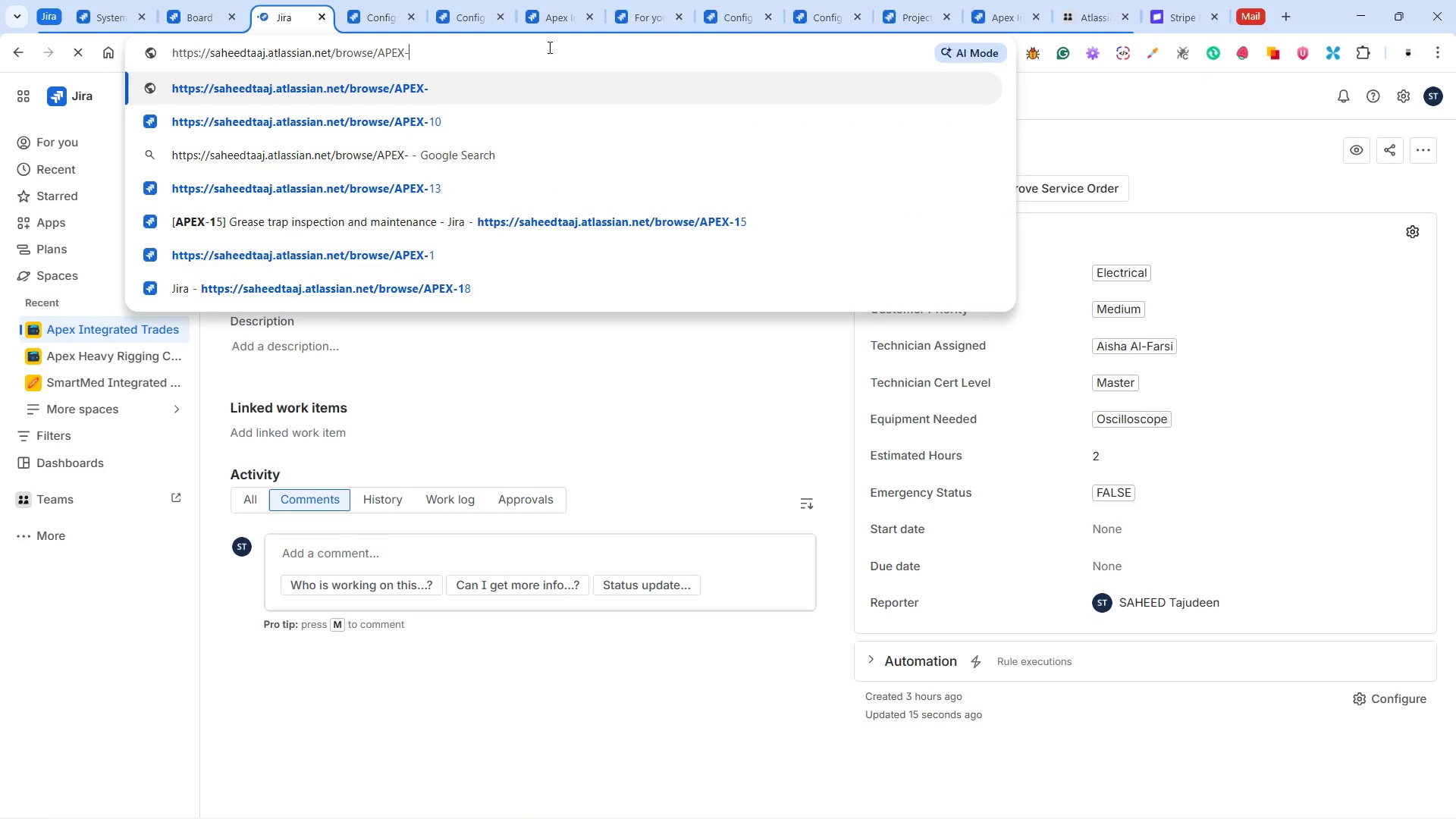 
key(Backspace)
 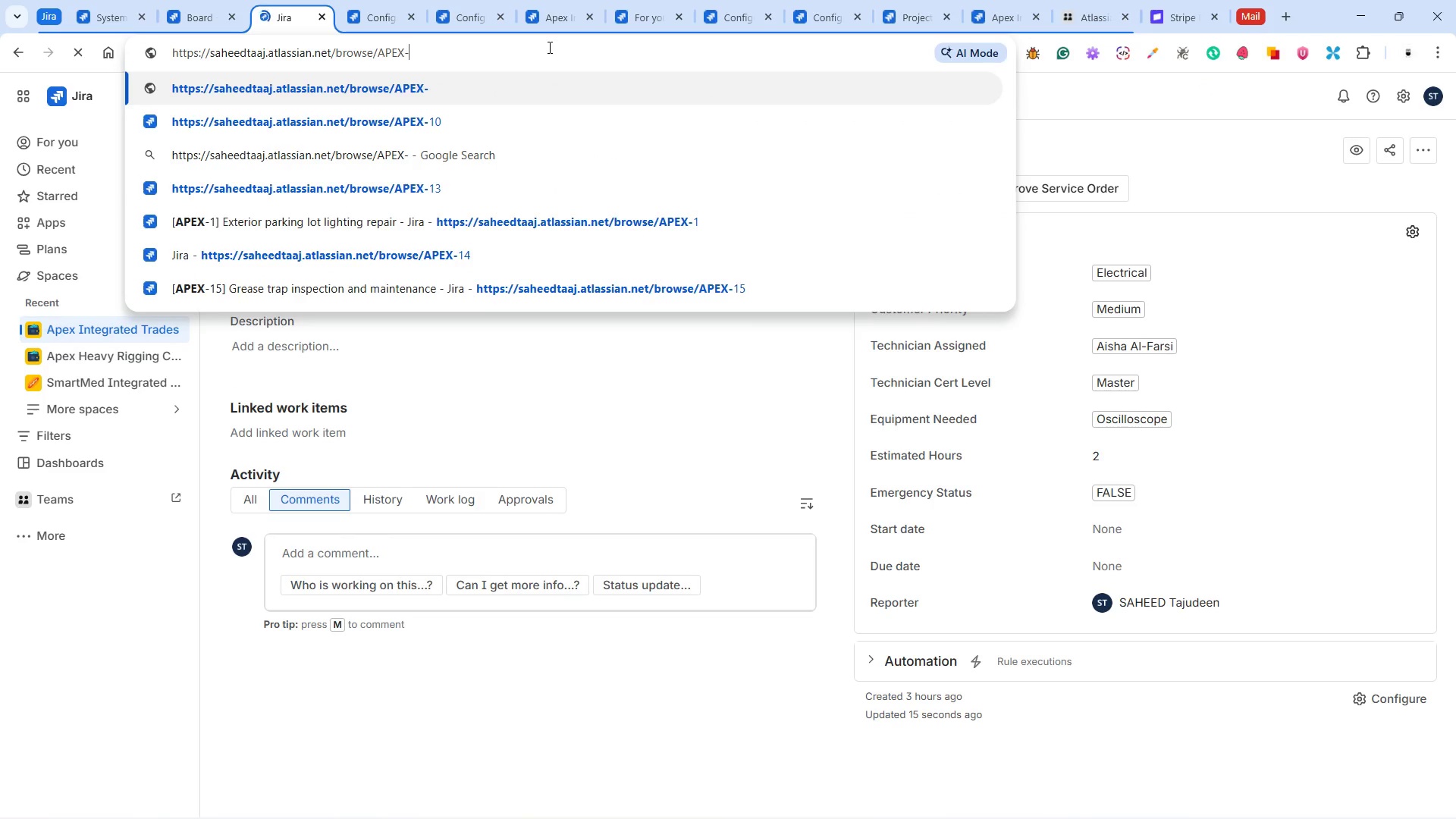 
key(9)
 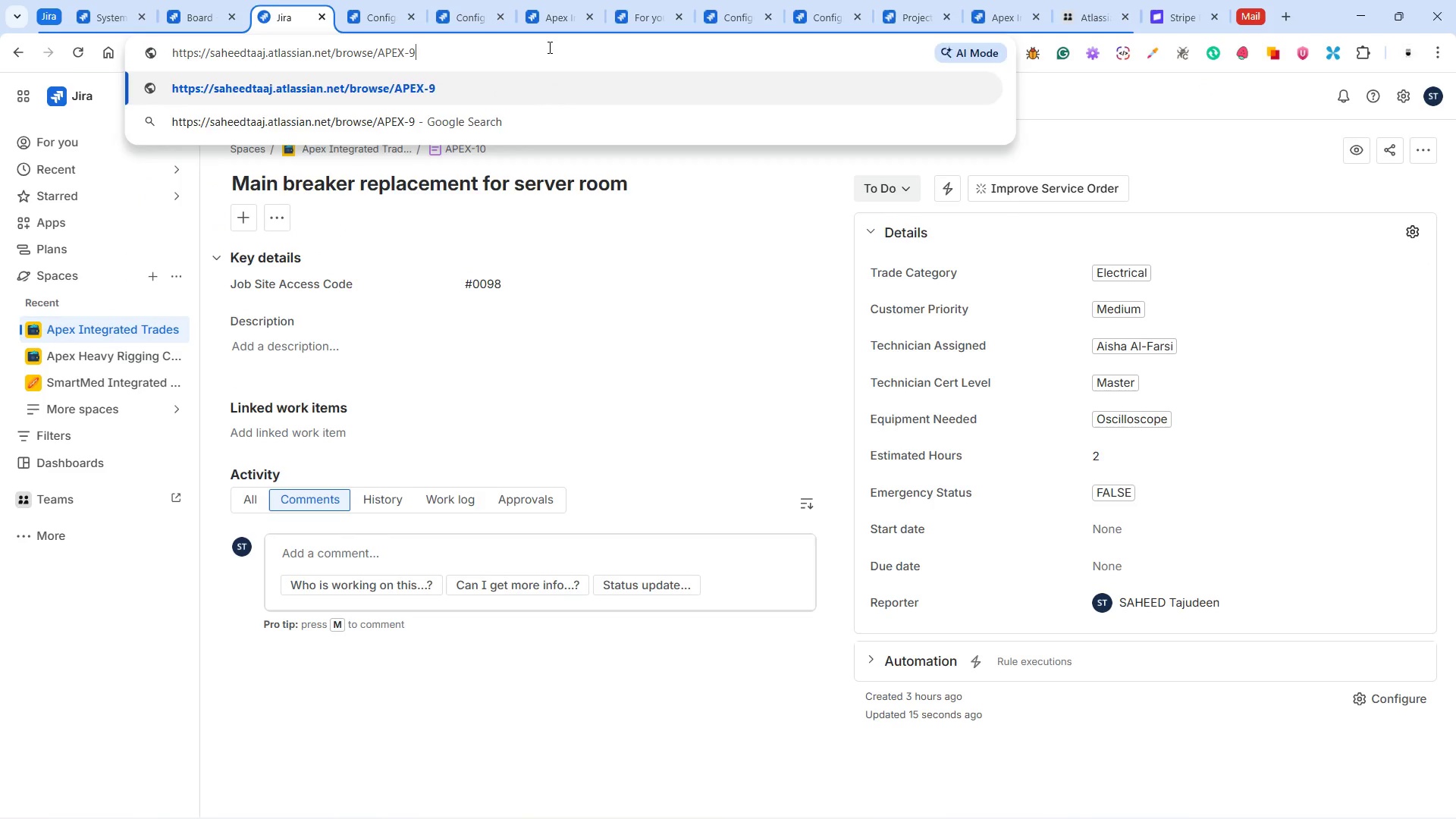 
key(Enter)
 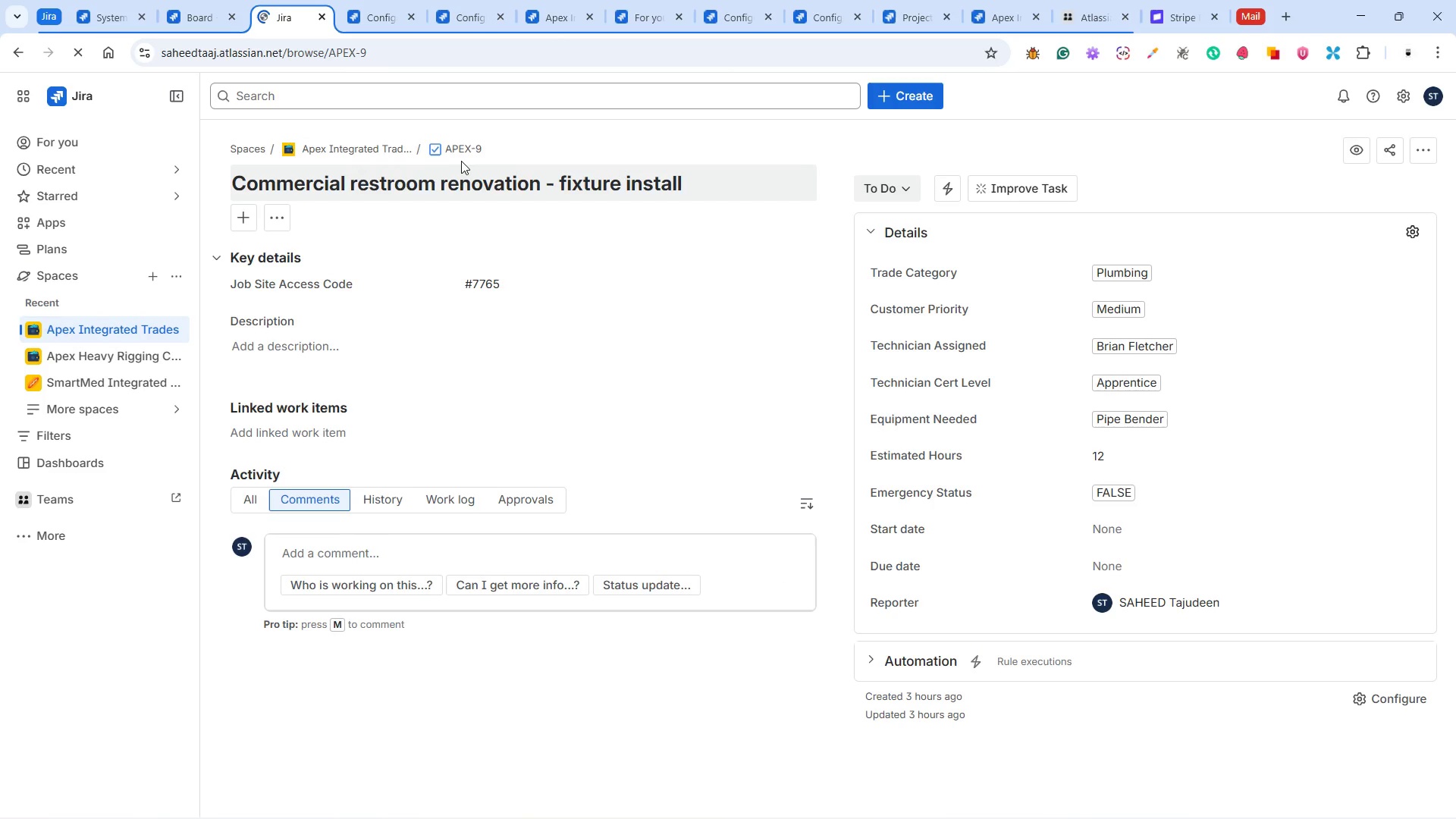 
wait(8.11)
 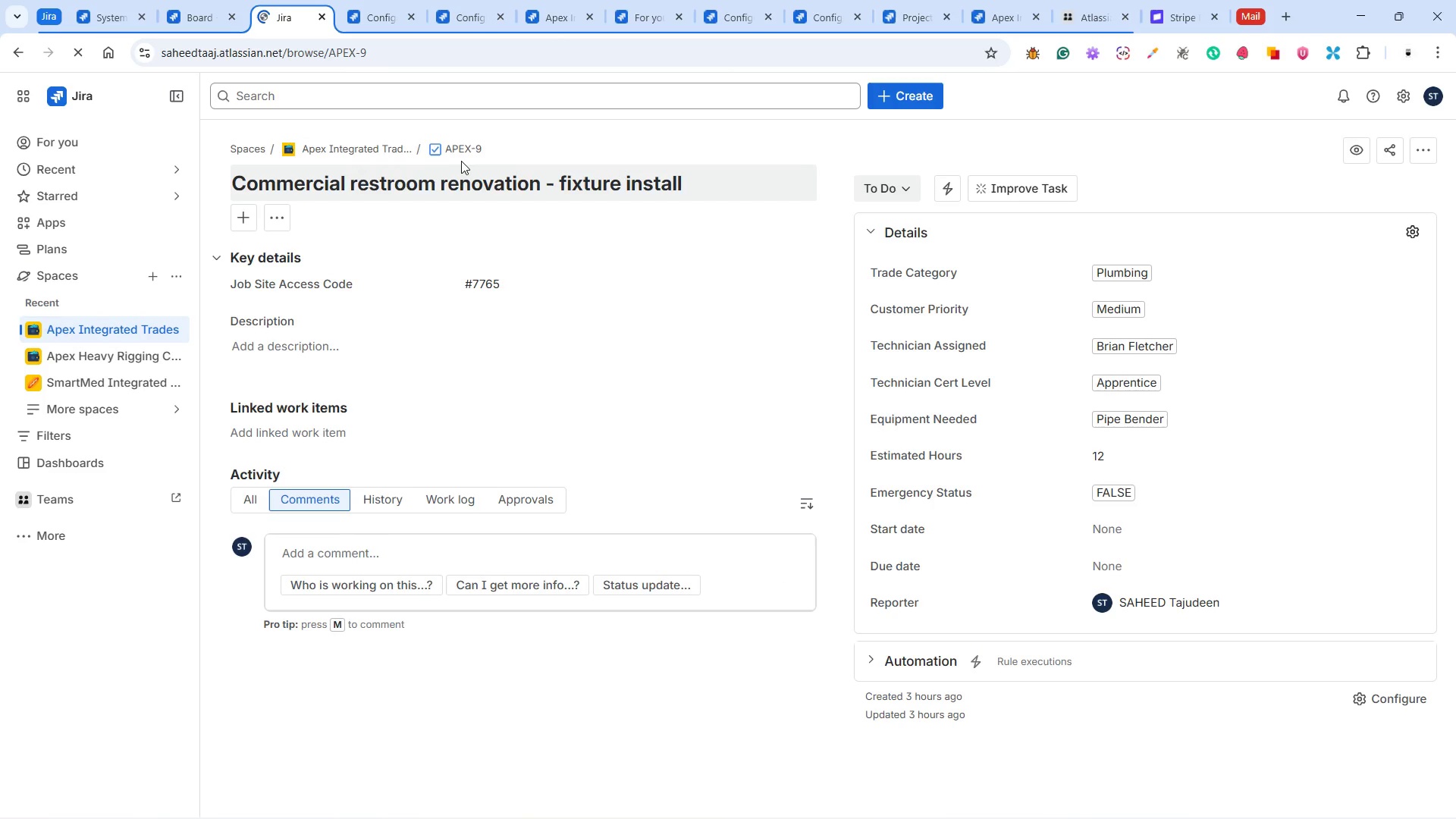 
left_click([435, 149])
 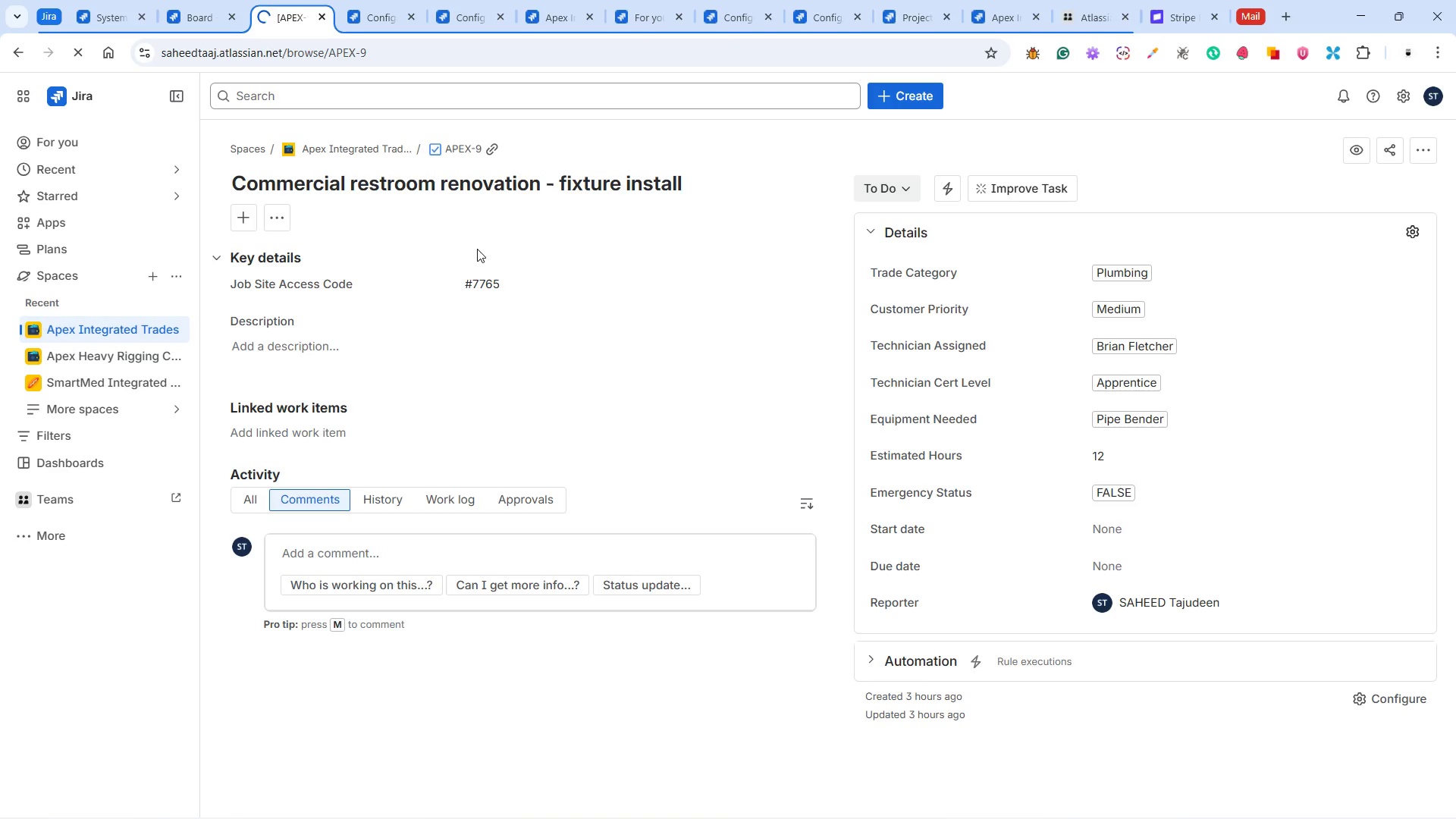 
wait(9.48)
 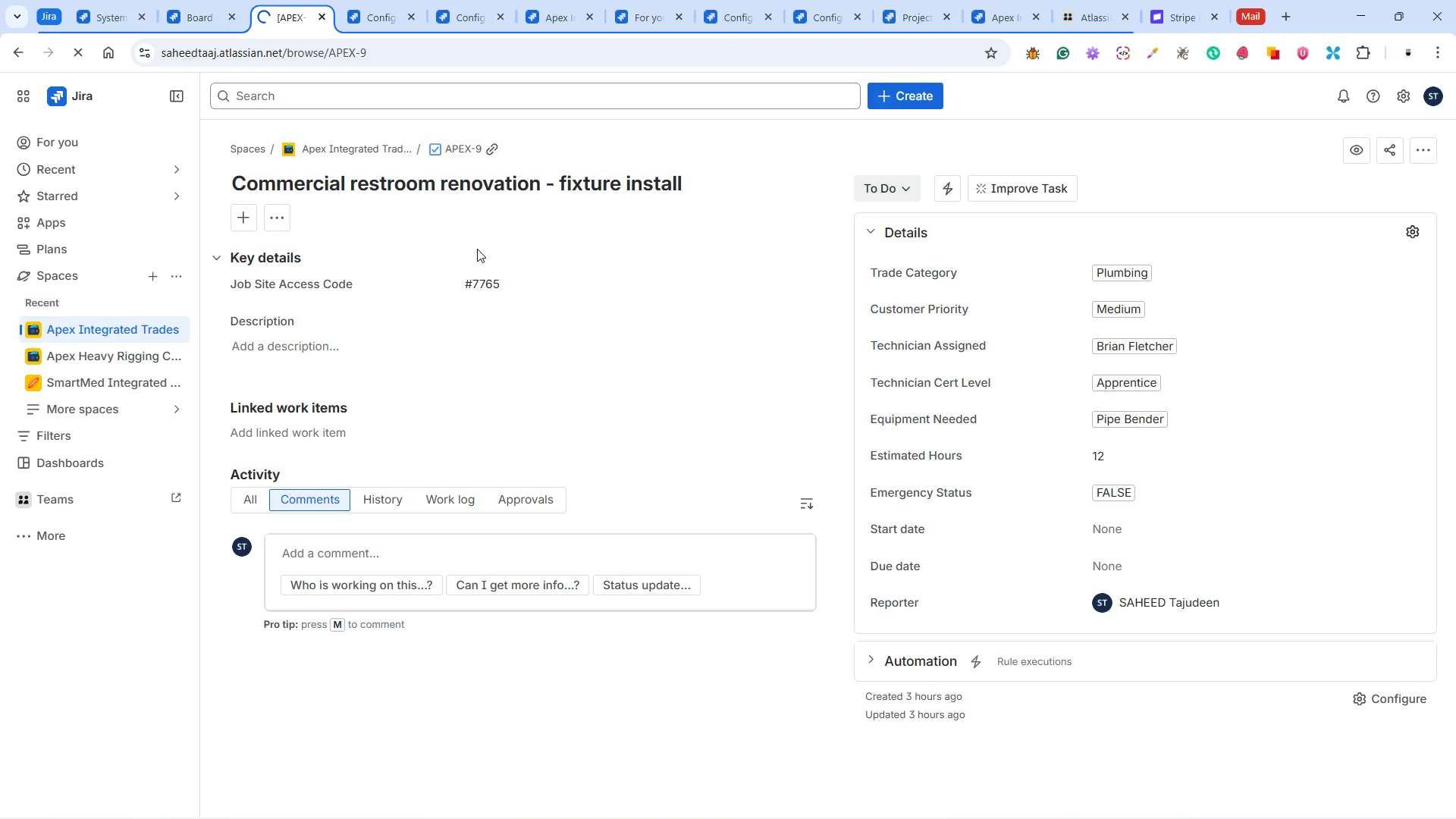 
left_click([676, 393])
 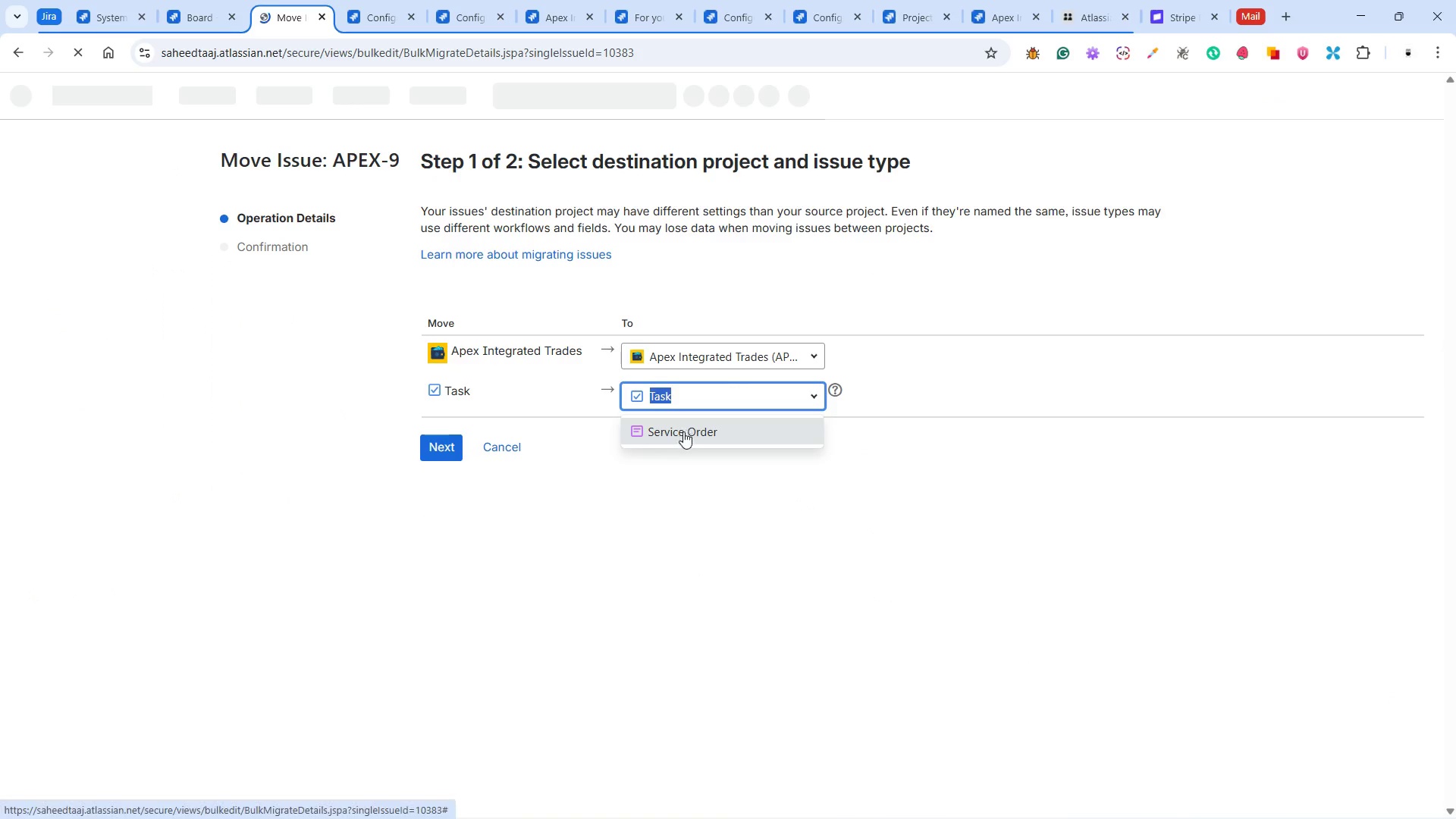 
left_click([688, 437])
 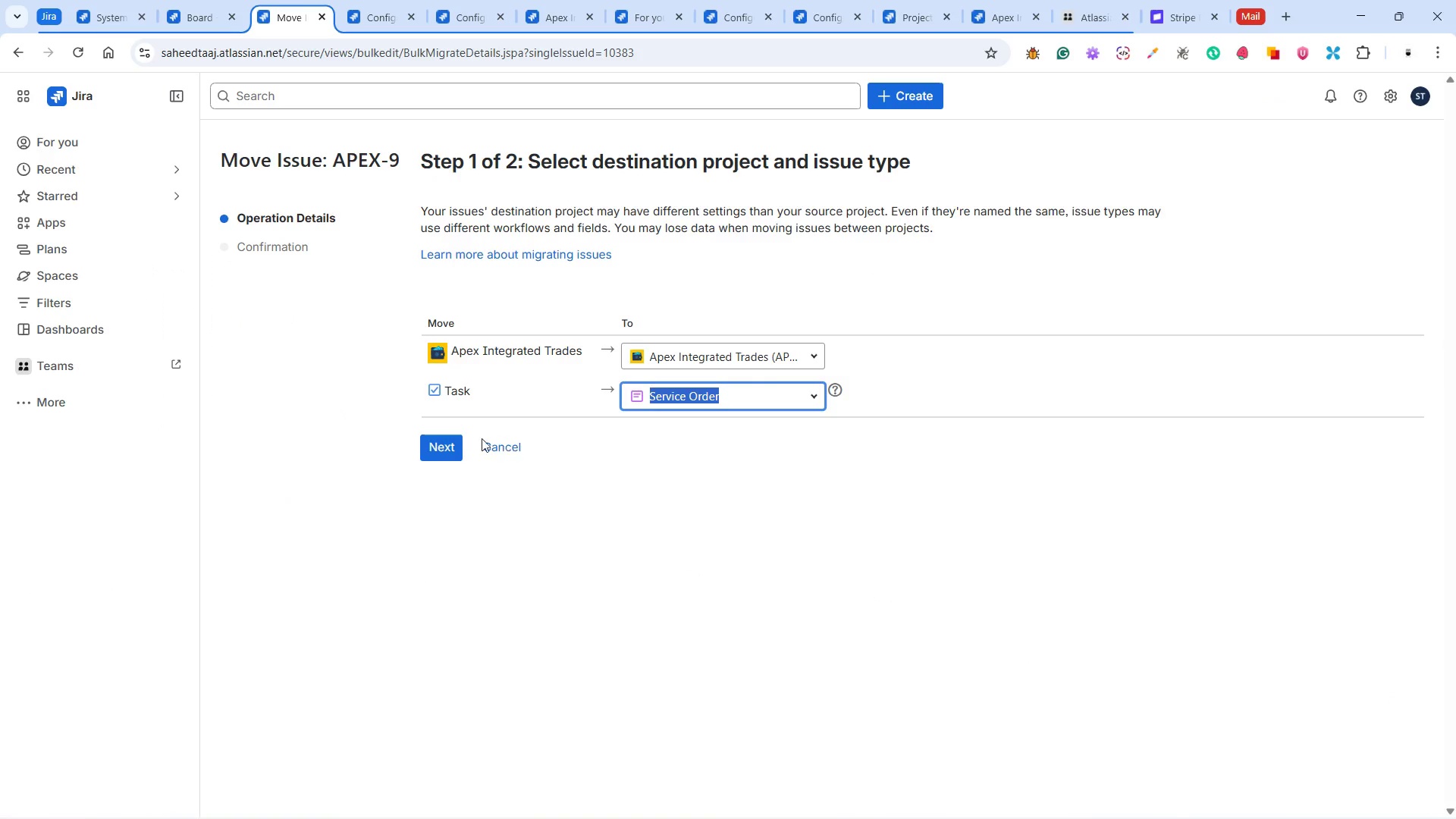 
left_click([438, 441])
 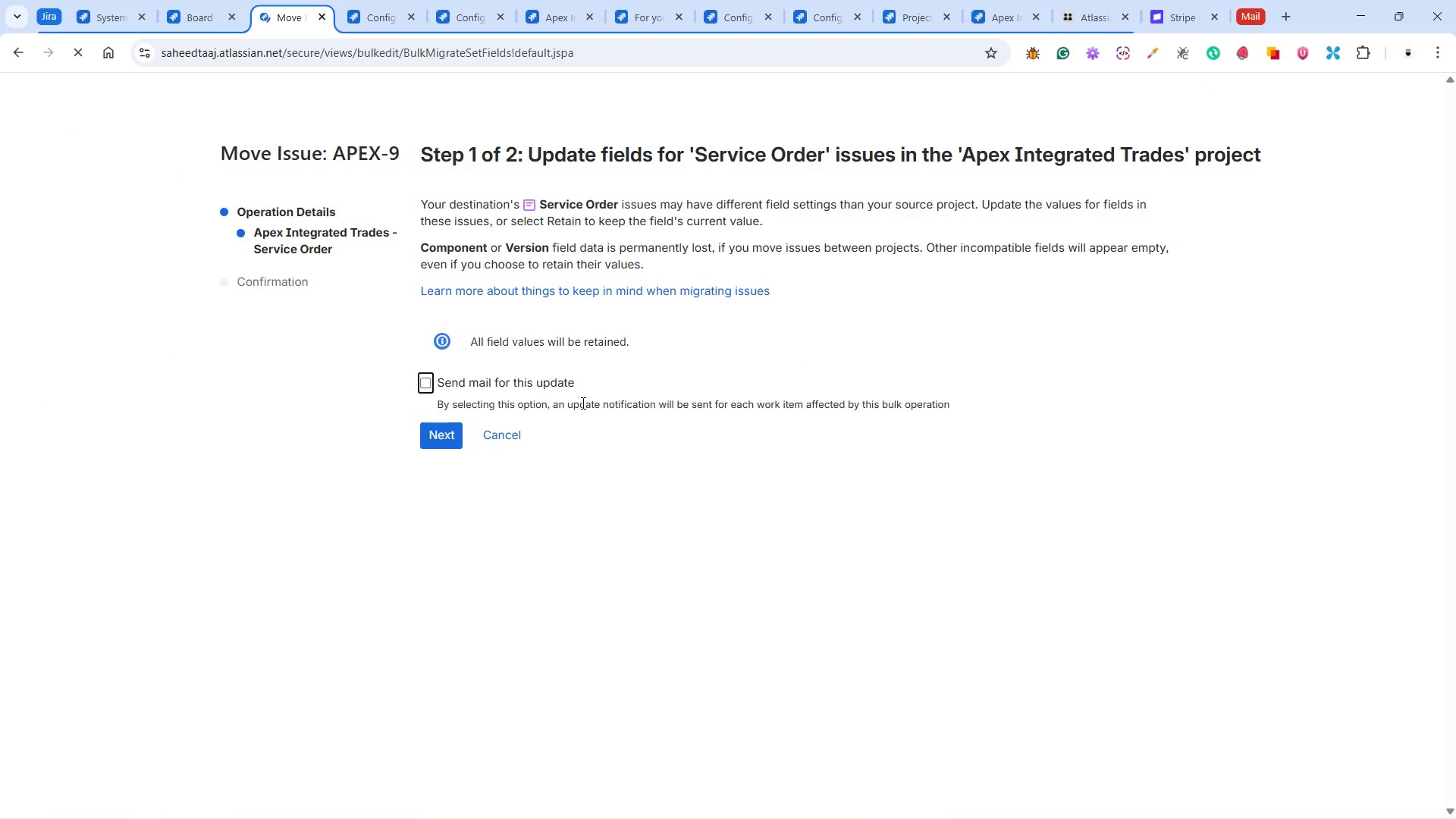 
left_click([446, 443])
 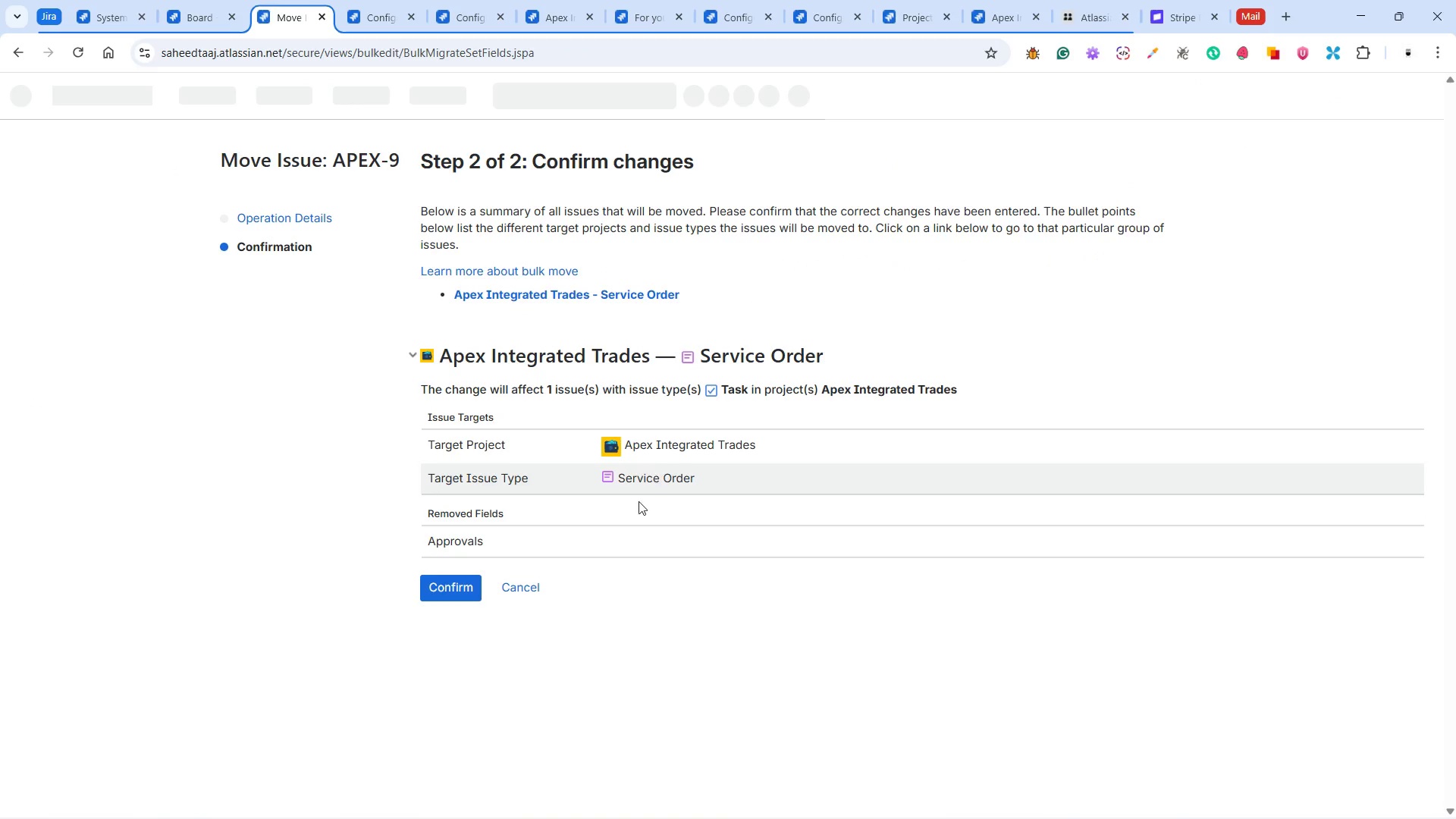 
wait(5.3)
 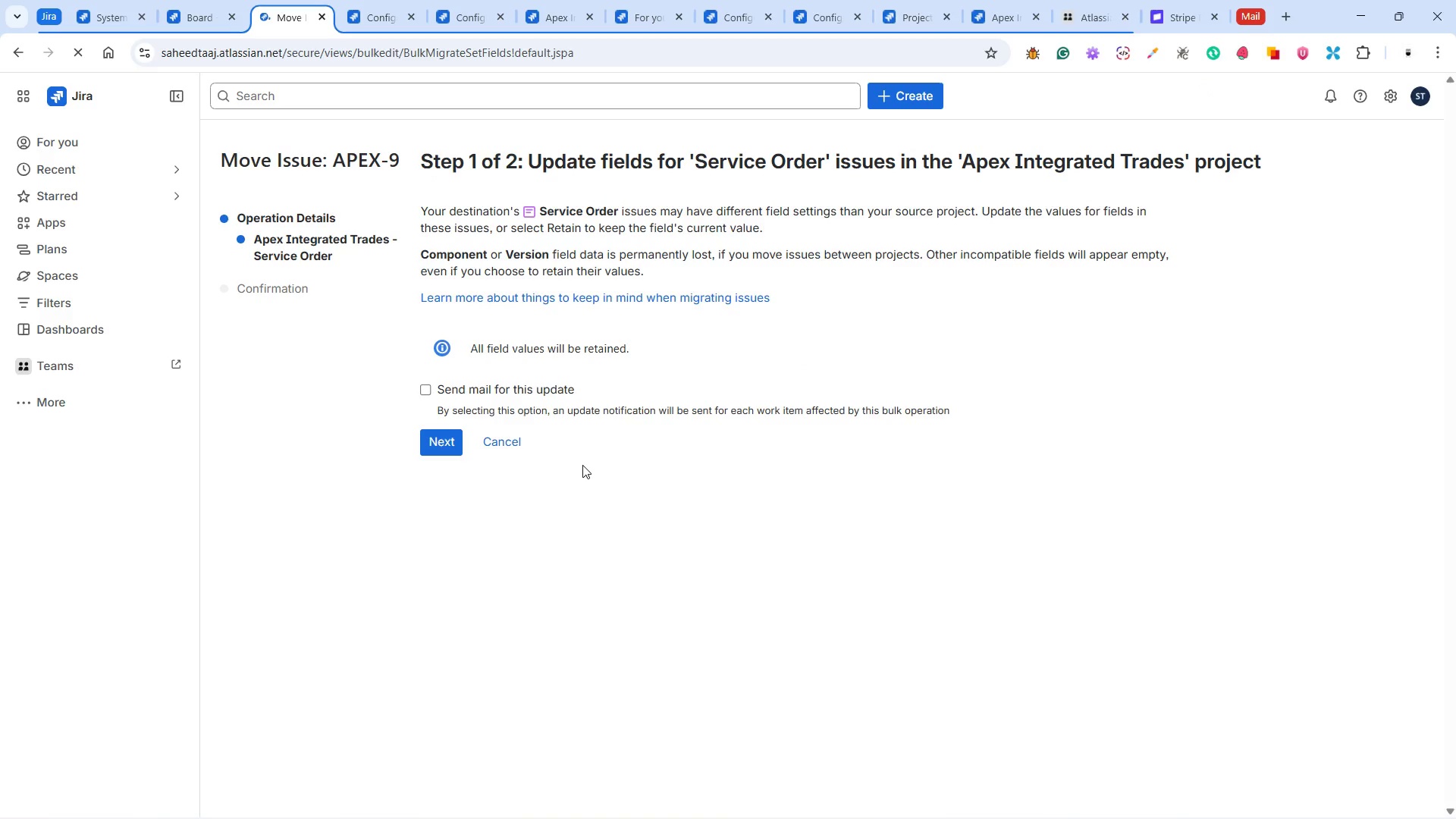 
left_click([449, 584])
 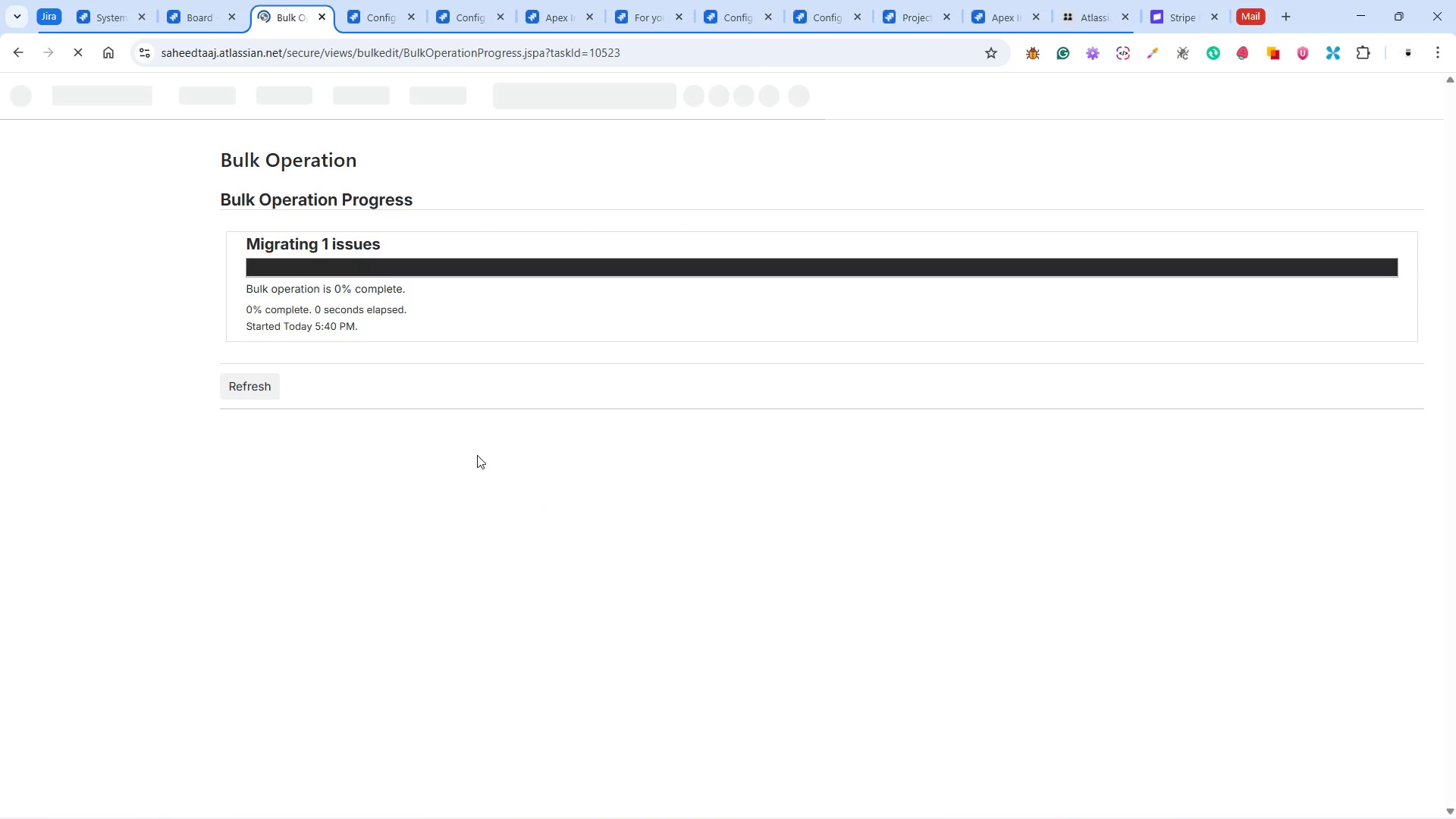 
wait(5.19)
 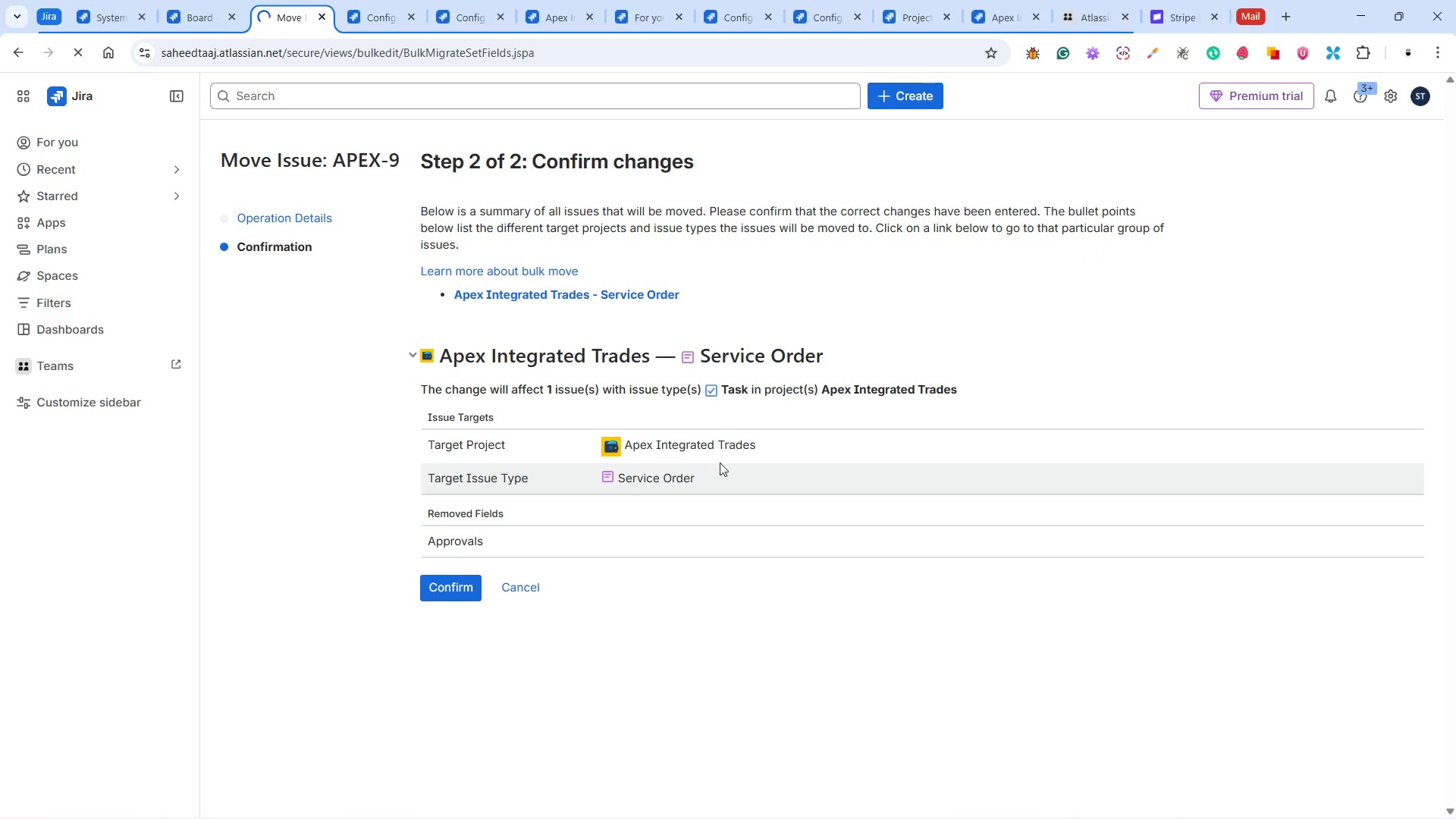 
left_click([199, 18])
 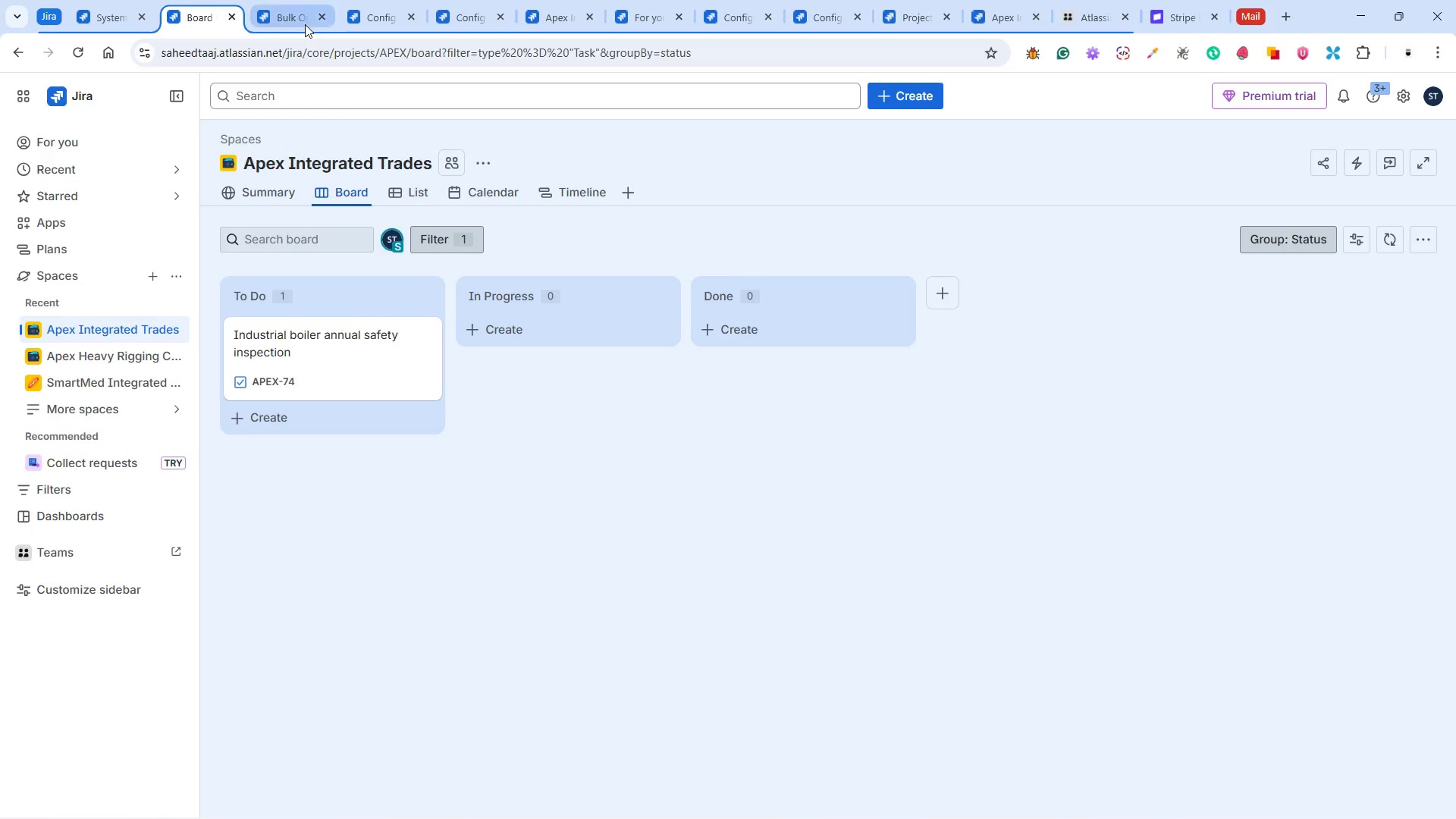 
left_click([298, 14])
 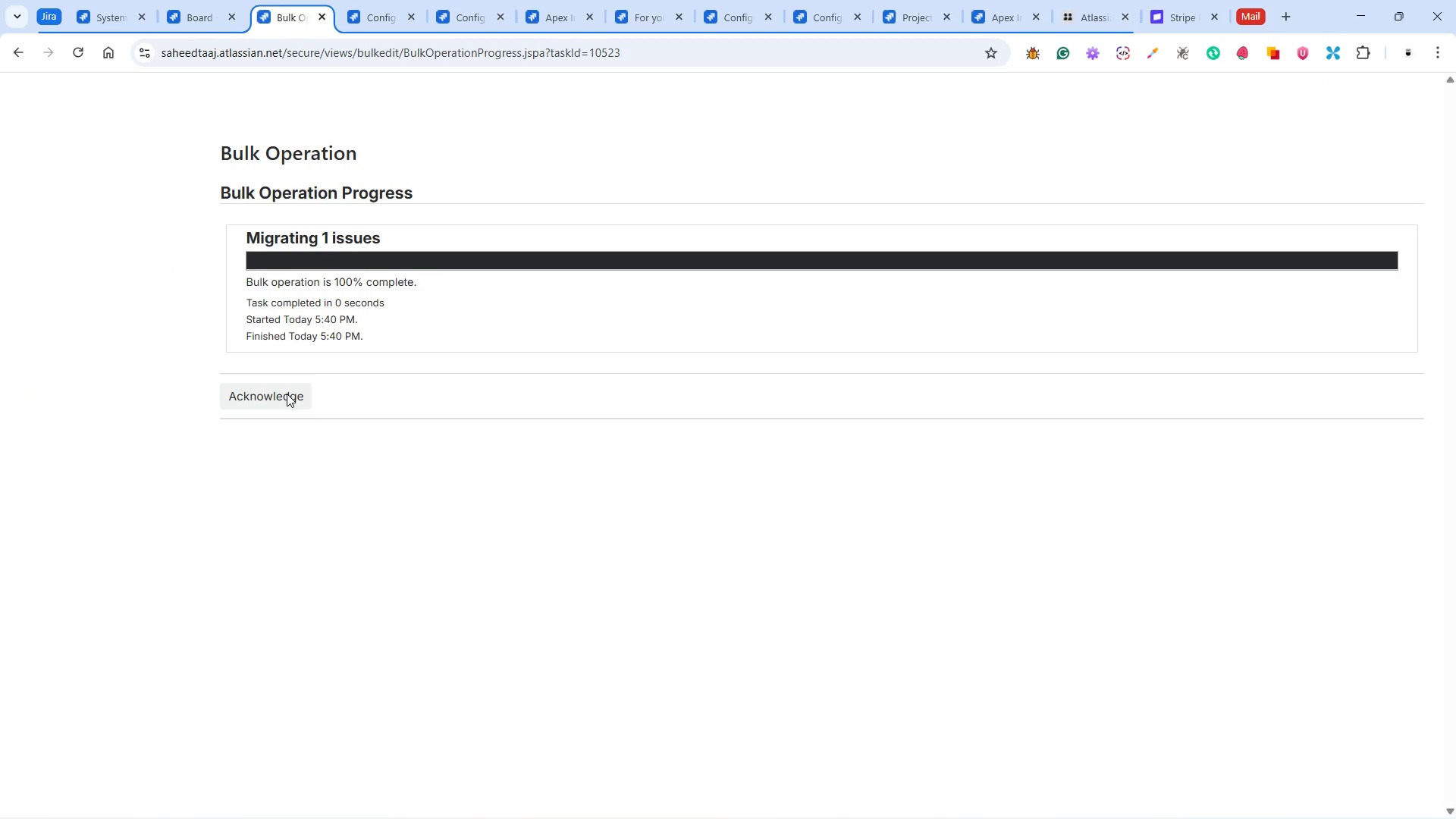 
left_click([272, 403])
 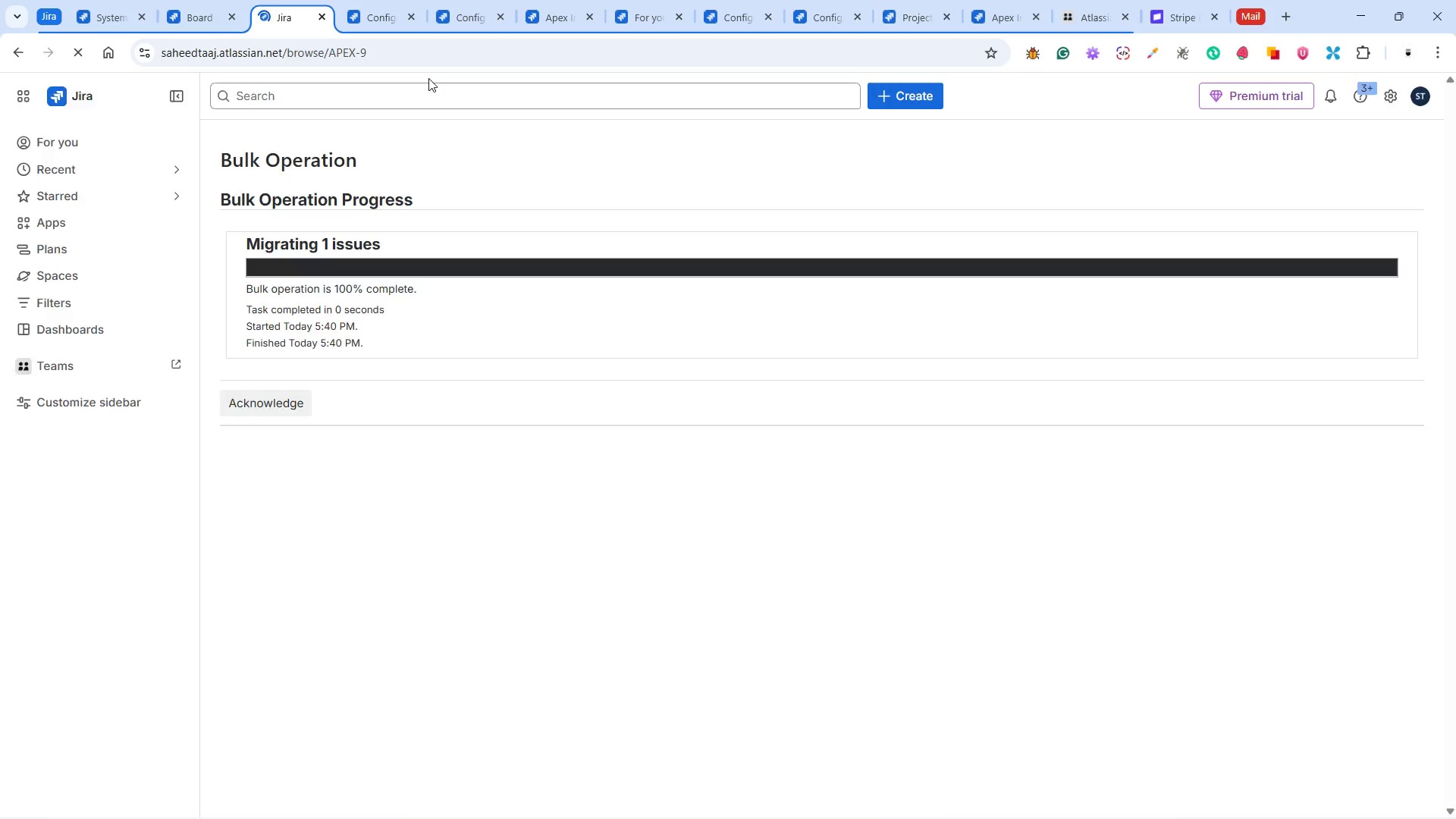 
left_click([424, 52])
 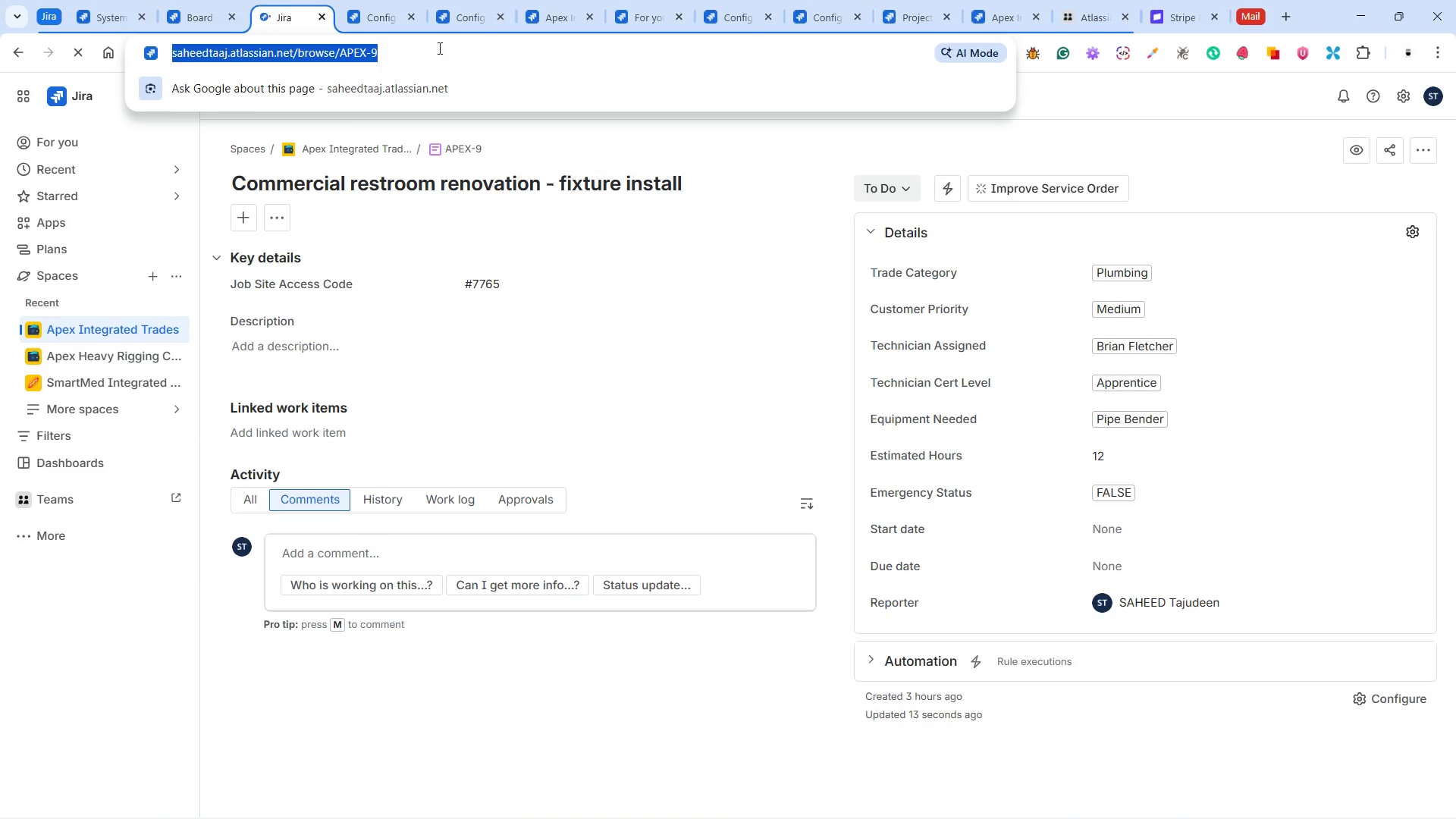 
double_click([438, 48])
 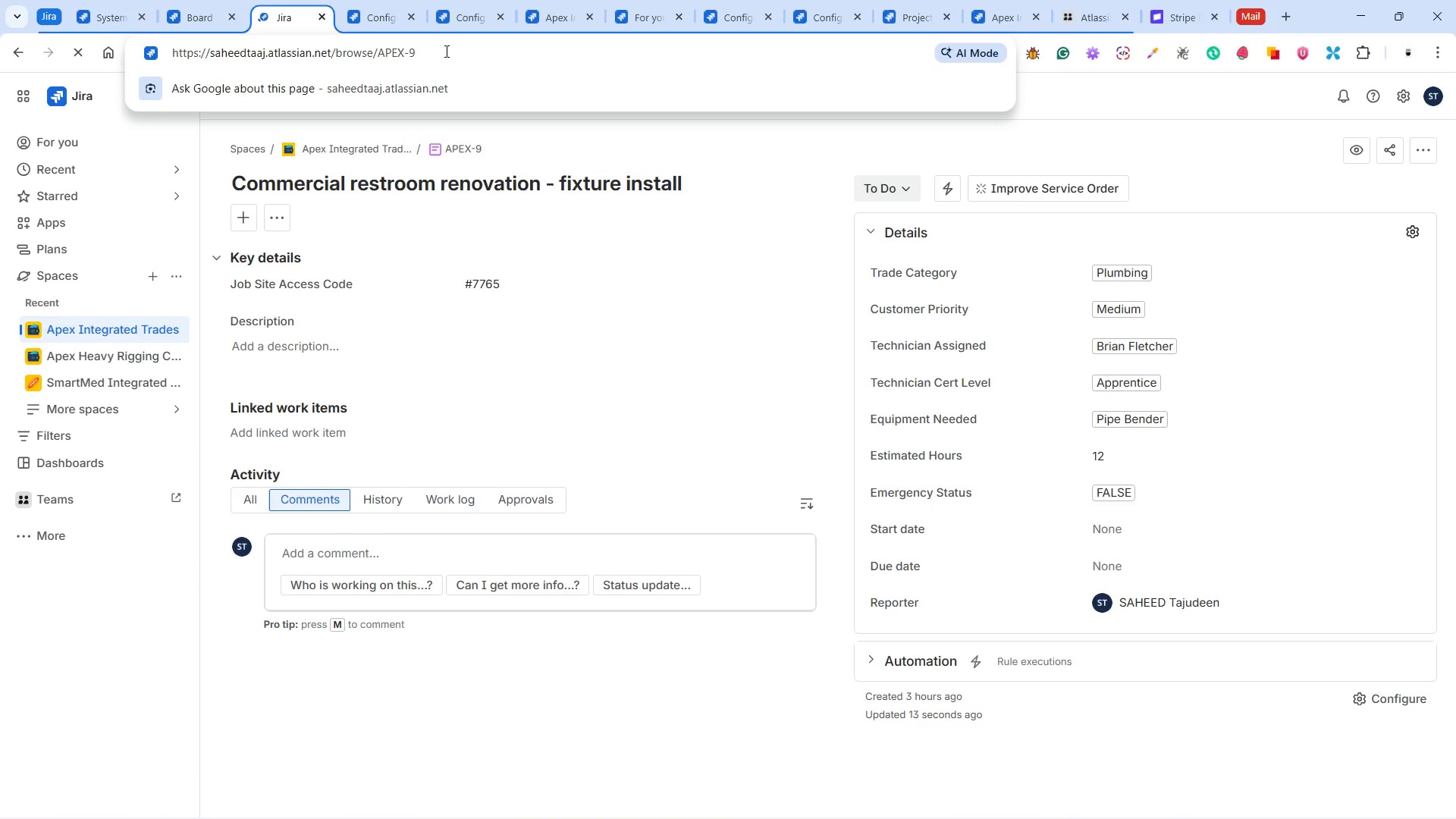 
key(Backspace)
type(74)
 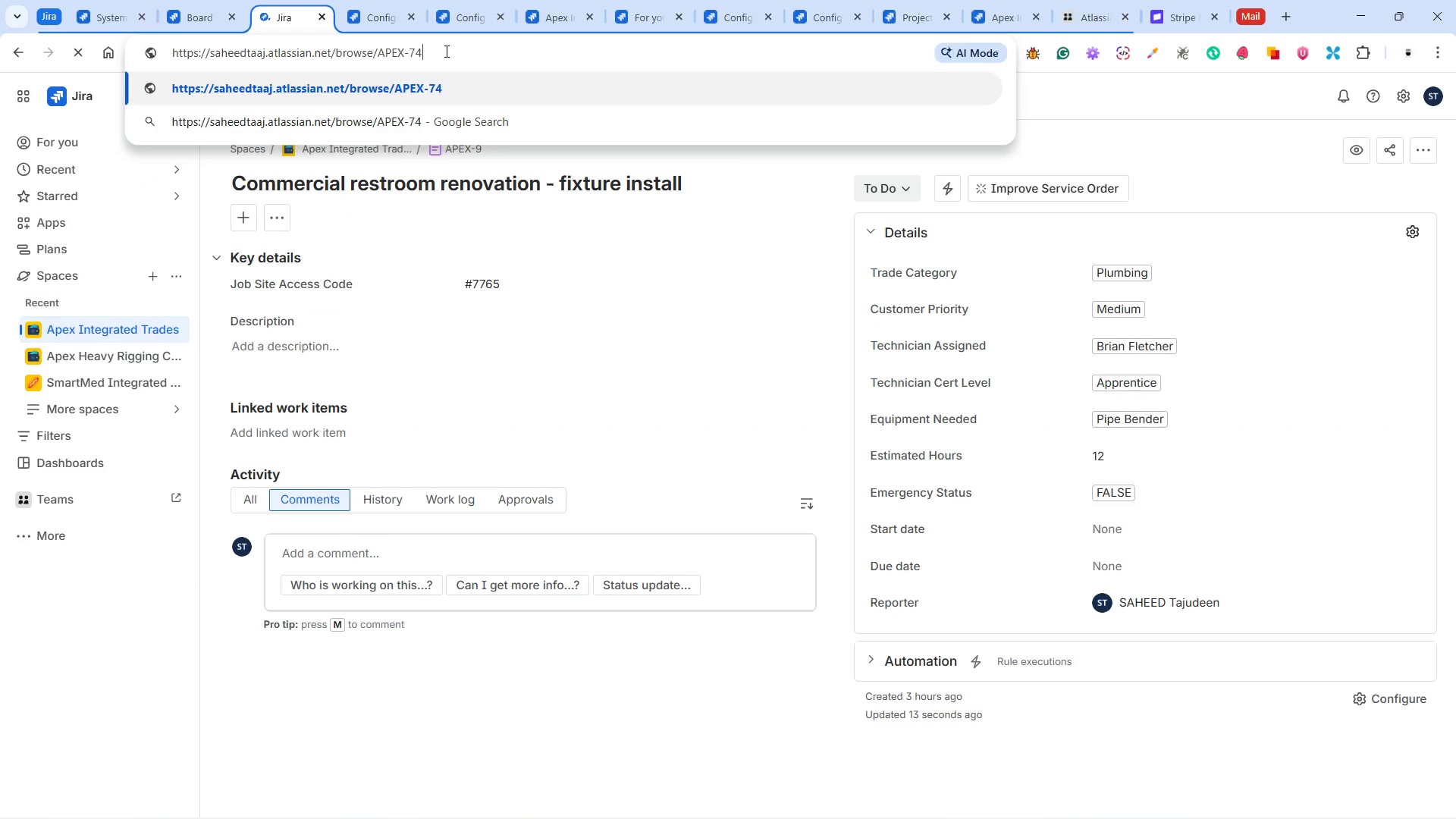 
key(Enter)
 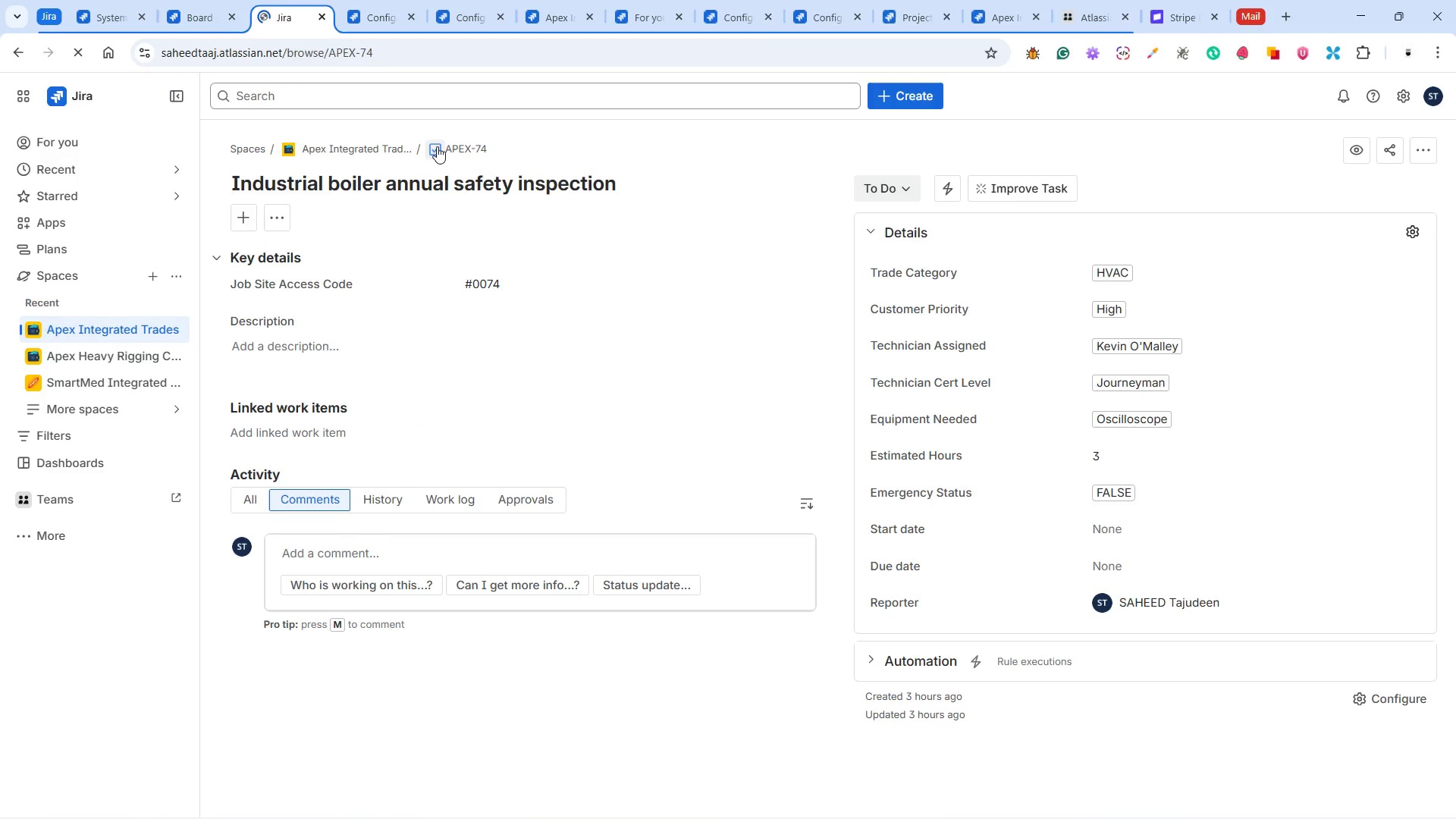 
wait(5.91)
 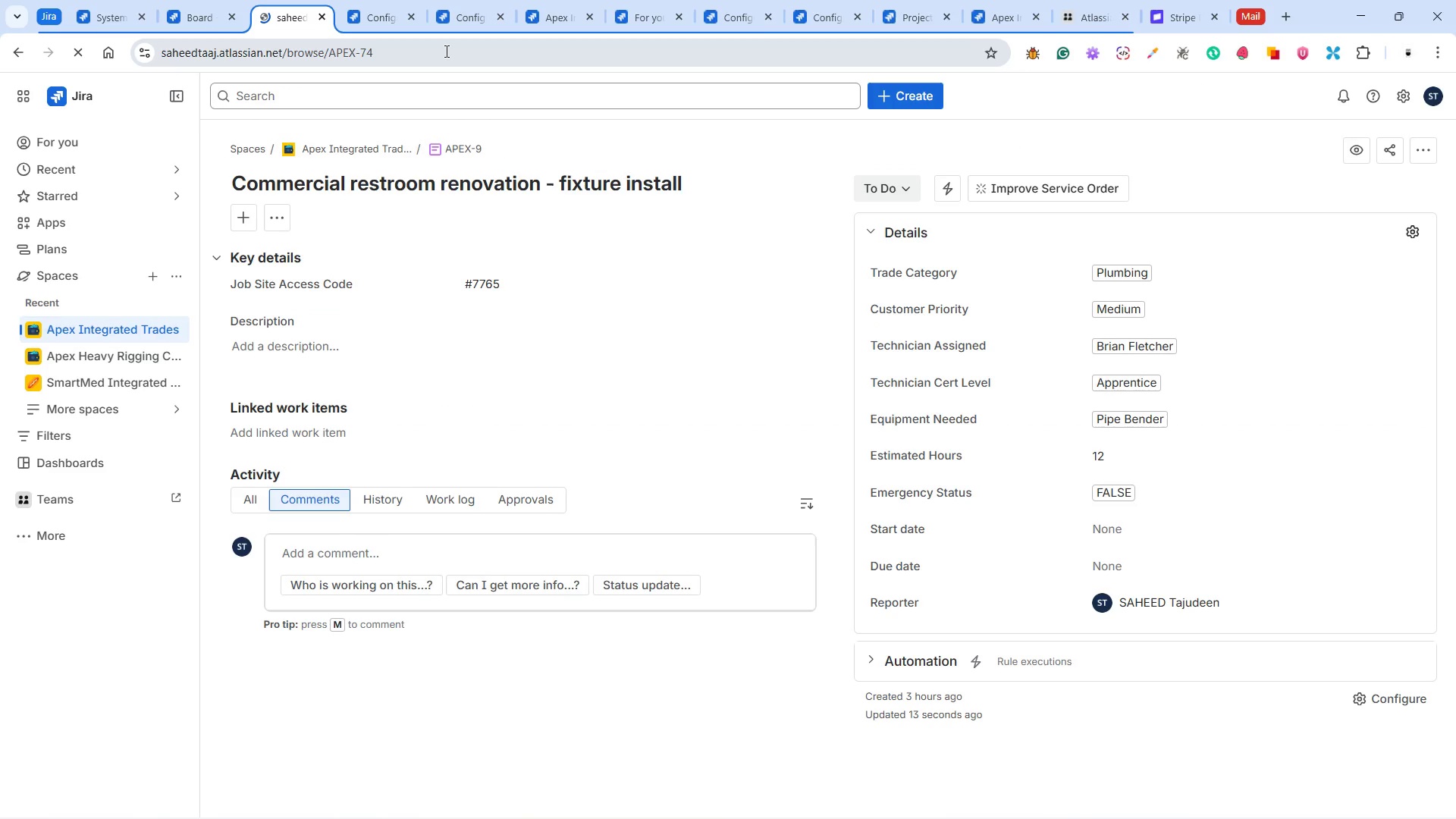 
left_click([435, 149])
 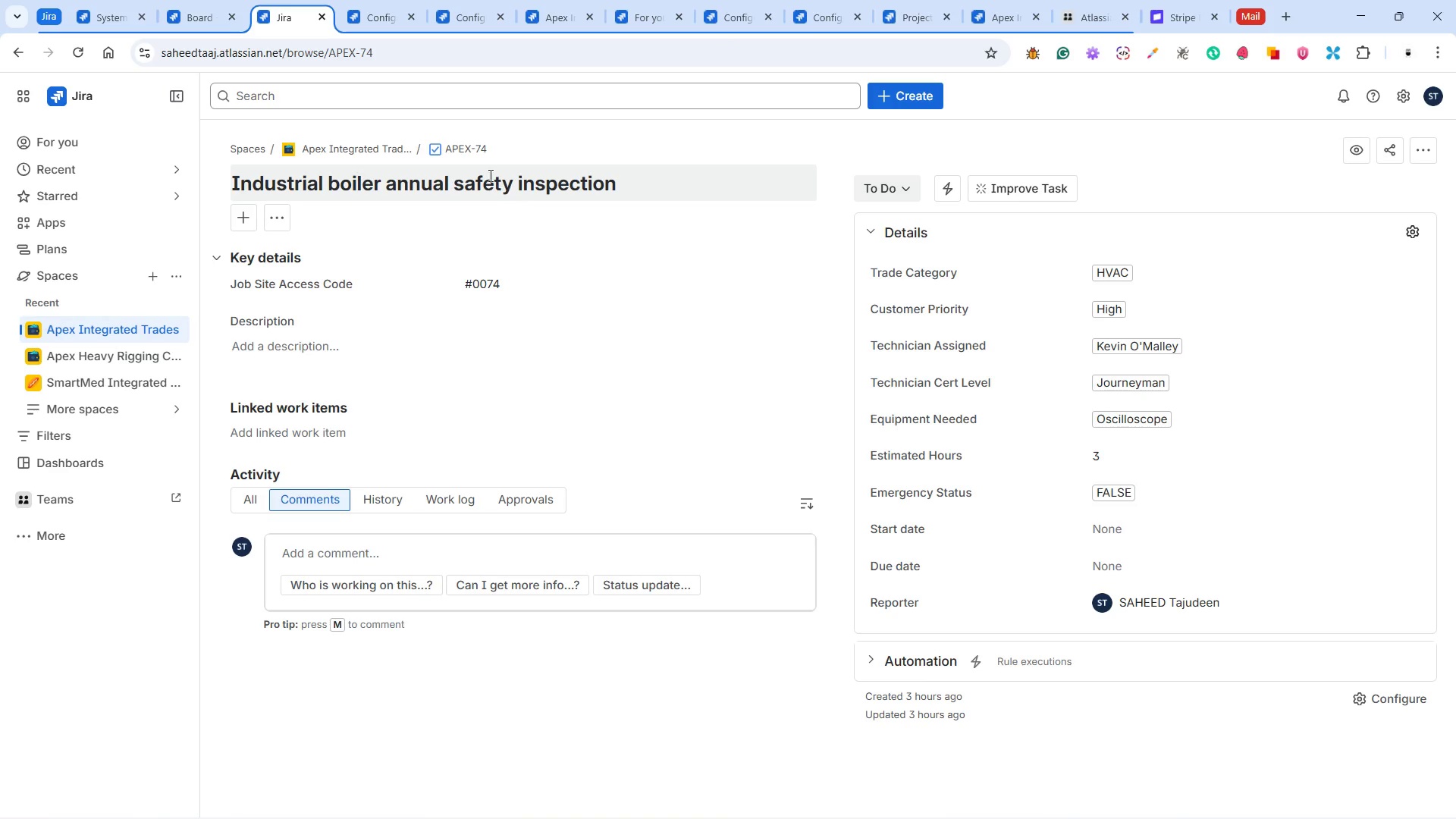 
left_click([431, 149])
 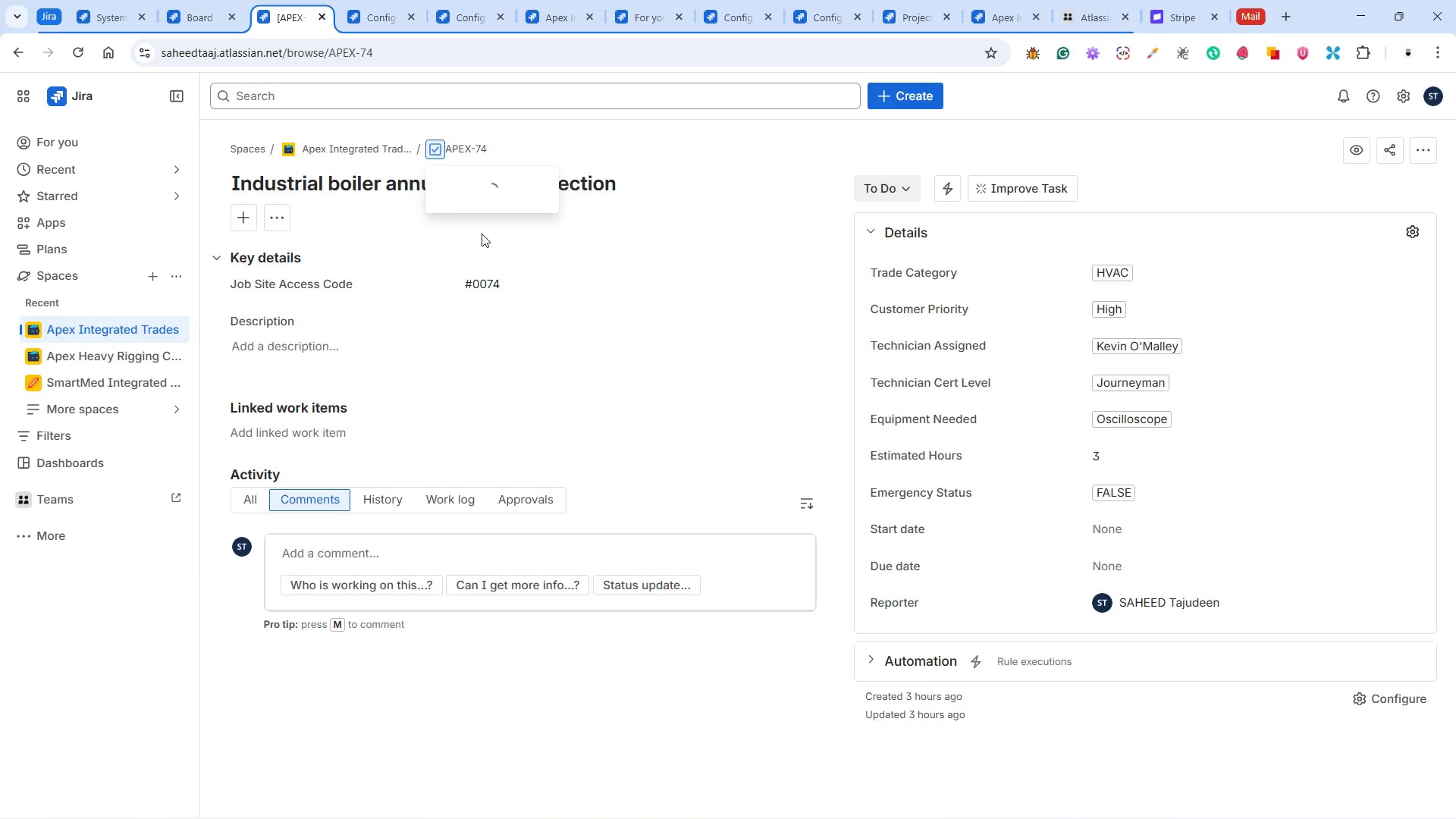 
left_click([487, 248])
 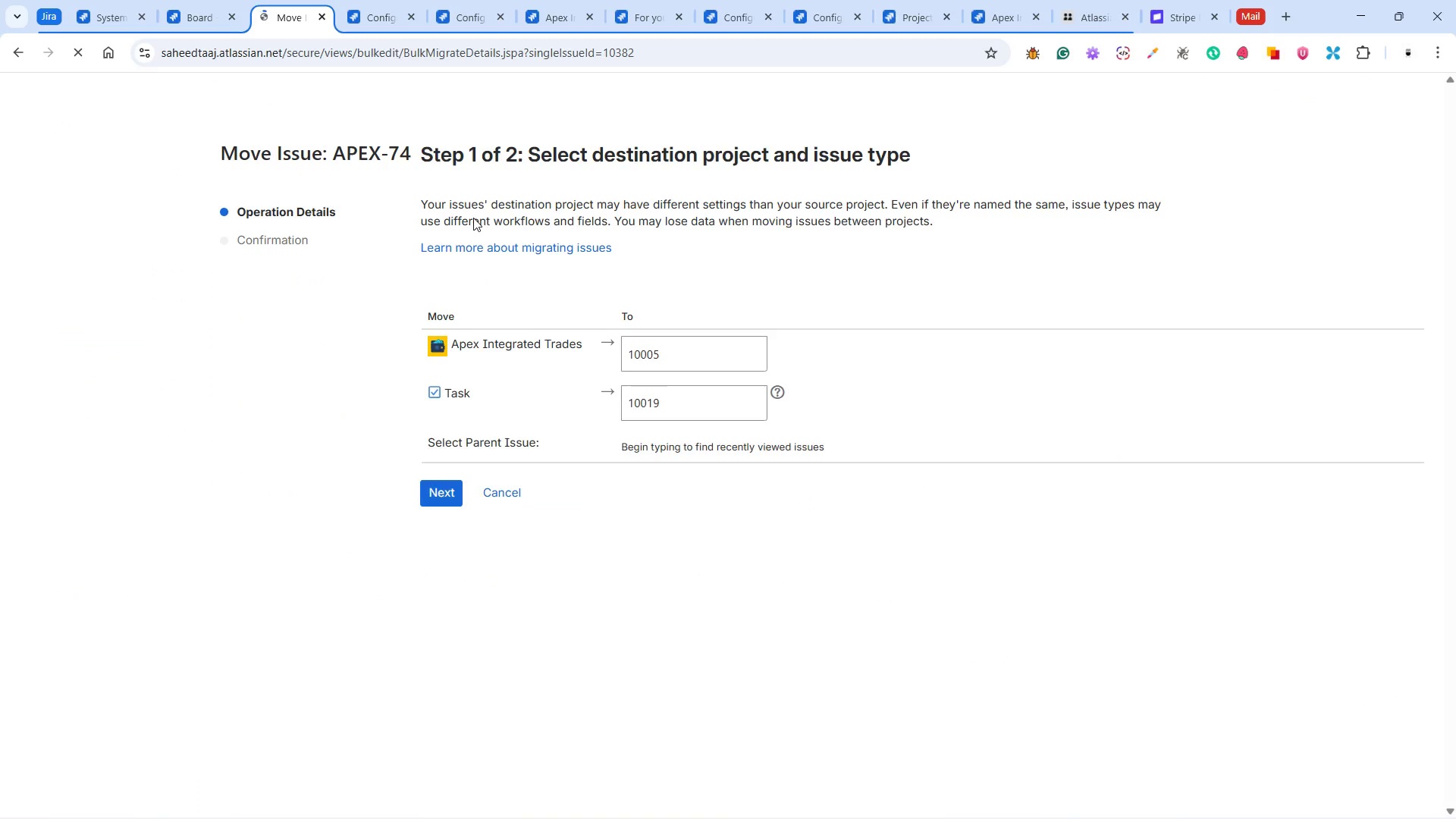 
left_click([692, 384])
 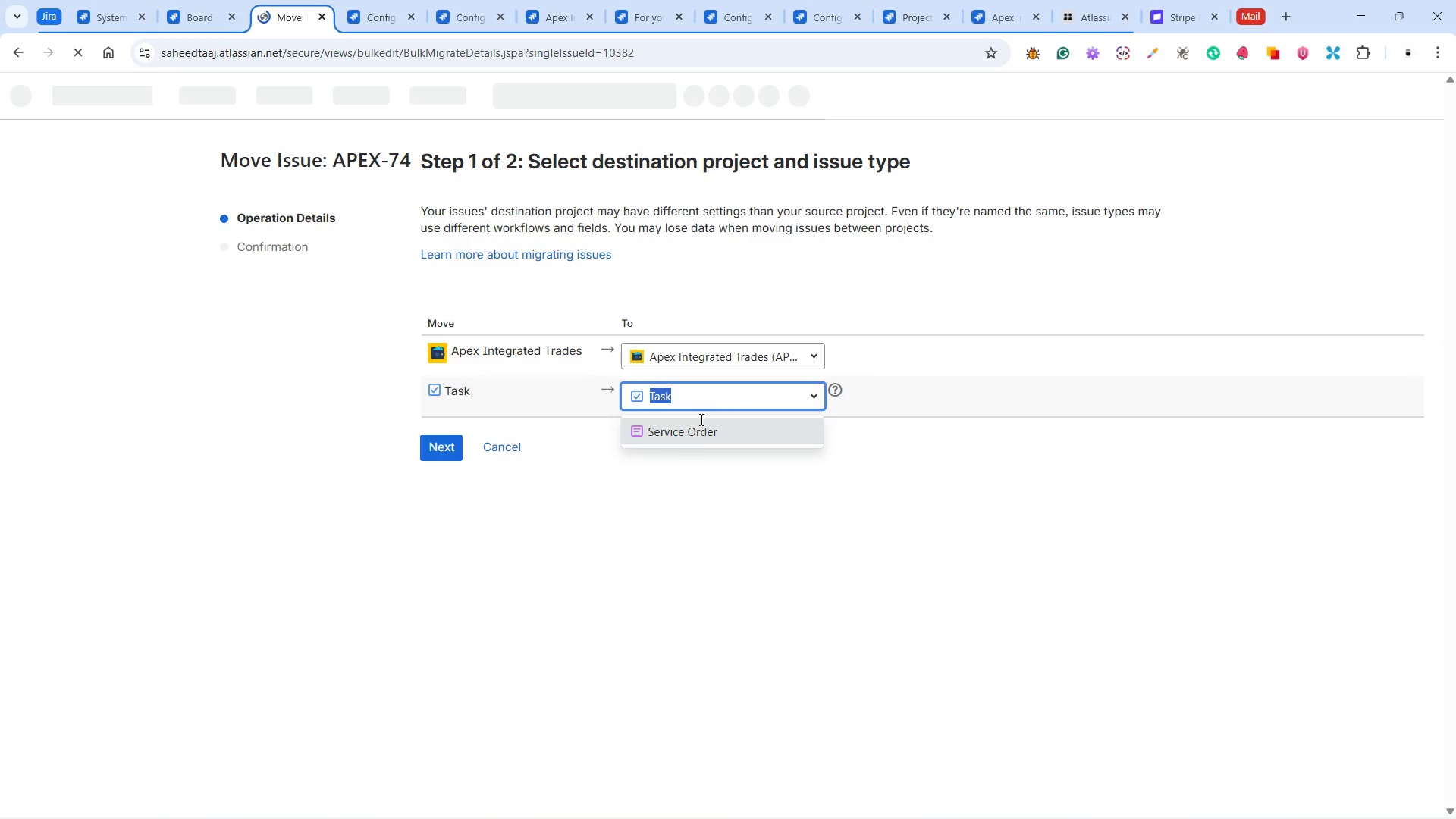 
left_click([698, 428])
 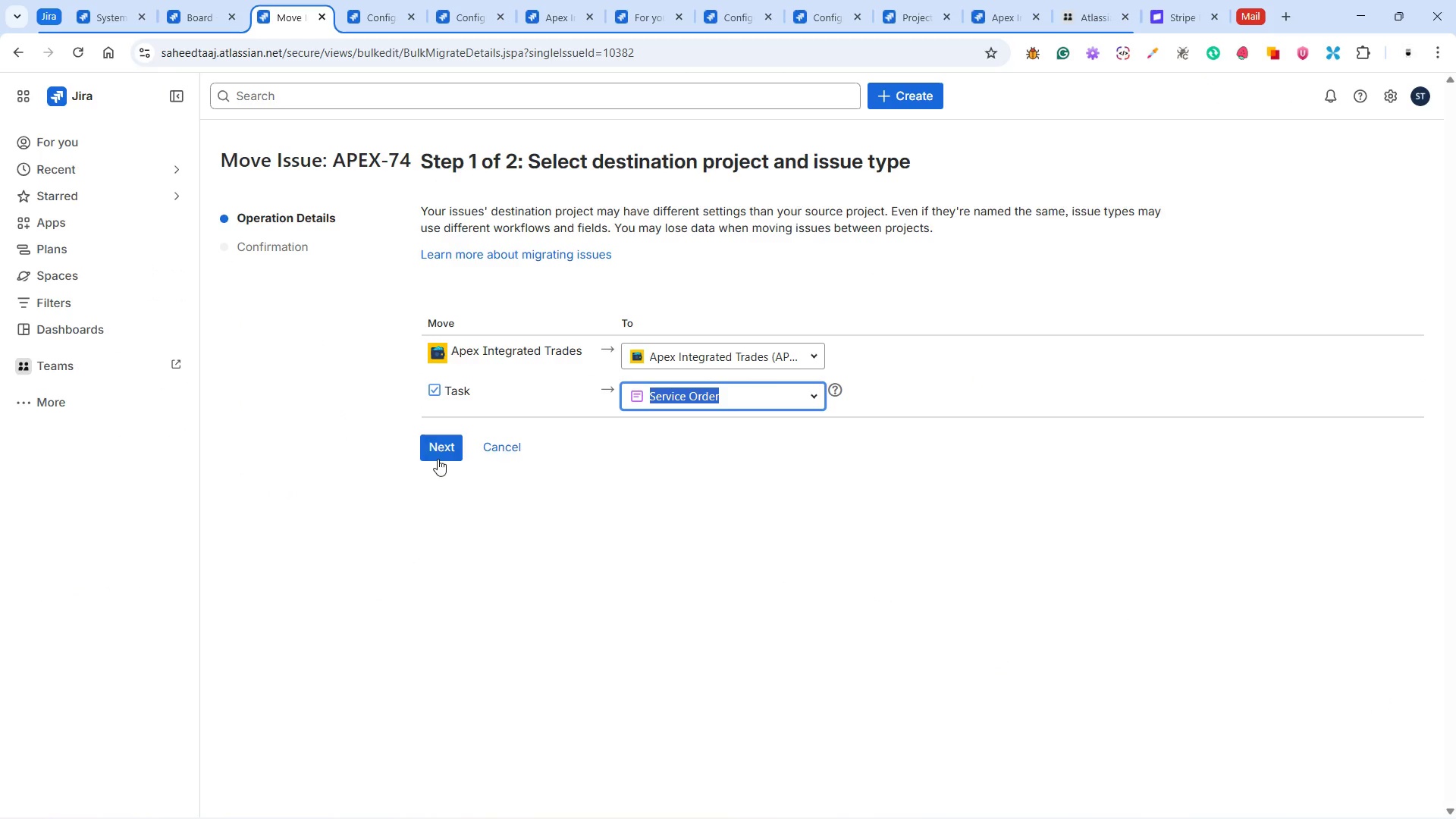 
left_click([441, 450])
 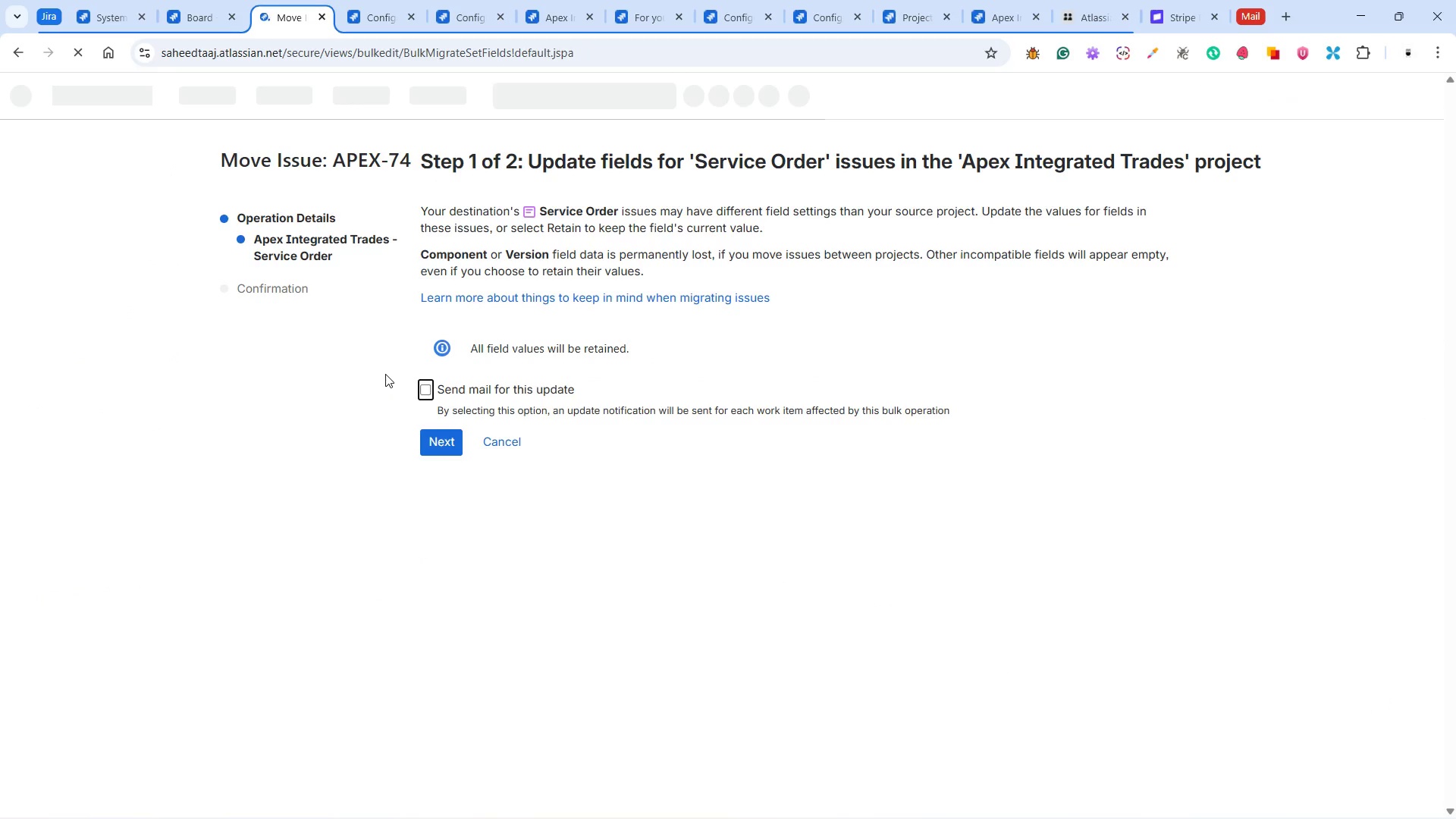 
wait(10.42)
 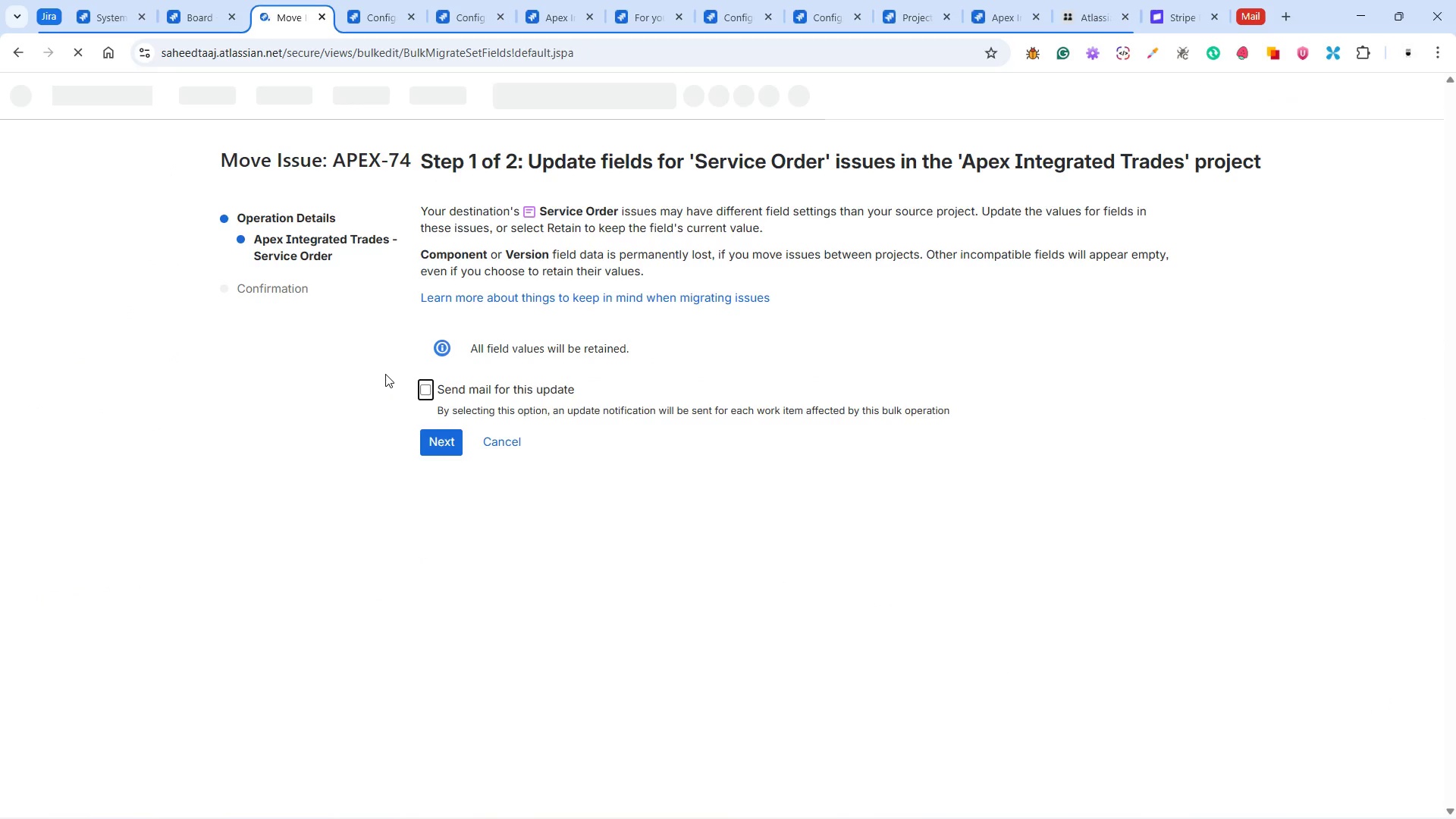 
left_click([447, 439])
 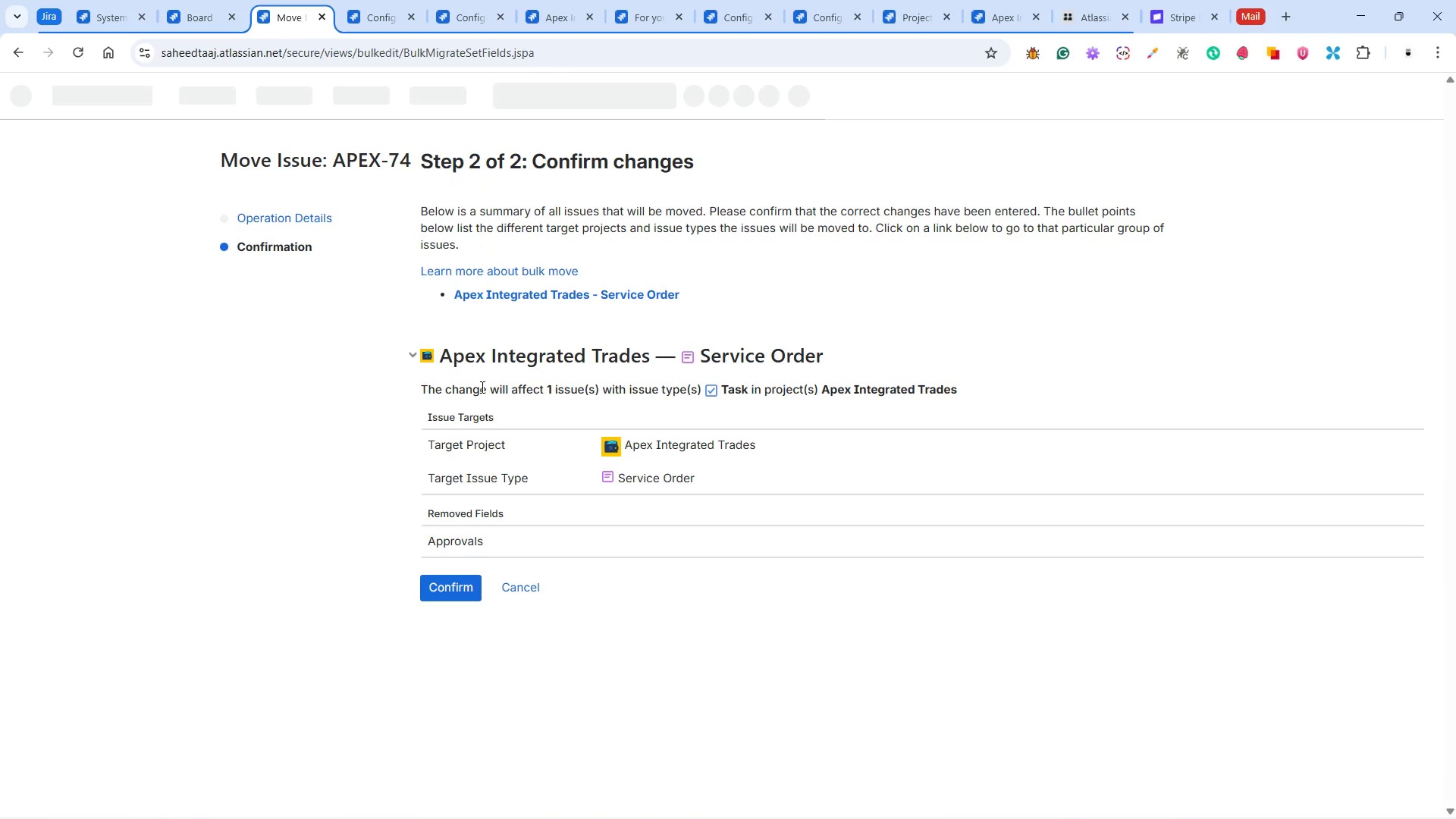 
left_click([437, 586])
 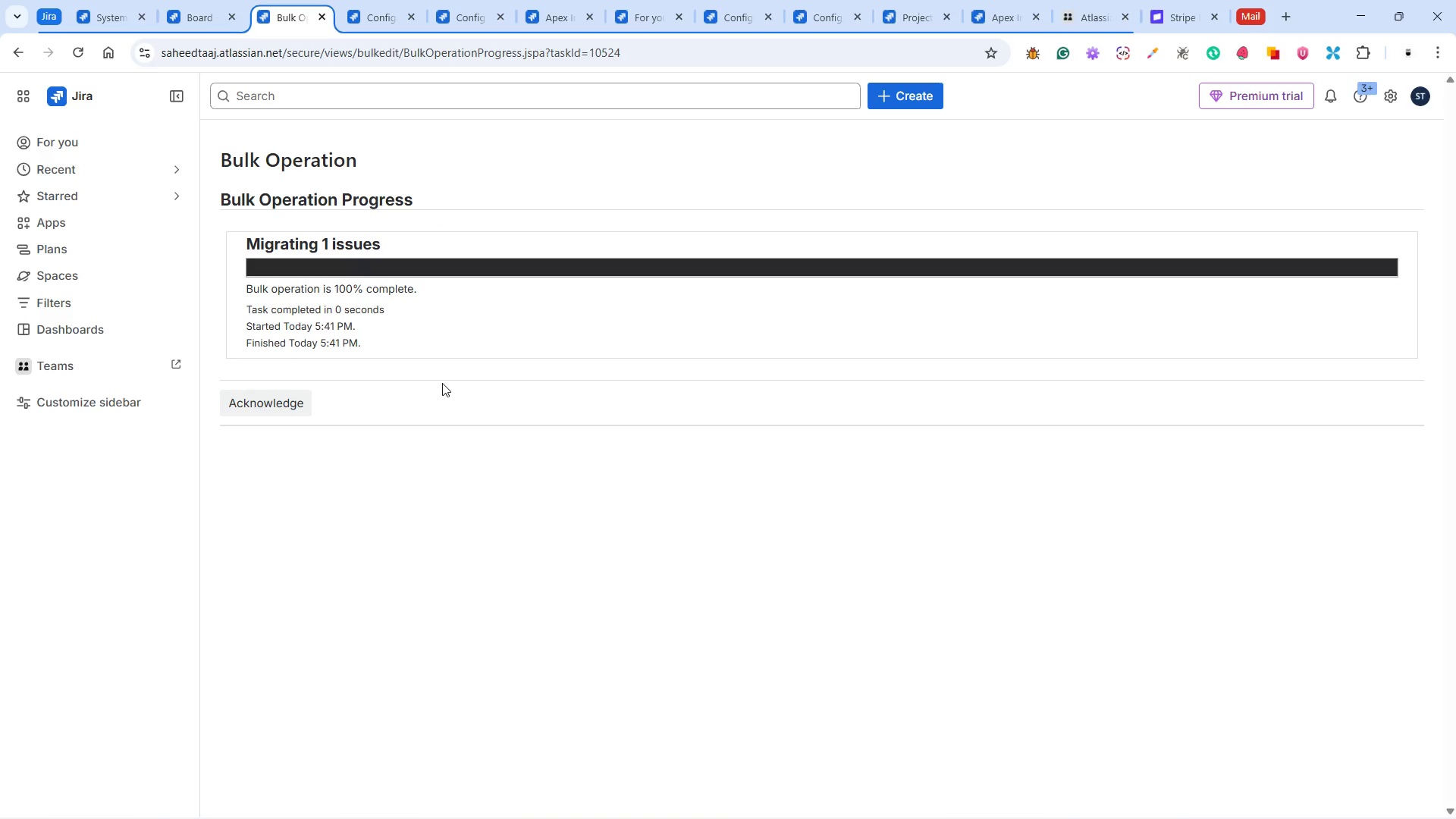 
wait(30.66)
 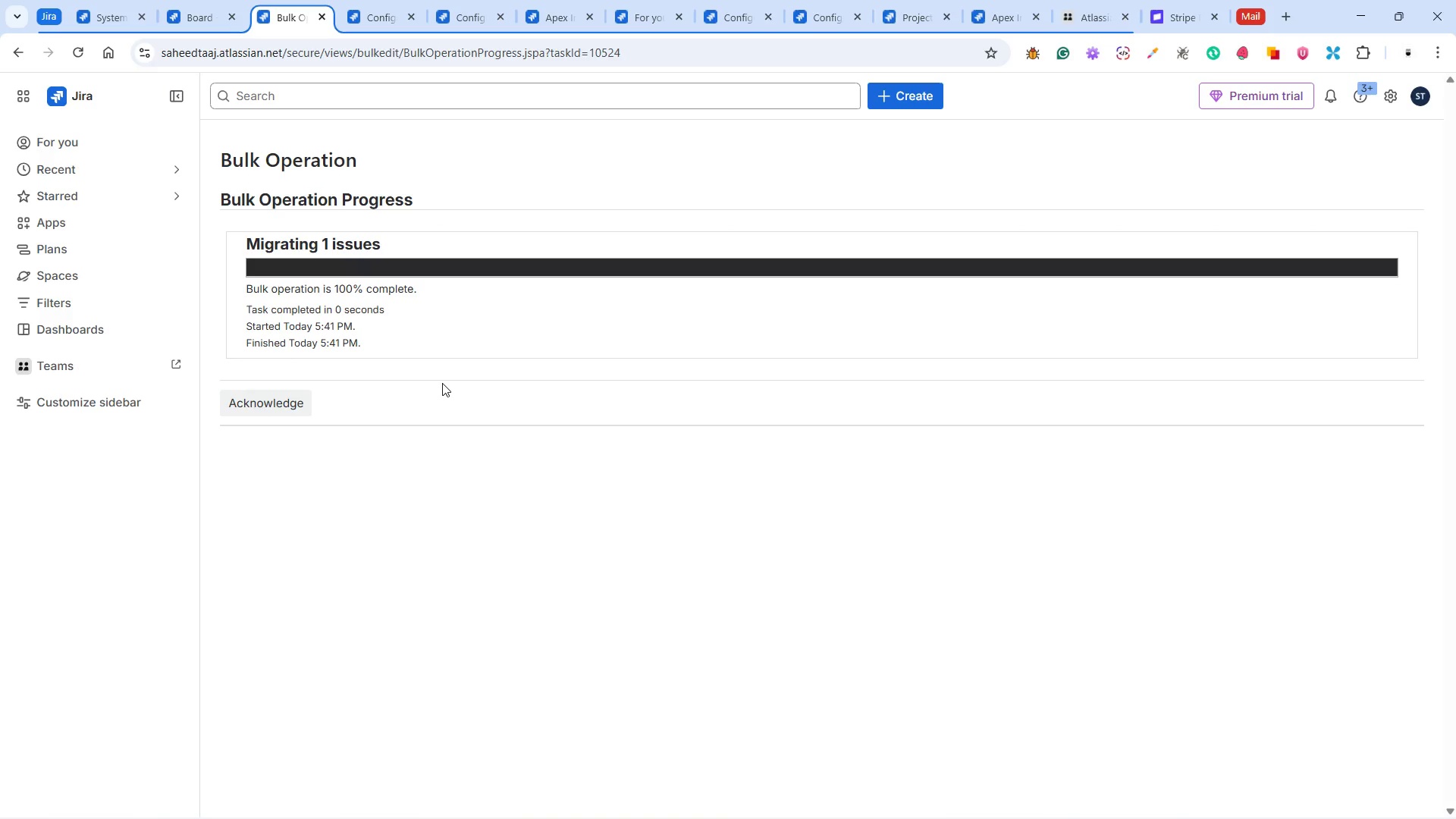 
left_click([287, 404])
 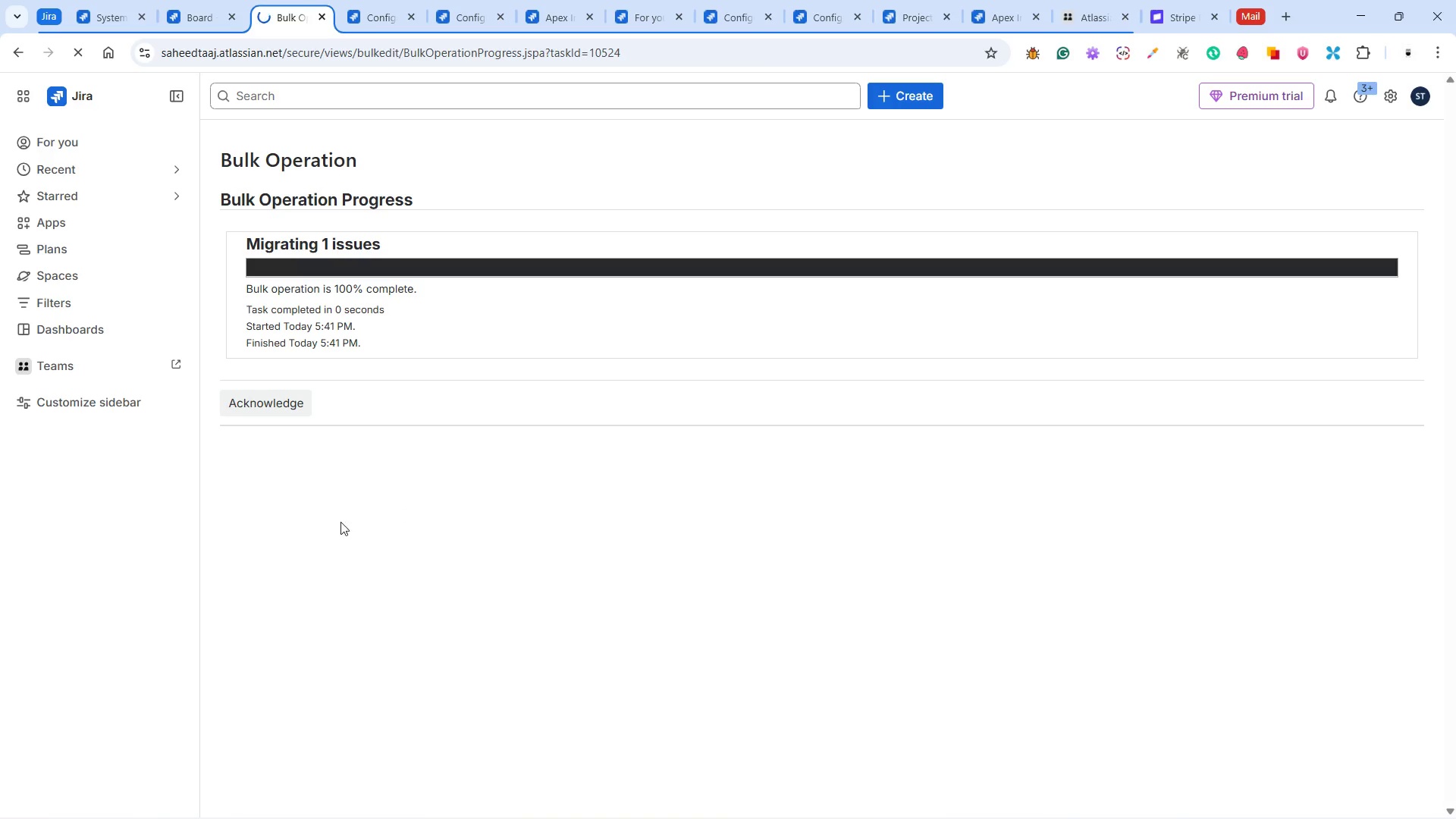 
mouse_move([325, 494])
 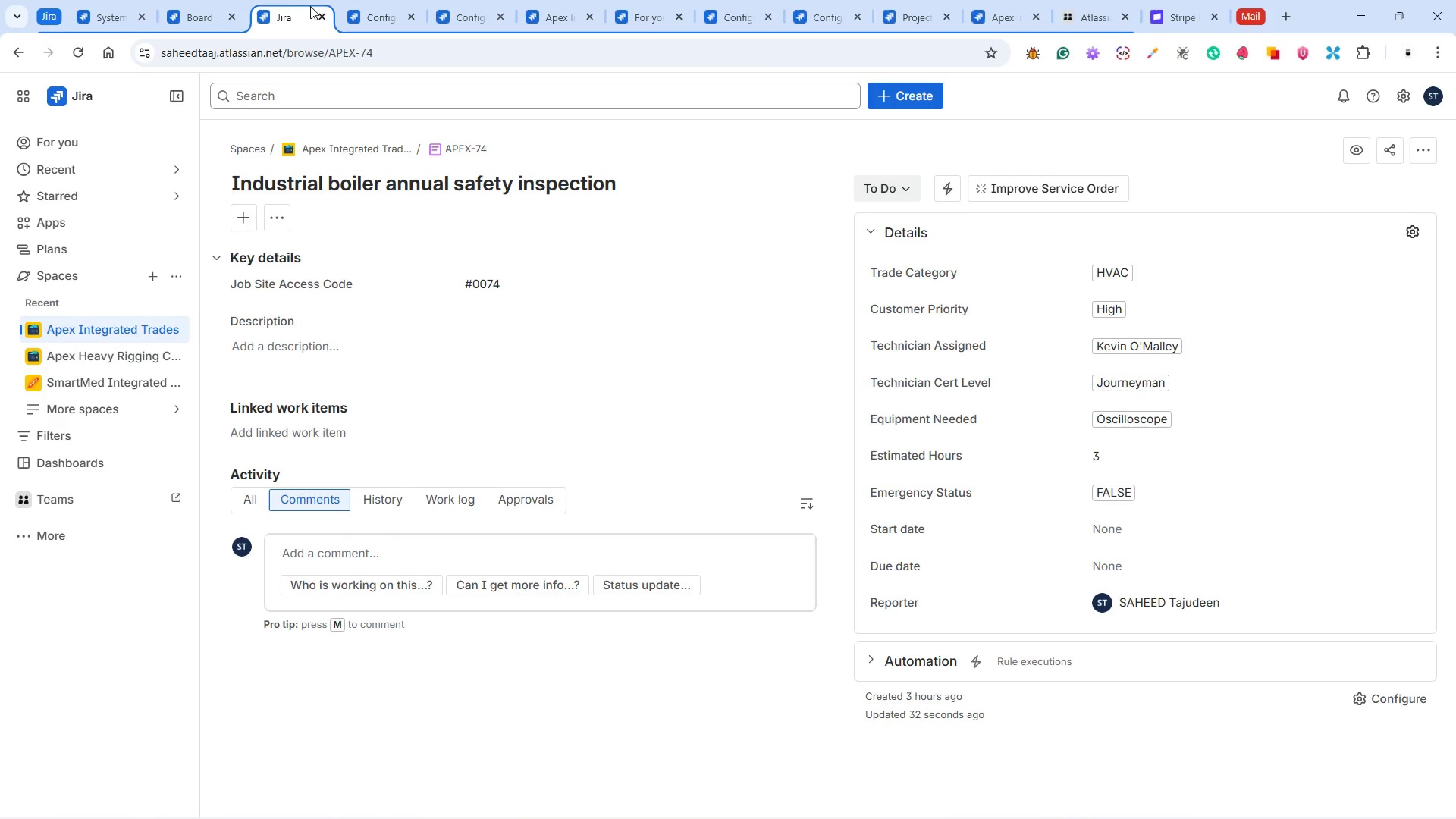 
left_click([325, 15])
 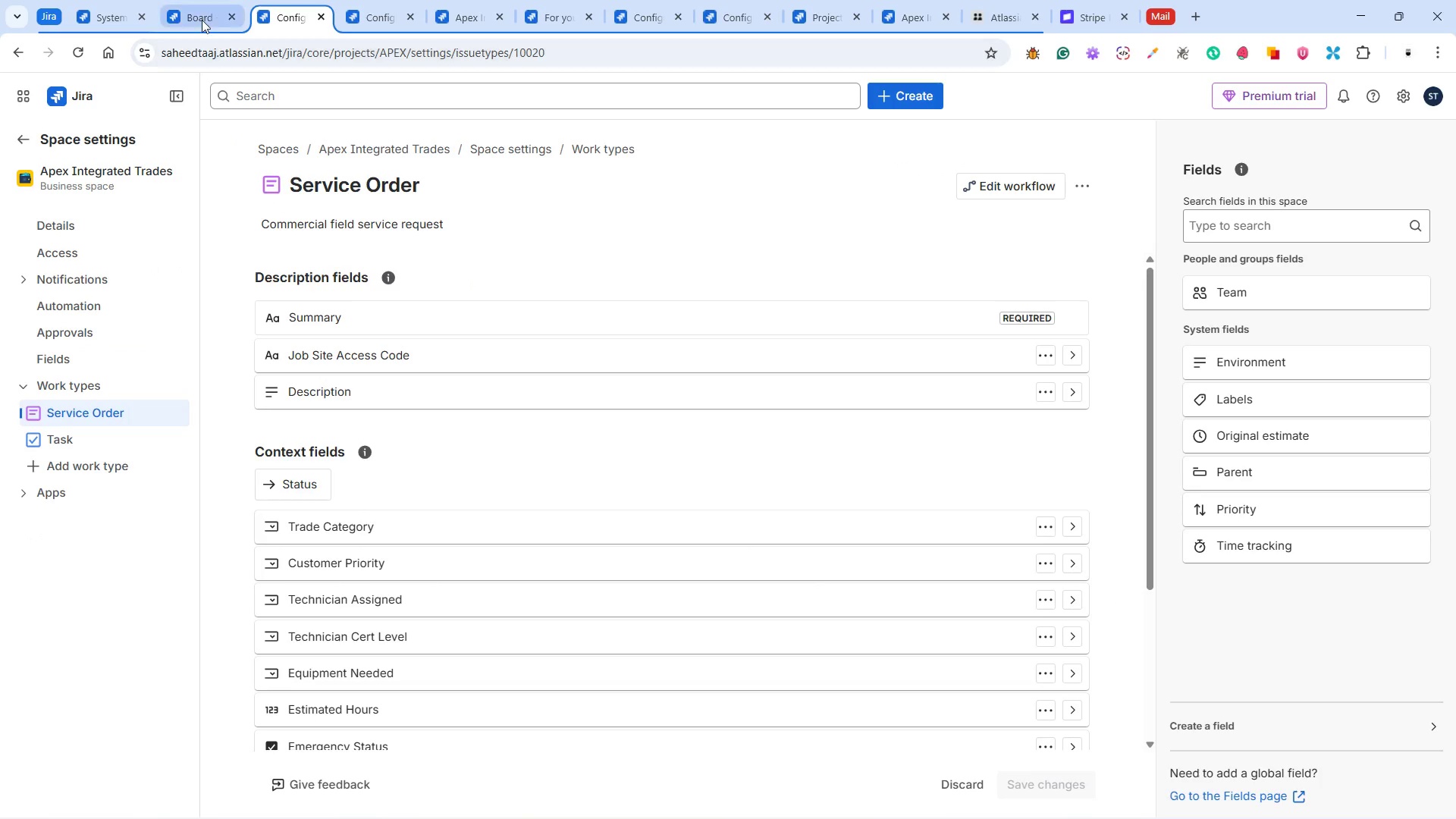 
left_click([199, 17])
 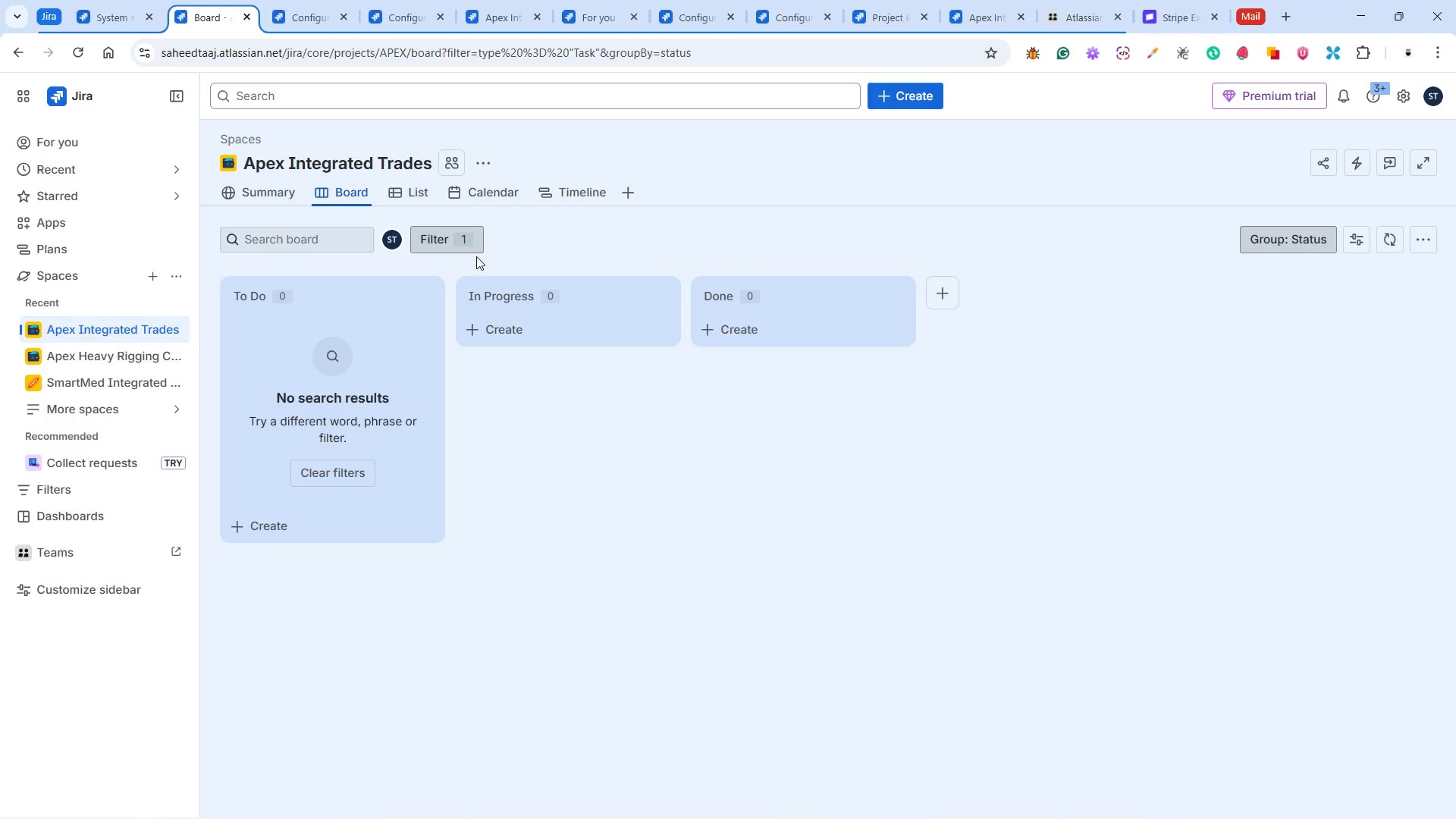 
left_click([435, 232])
 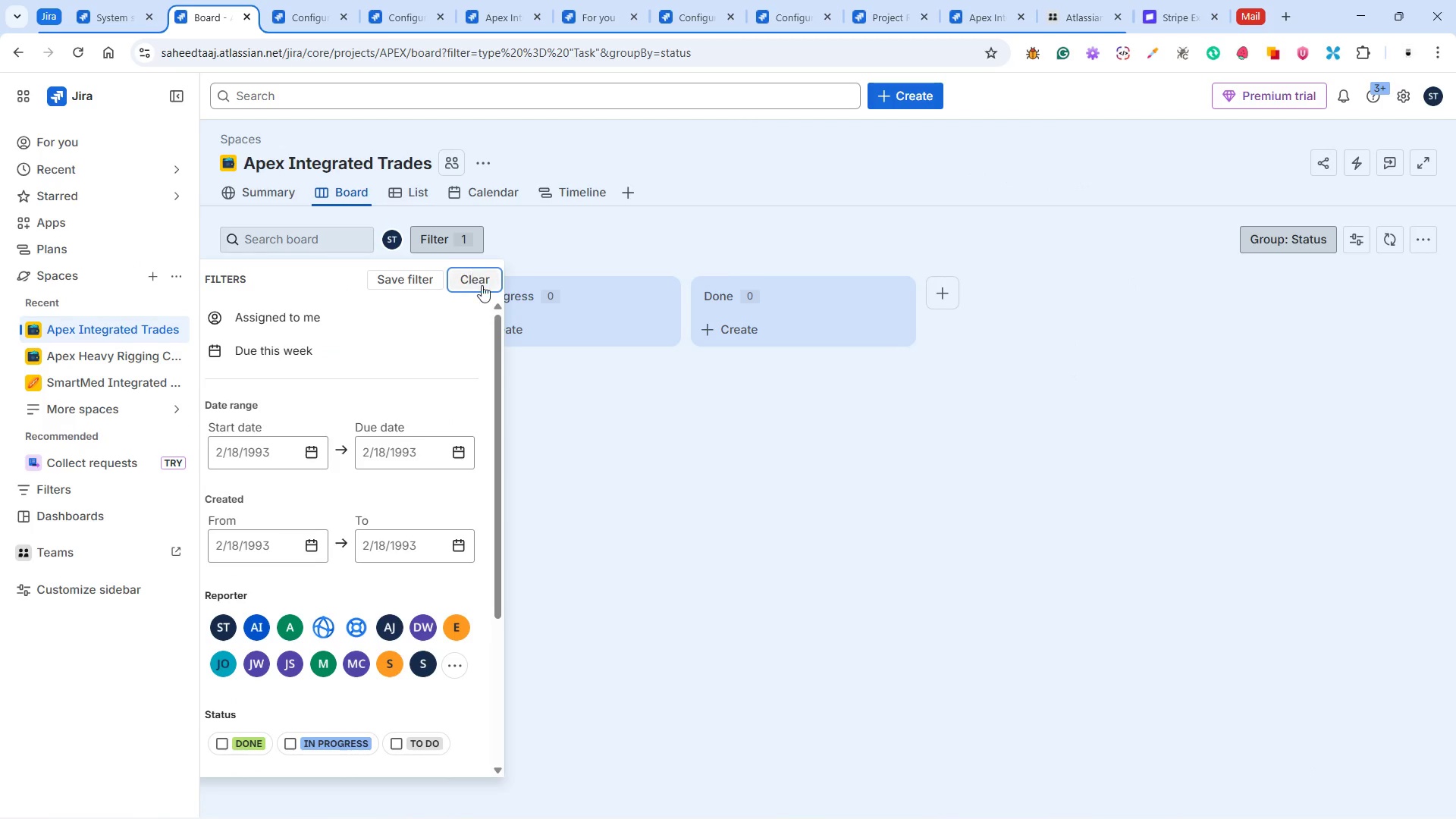 
left_click([483, 287])
 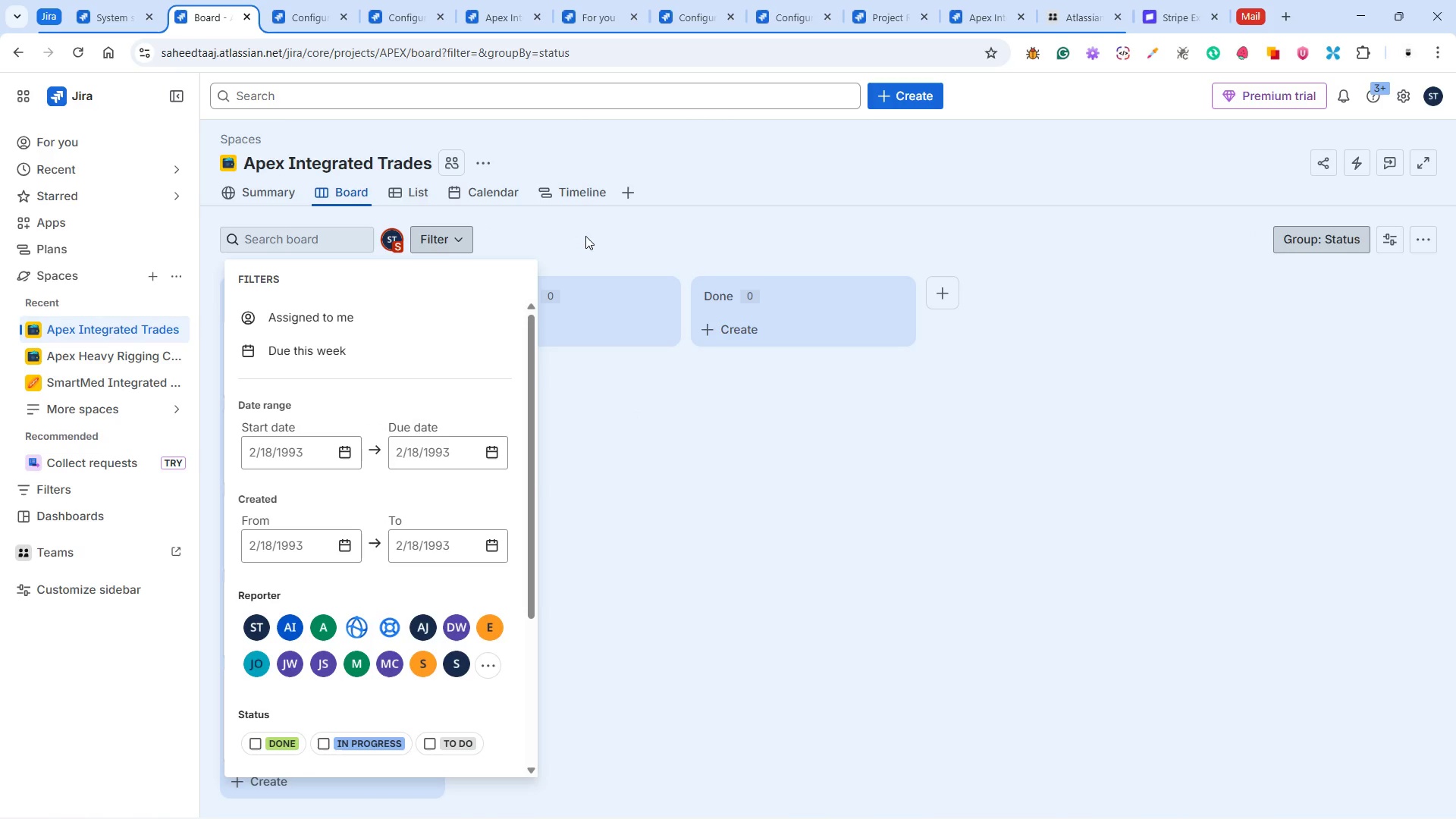 
wait(5.47)
 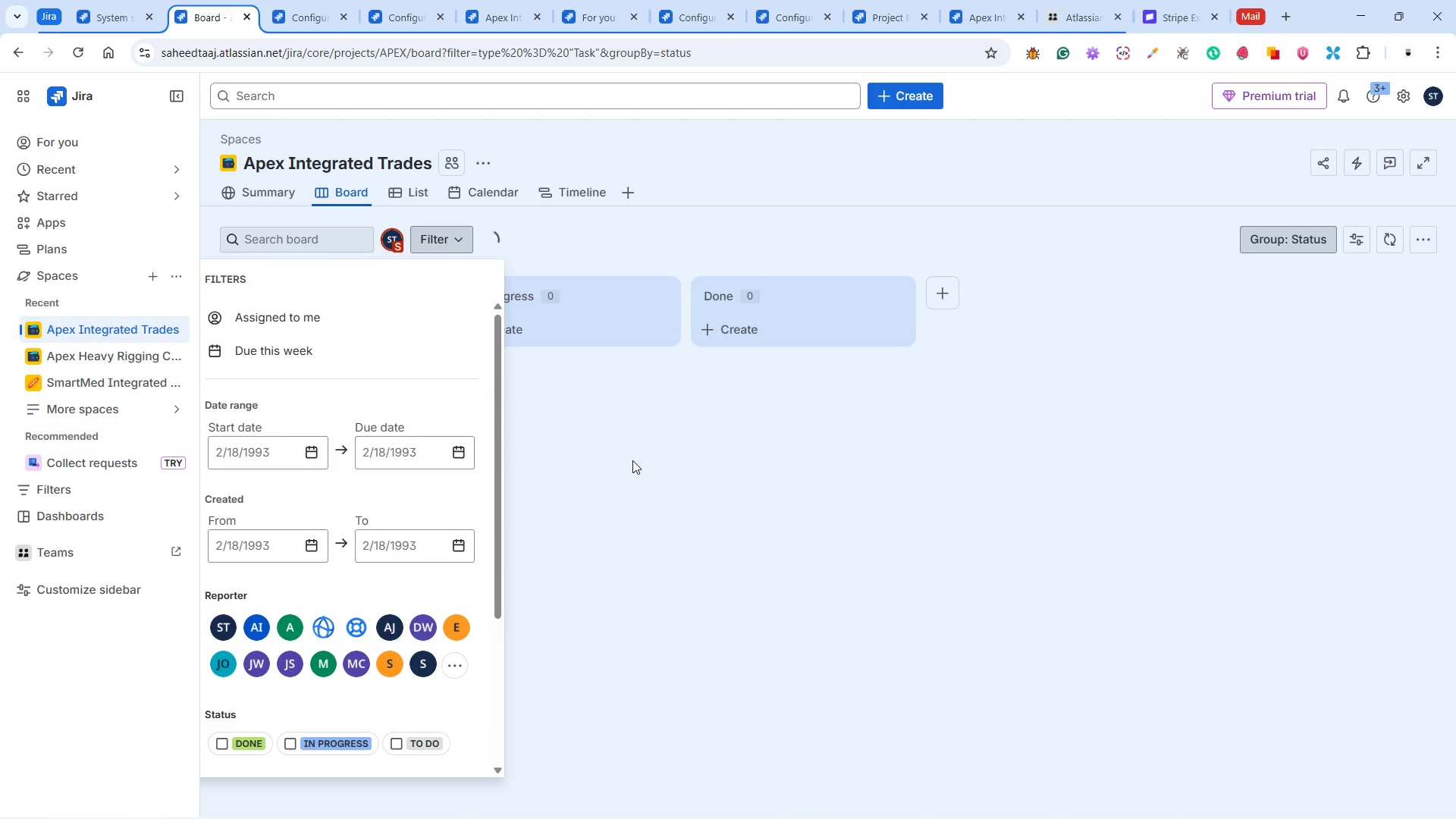 
left_click([585, 236])
 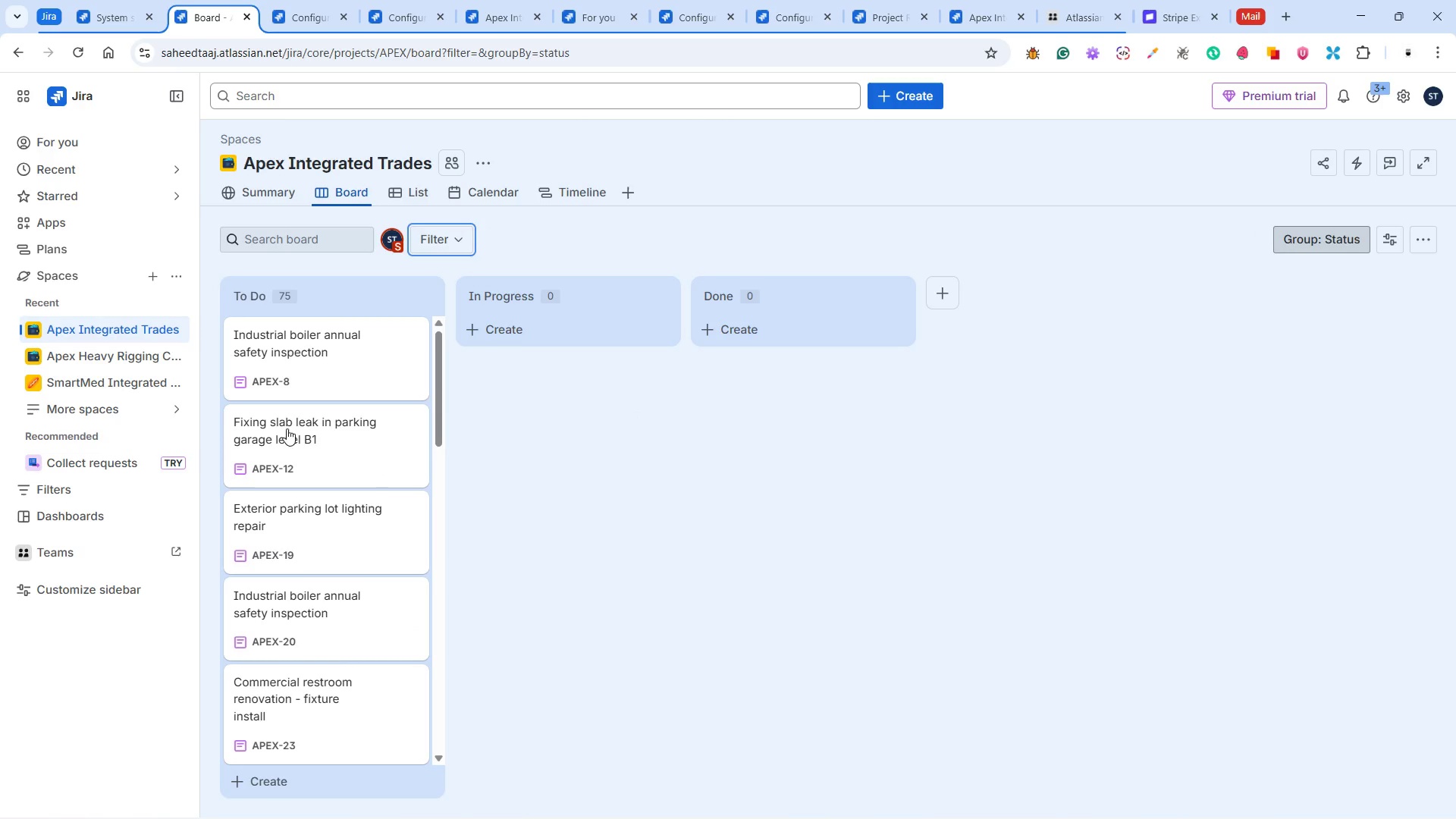 
scroll: coordinate [297, 431], scroll_direction: down, amount: 68.0
 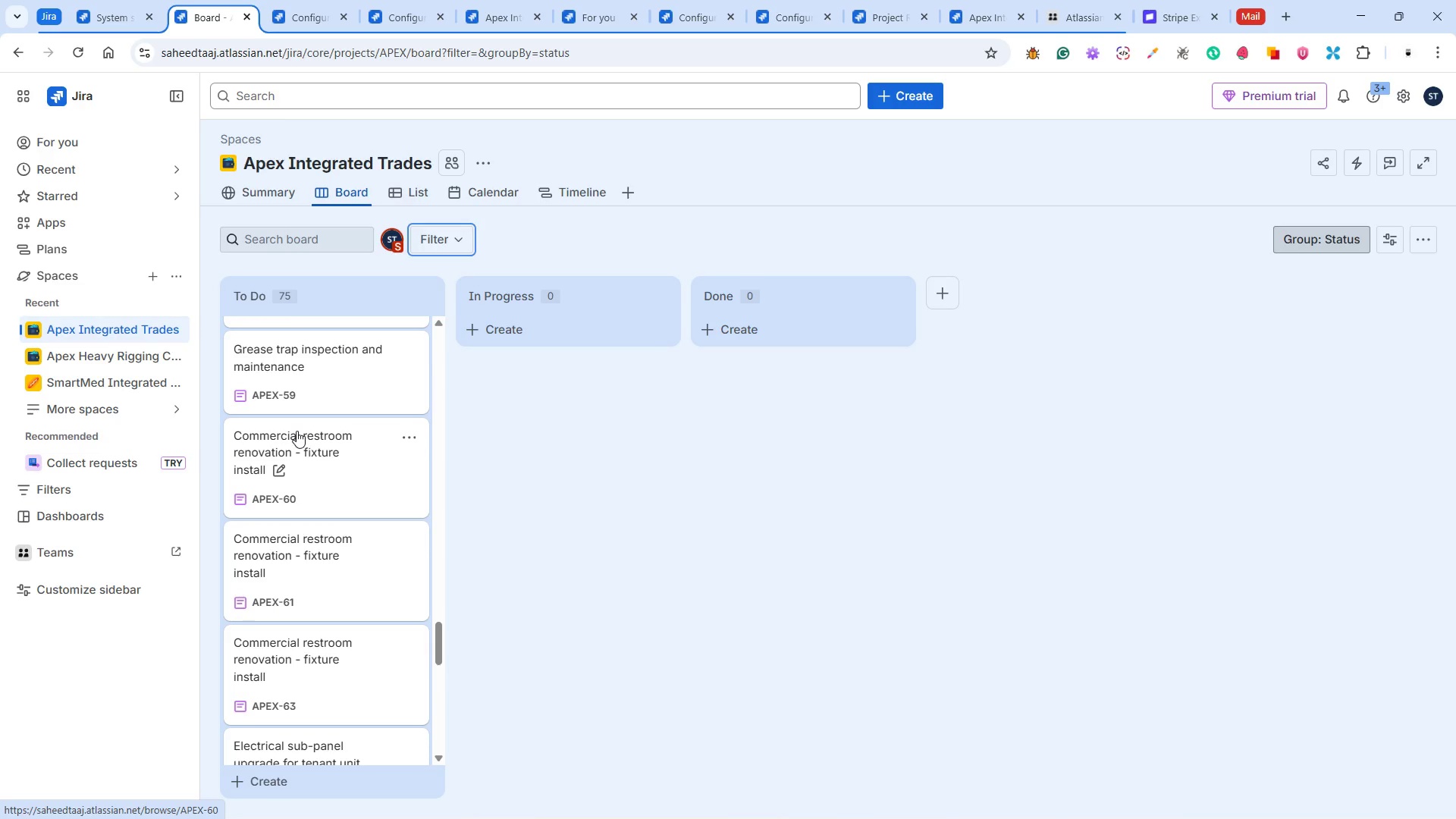 
wait(20.03)
 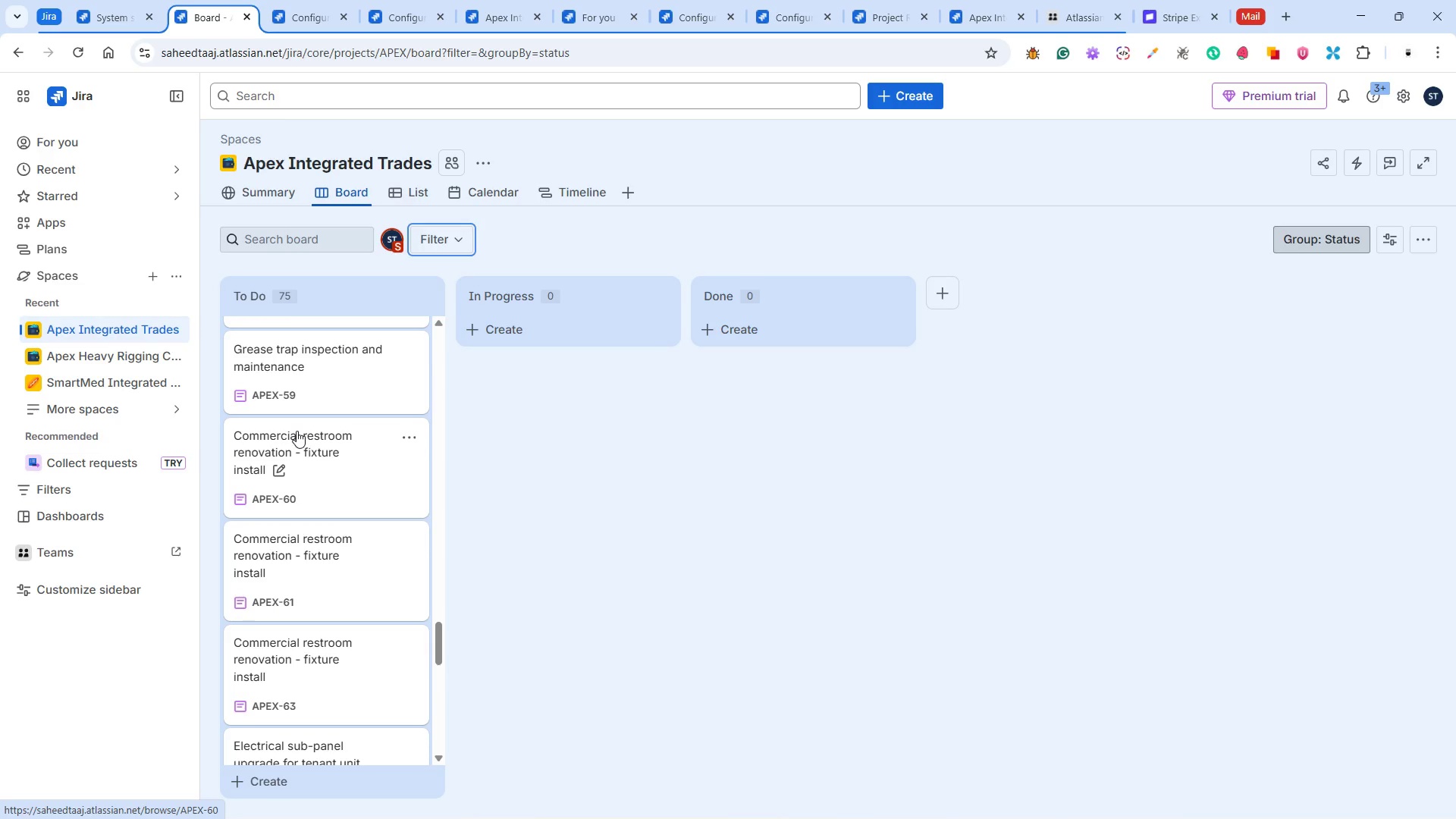 
scroll: coordinate [373, 626], scroll_direction: down, amount: 67.0
 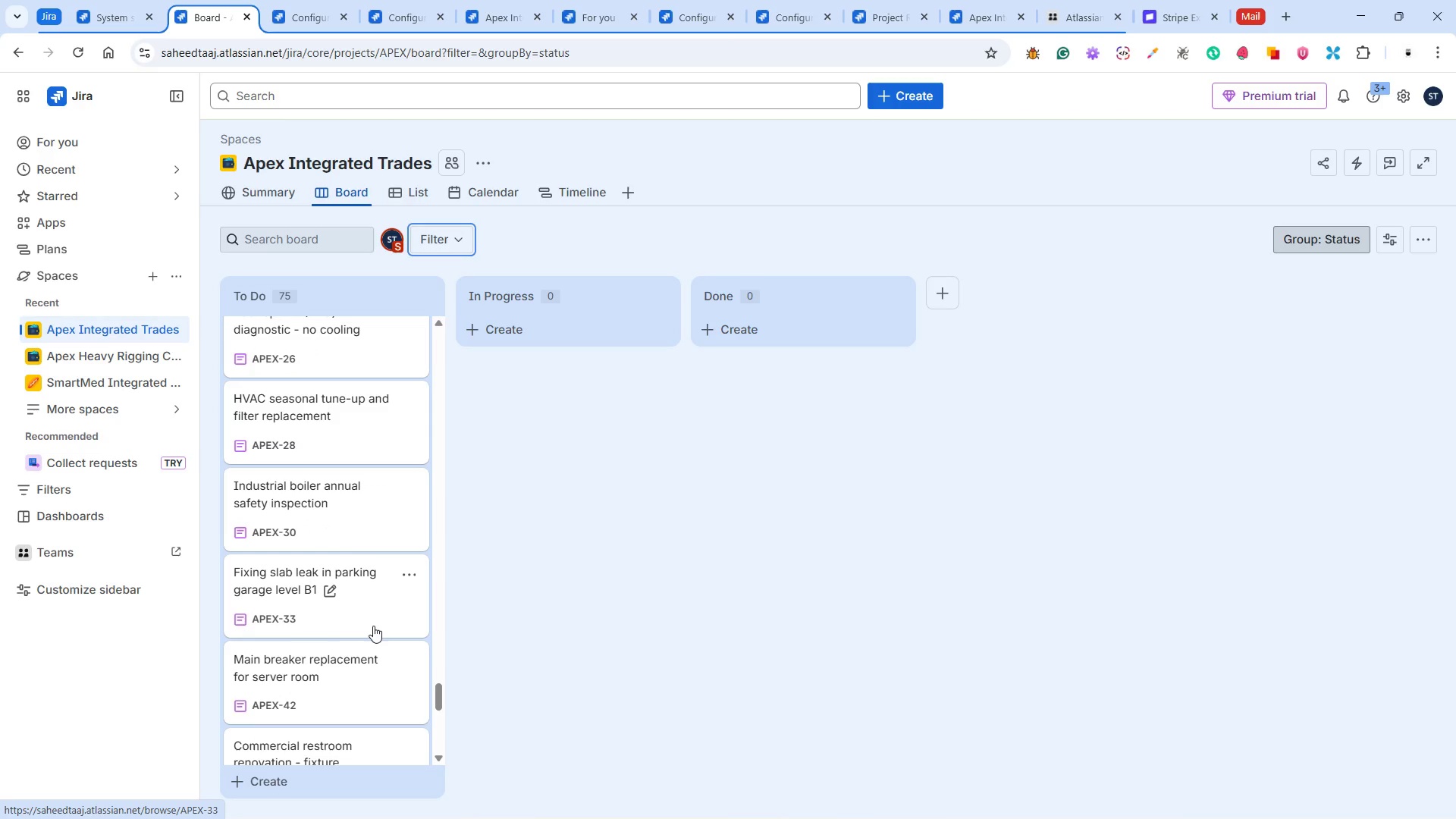 
scroll: coordinate [371, 626], scroll_direction: up, amount: 85.0
 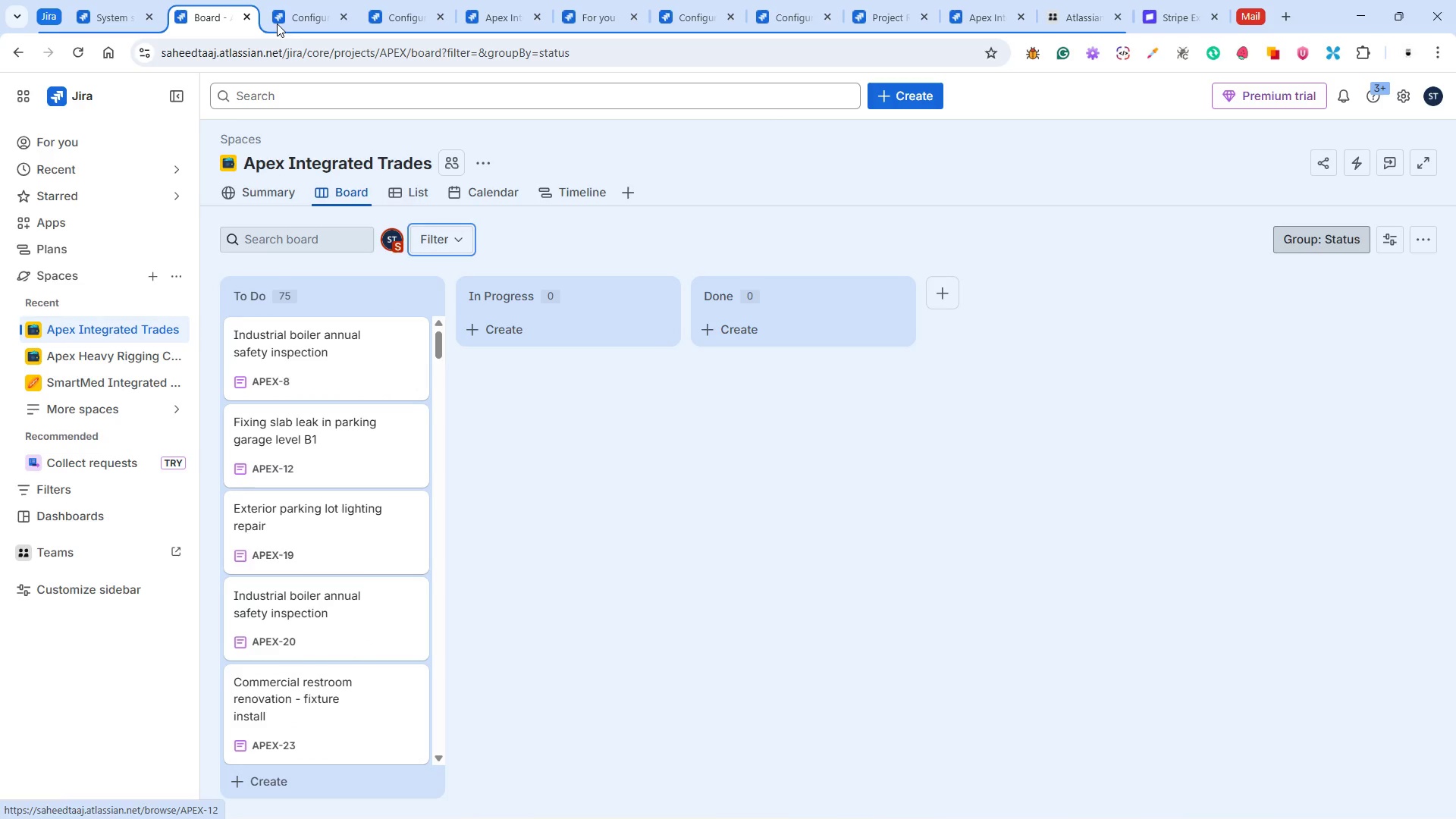 
left_click([290, 16])
 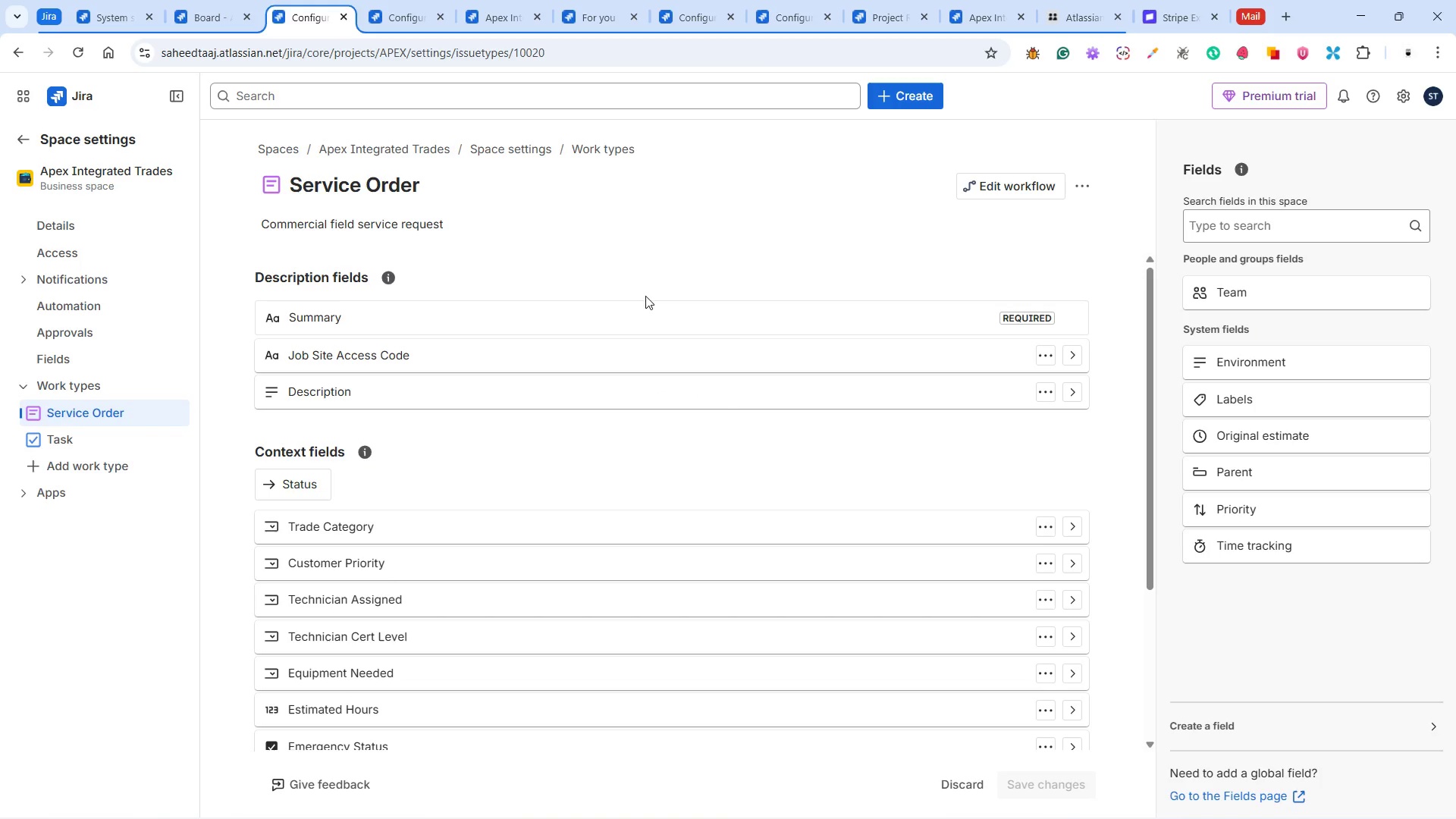 
left_click([216, 11])
 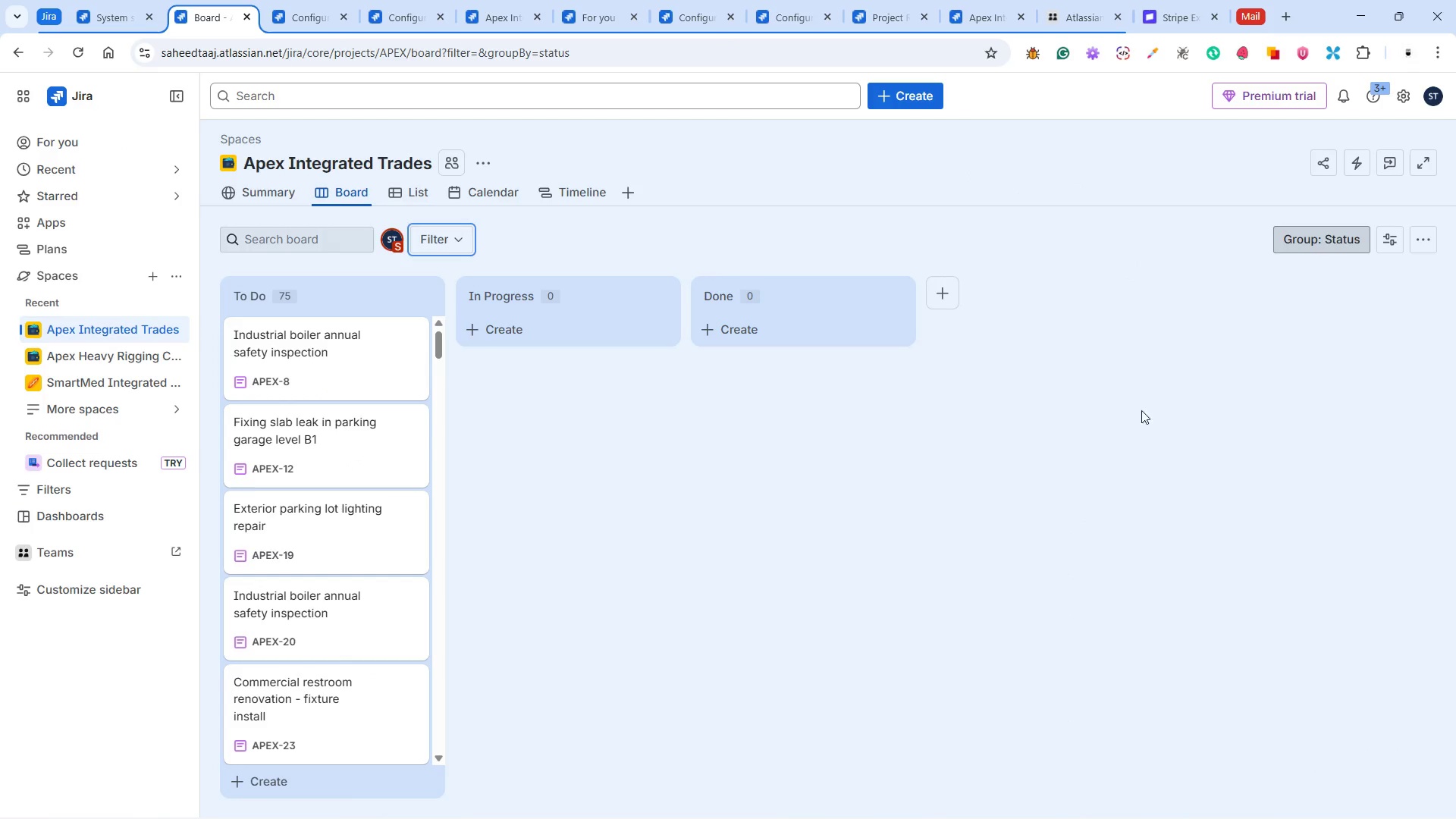 
left_click([1083, 429])
 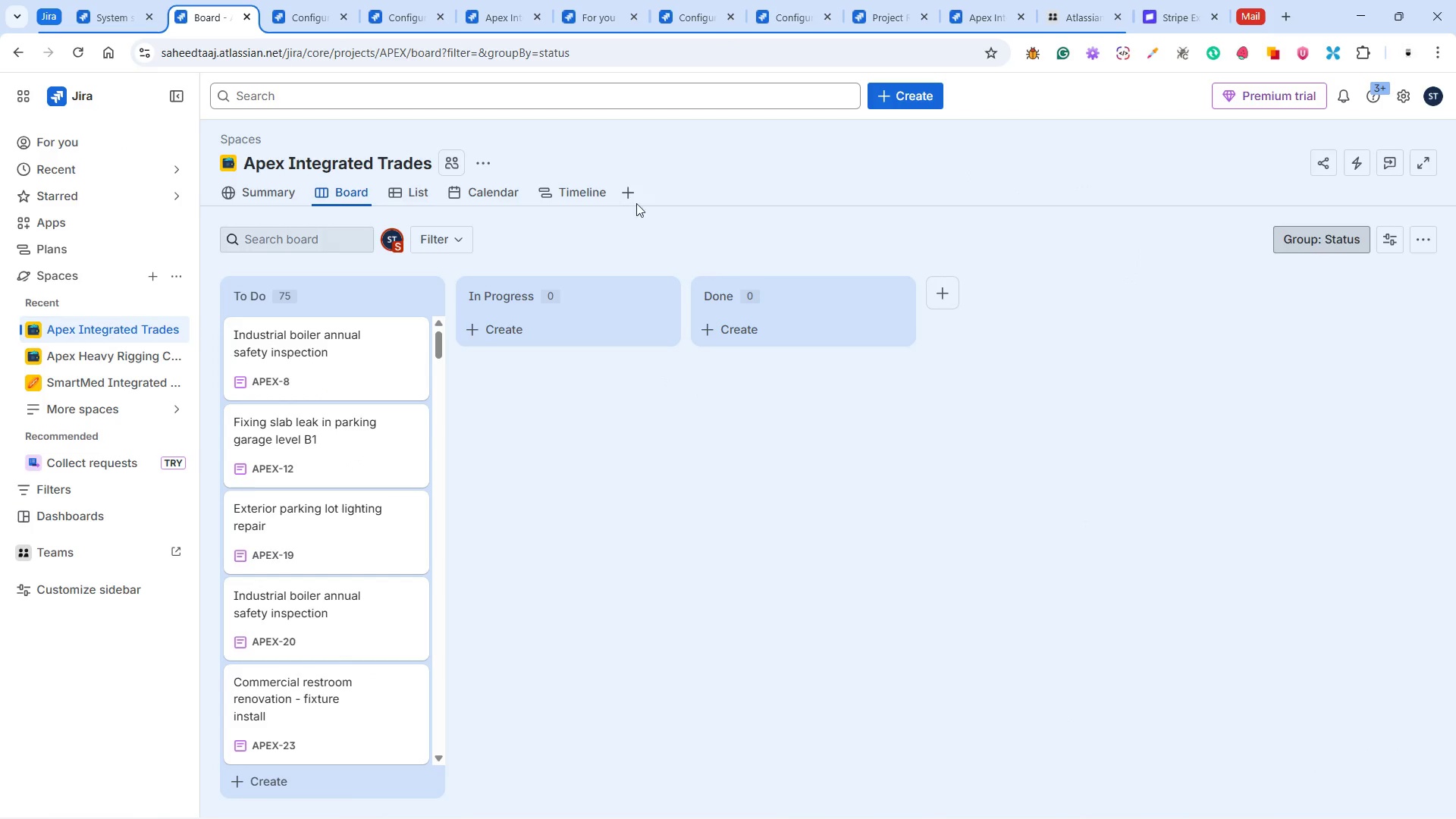 
left_click([667, 219])
 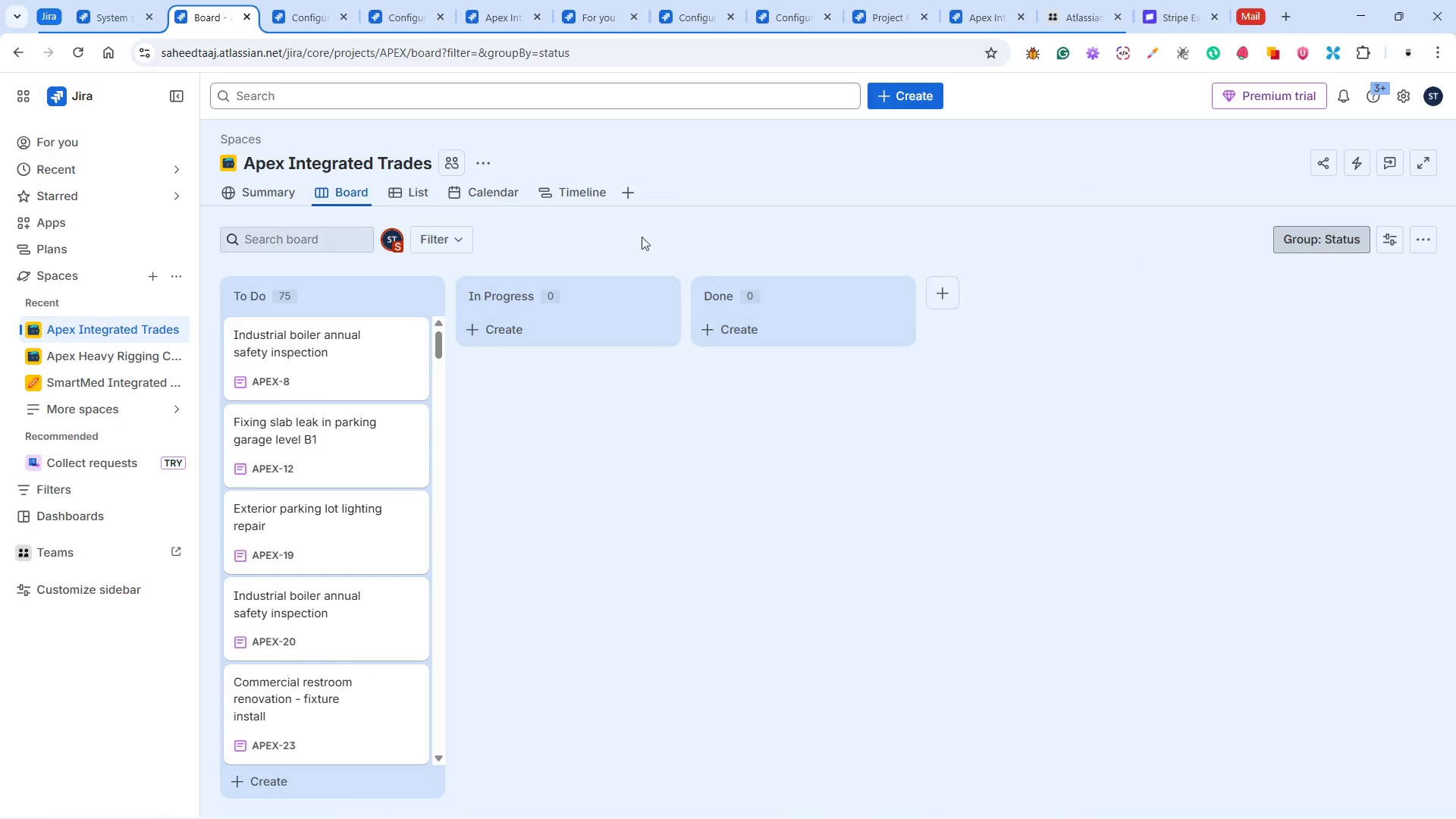 
left_click([288, 14])
 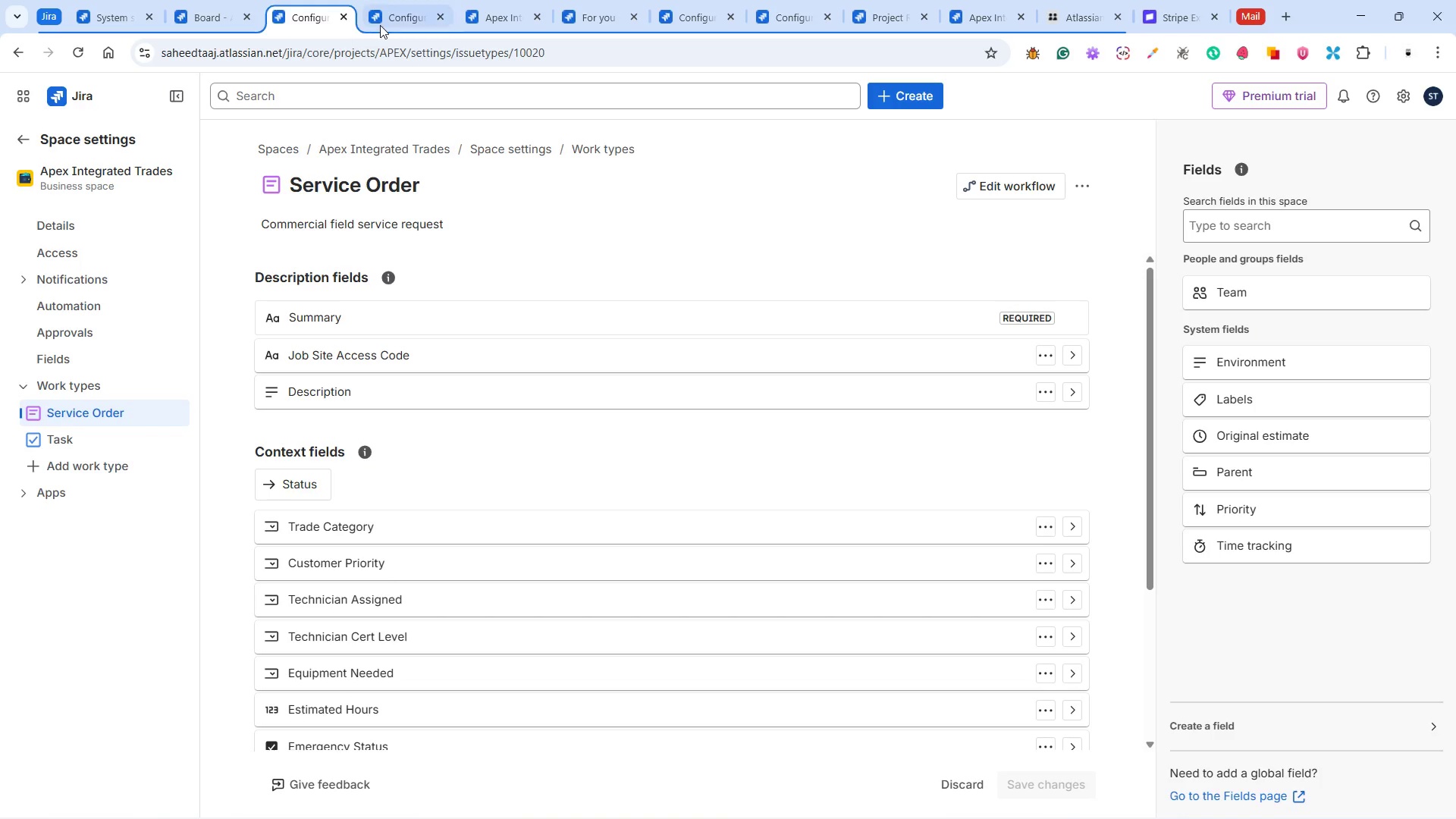 
left_click([387, 17])
 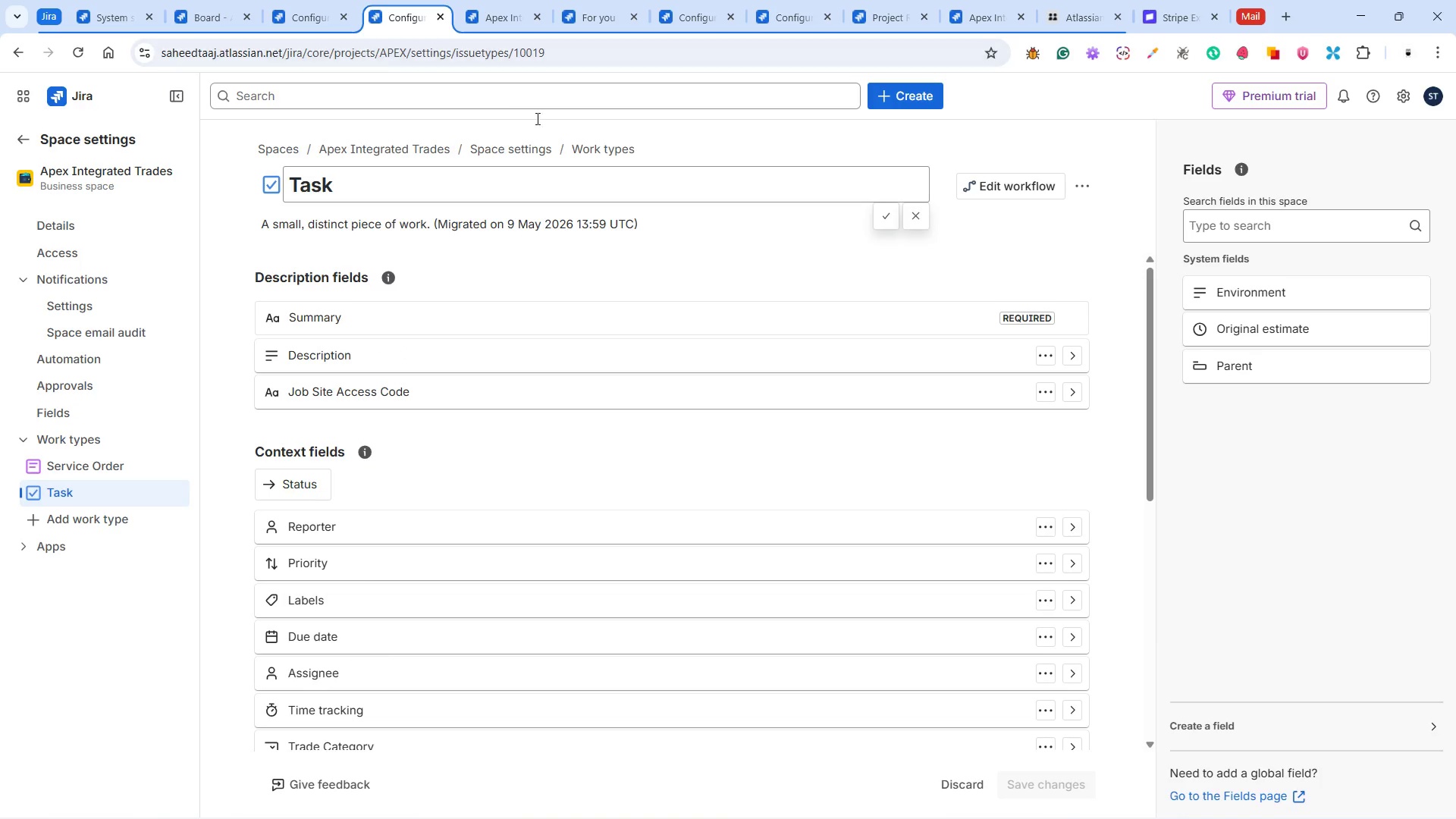 
left_click([964, 257])
 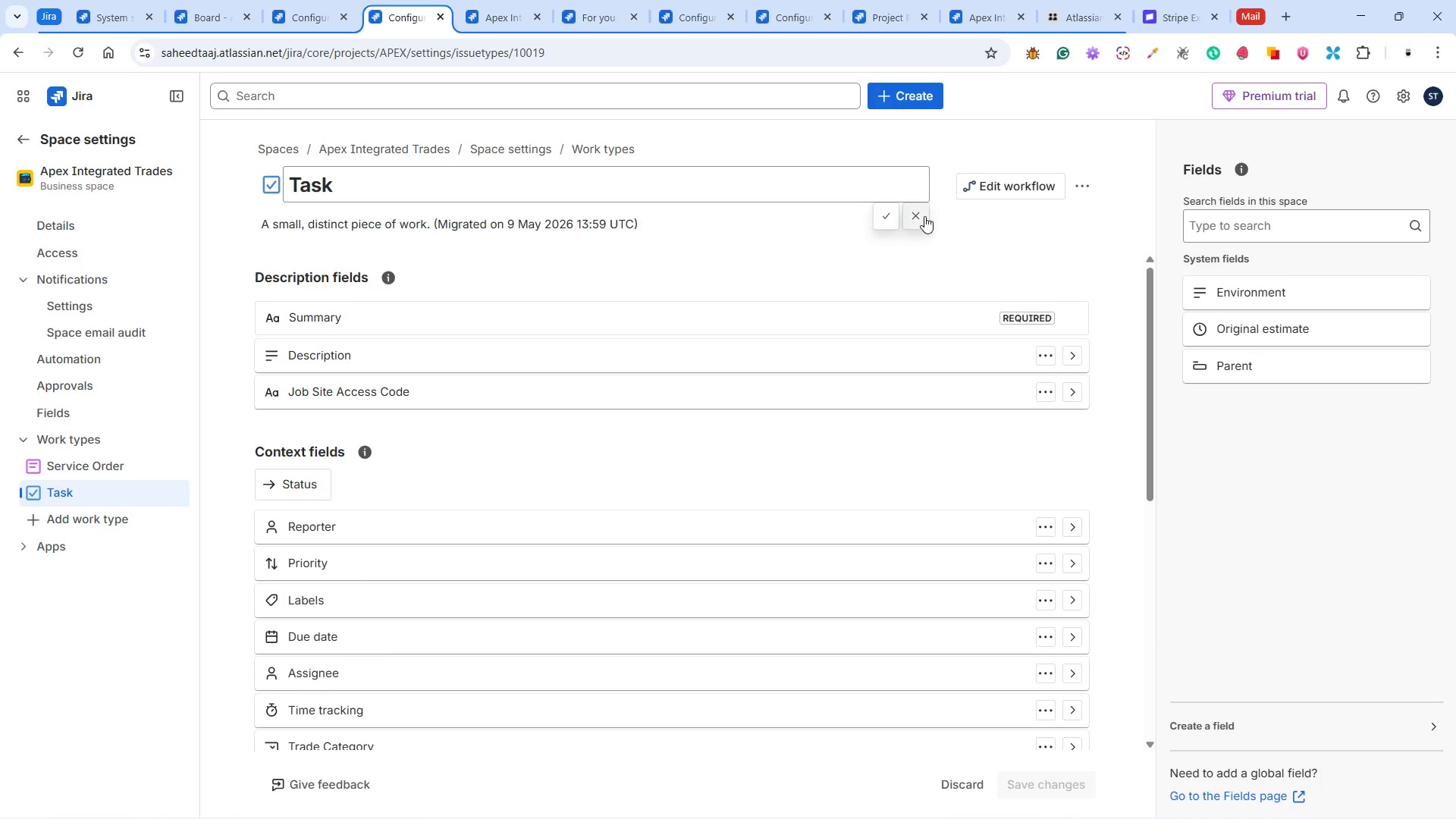 
double_click([924, 216])
 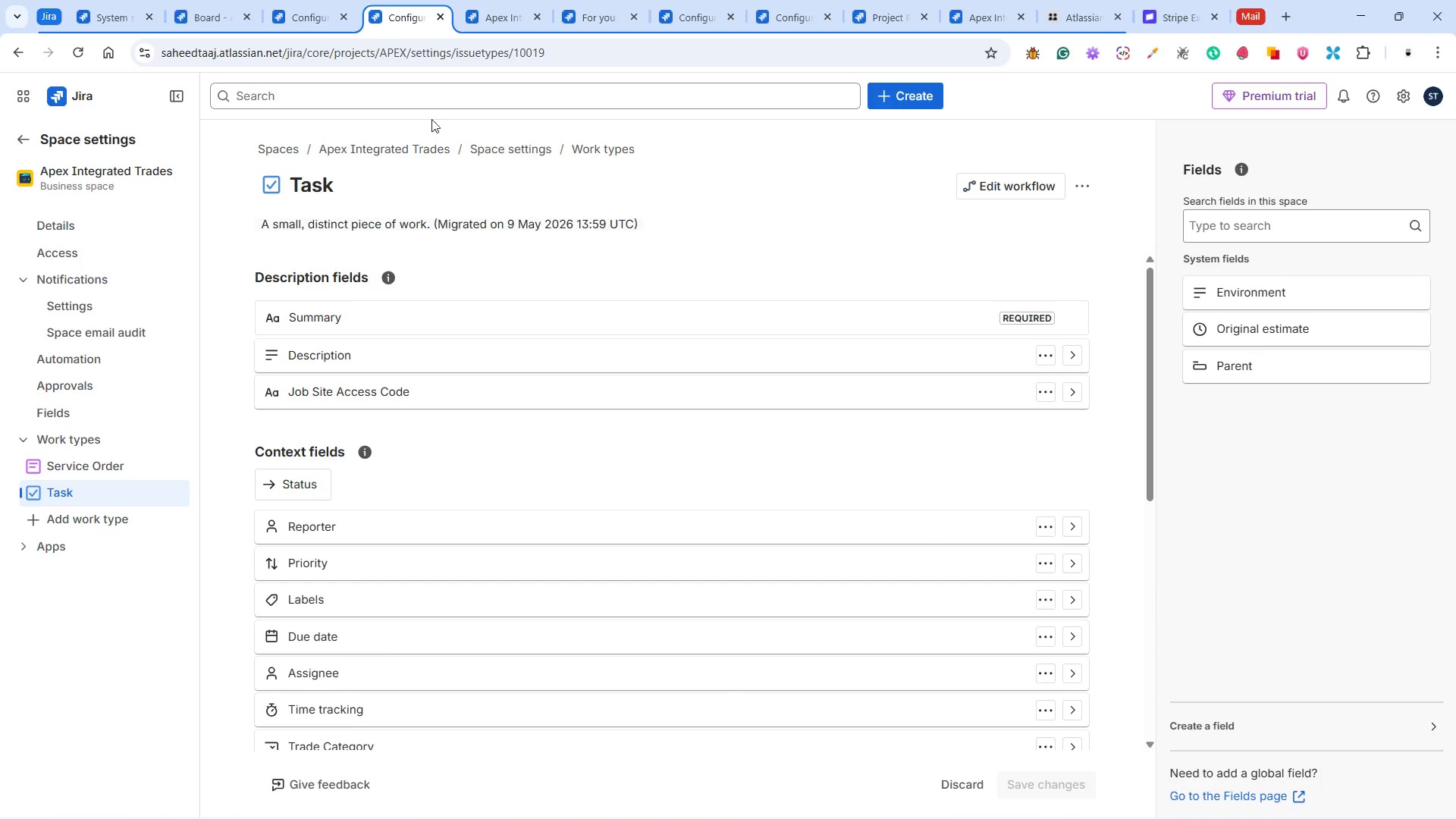 
left_click([306, 13])
 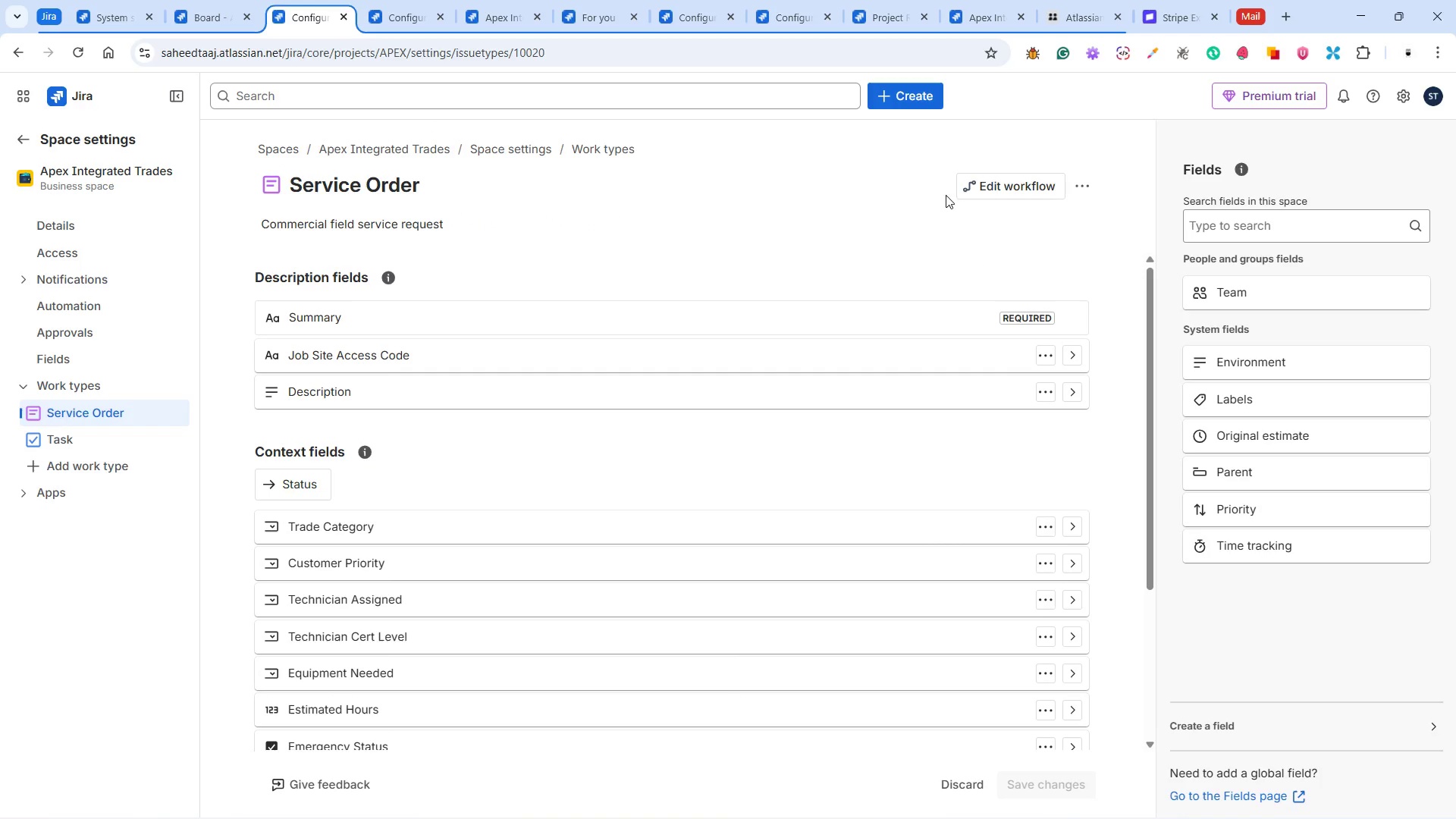 
left_click([996, 190])
 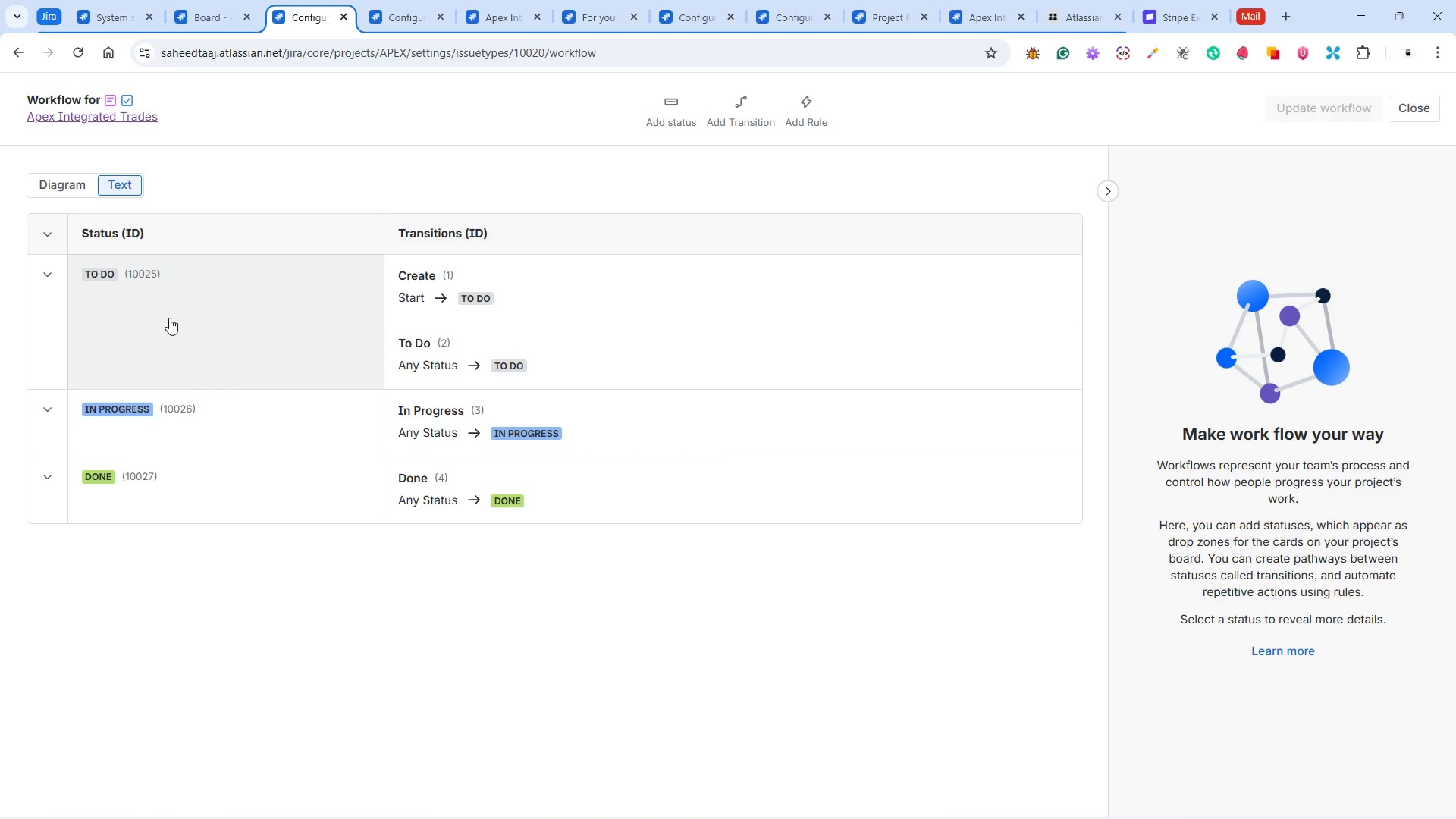 
wait(56.39)
 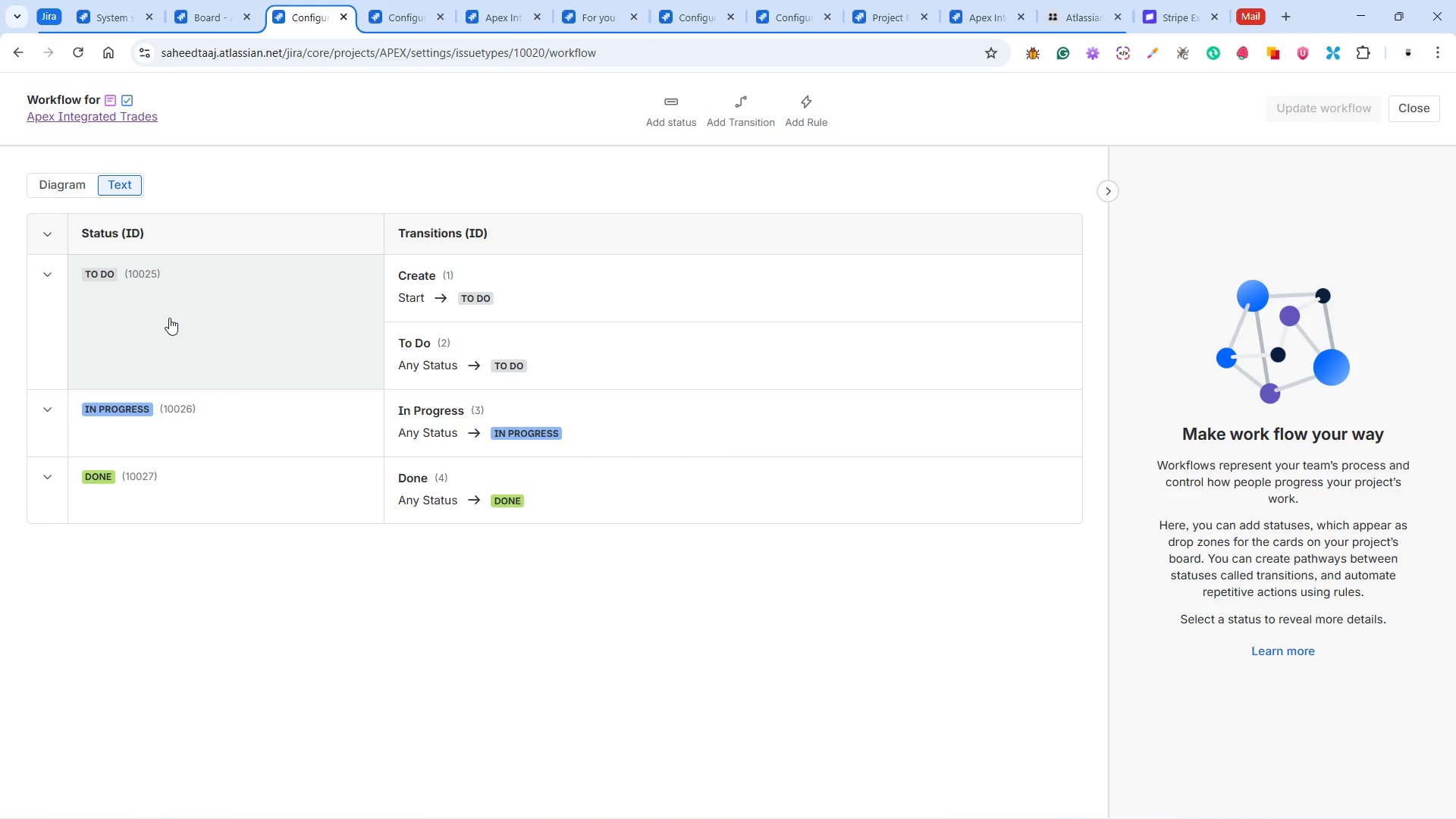 
left_click([257, 99])
 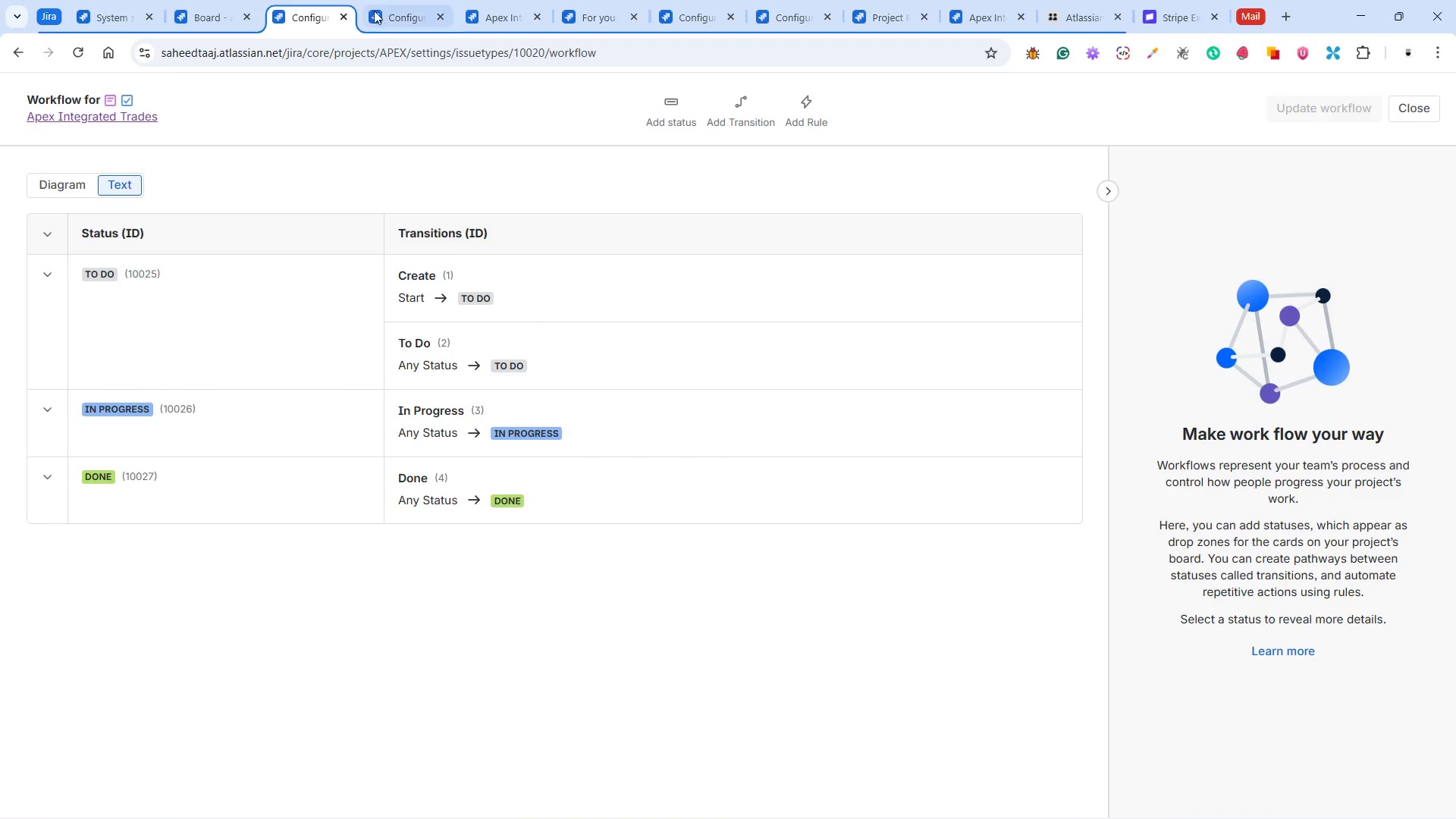 
left_click([387, 10])
 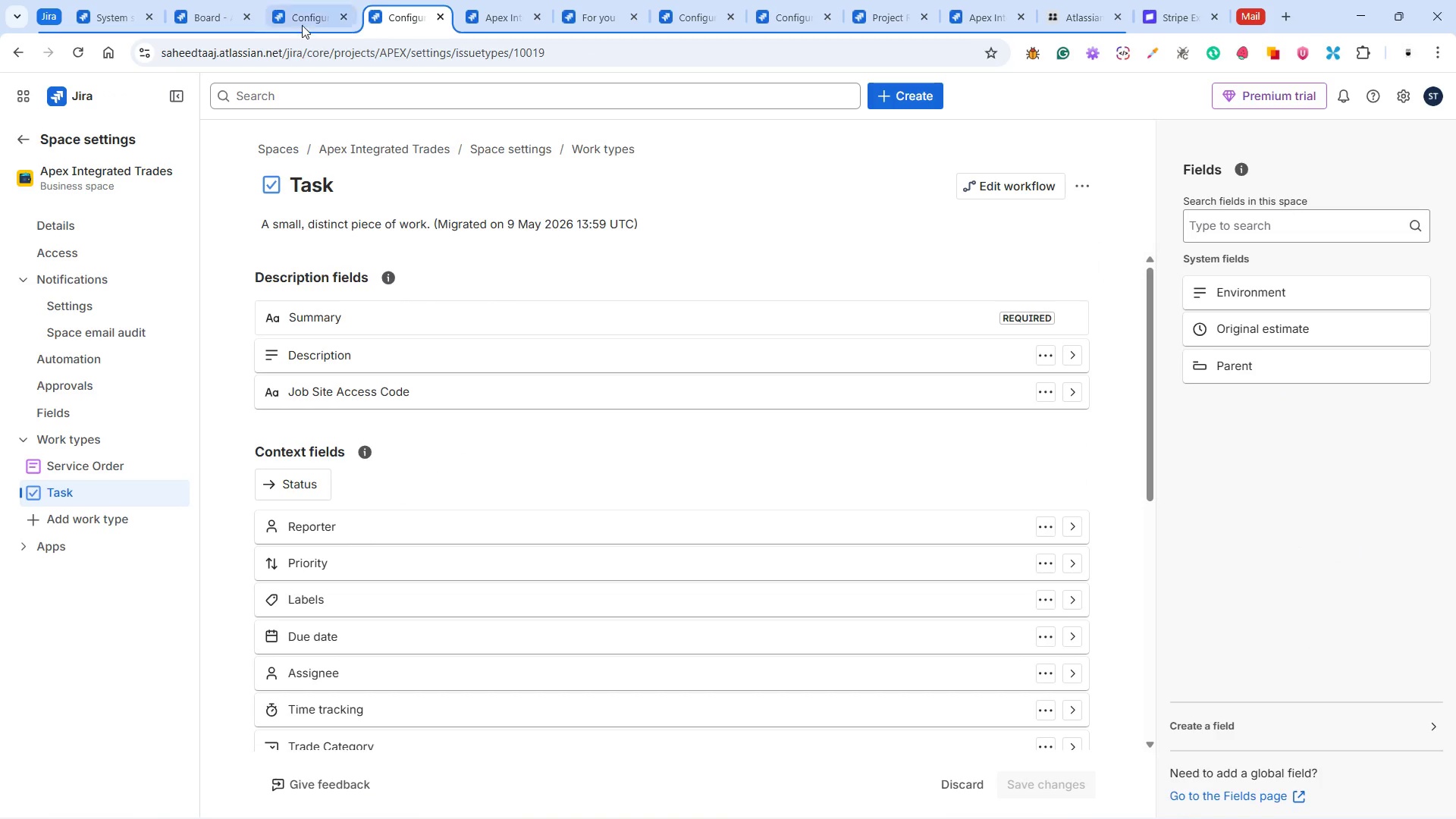 
left_click([305, 16])
 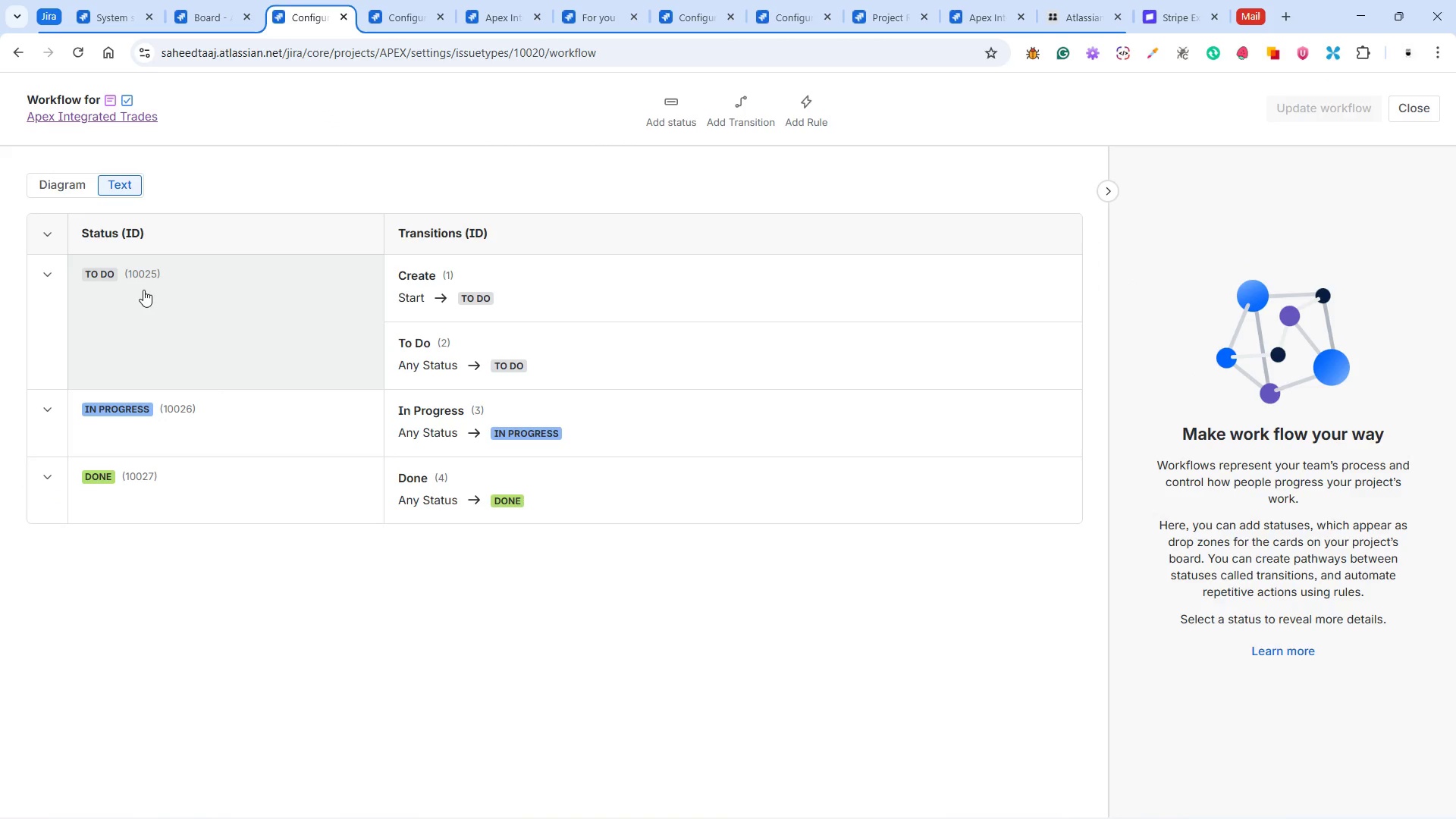 
wait(9.94)
 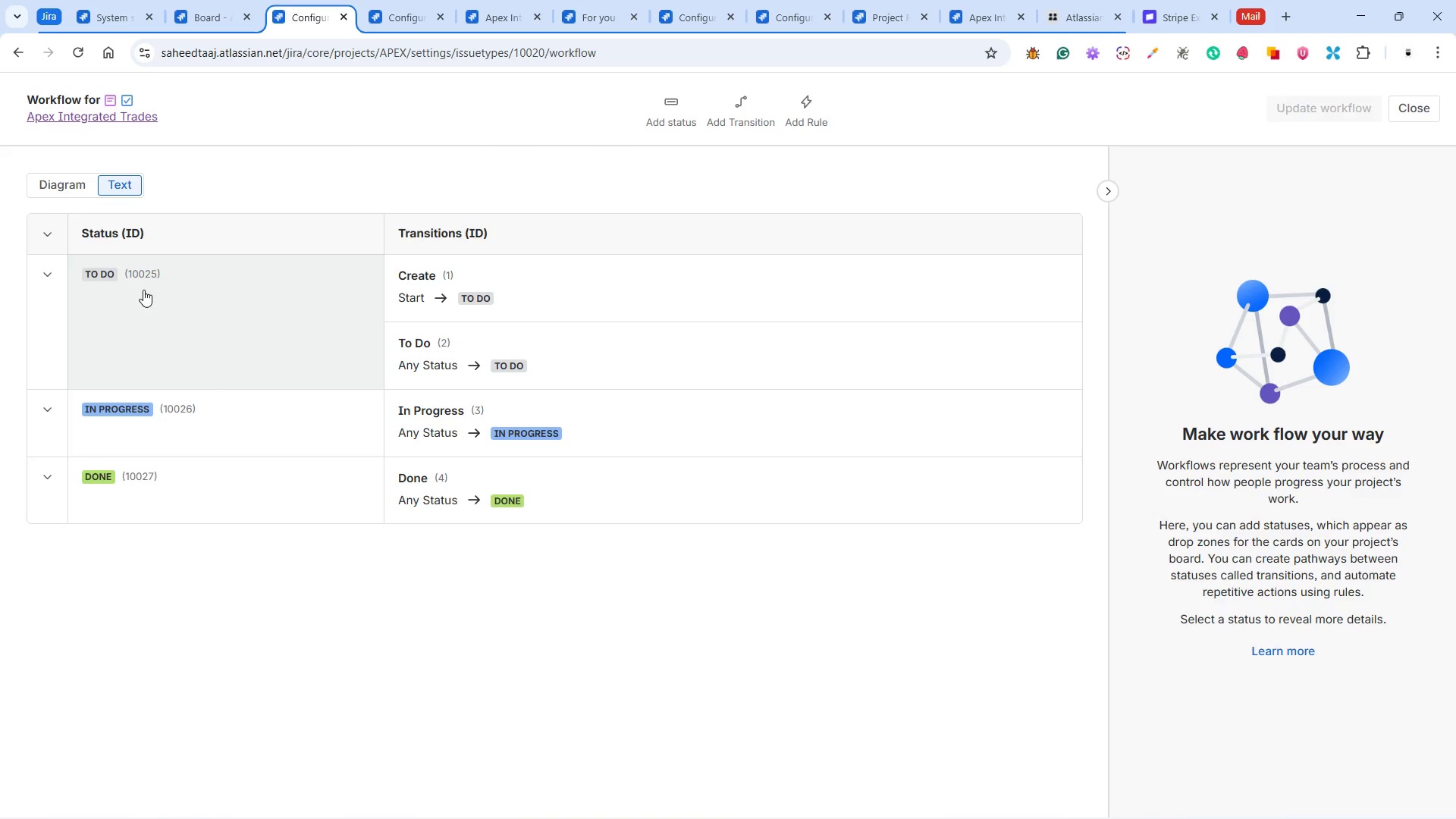 
left_click([202, 424])
 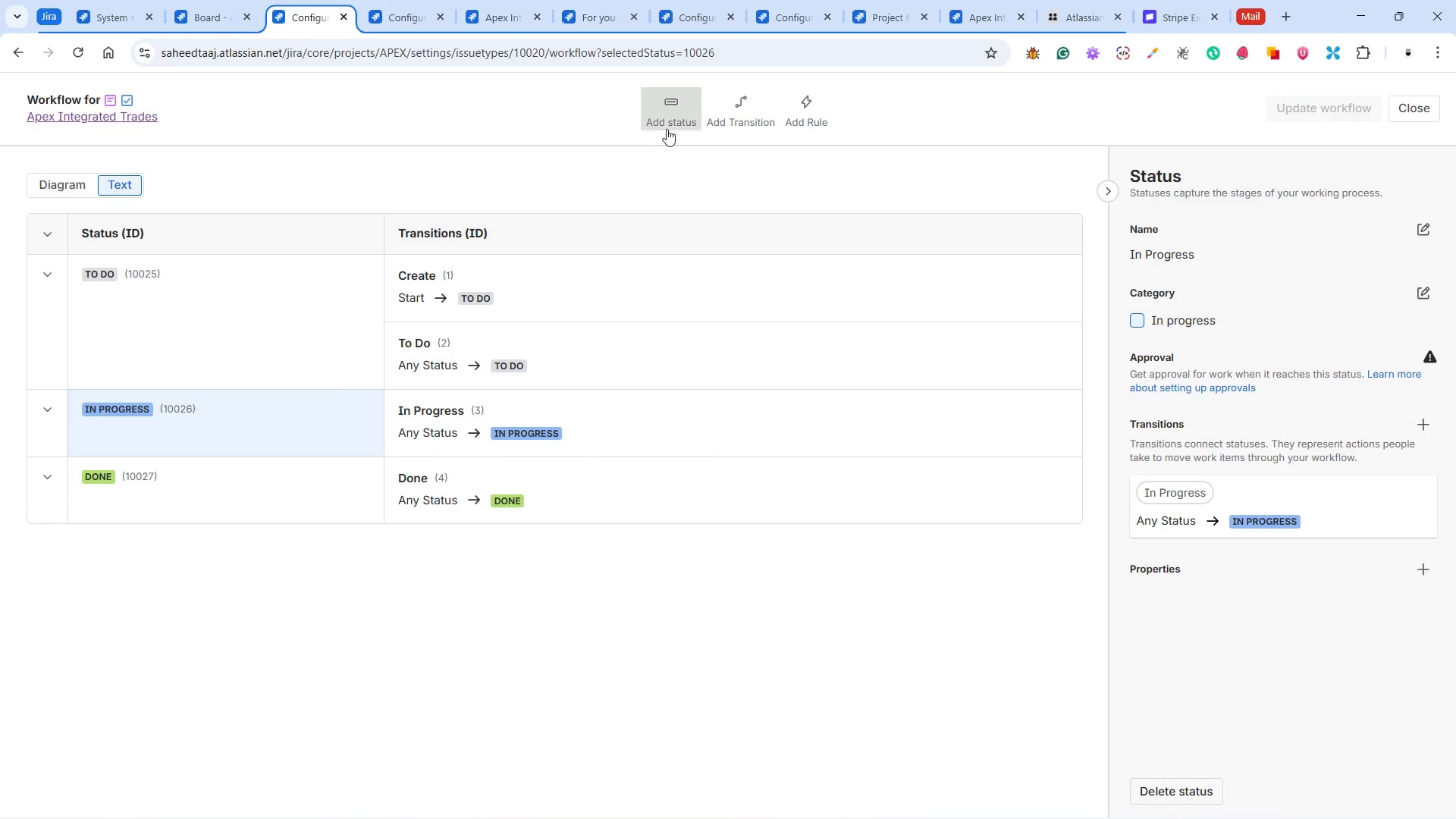 
left_click([673, 112])
 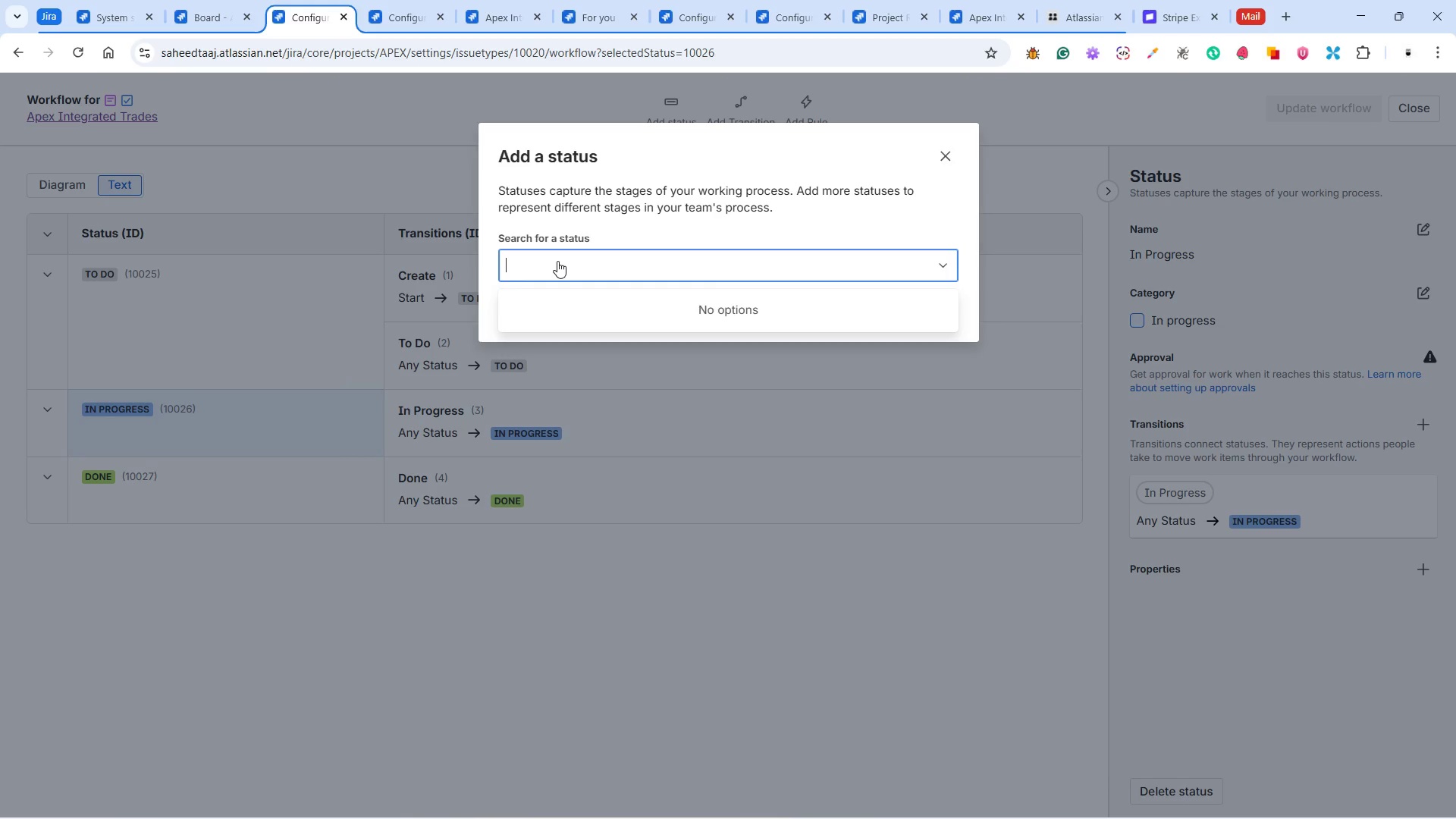 
wait(8.23)
 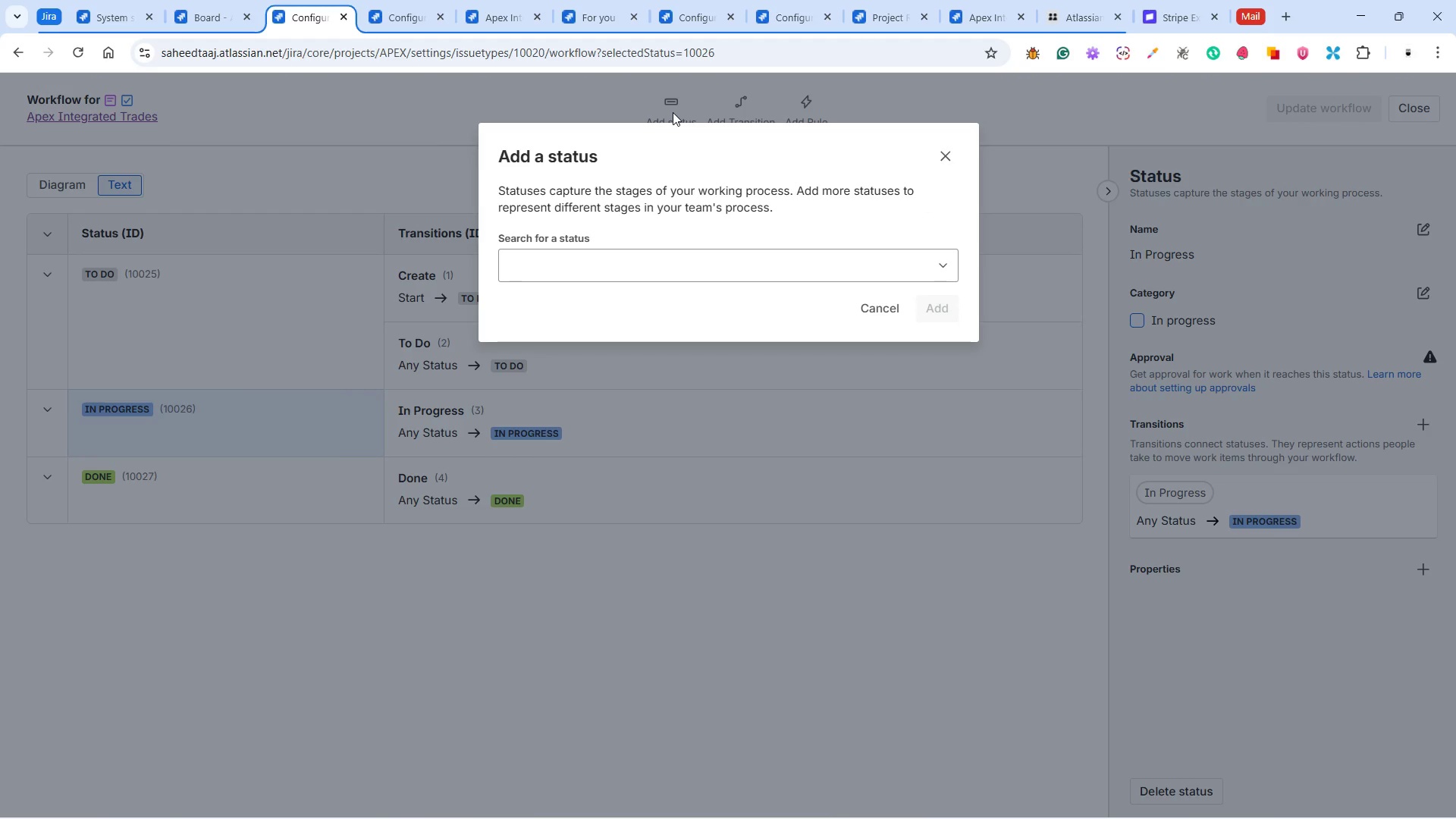 
type(Dispatched)
 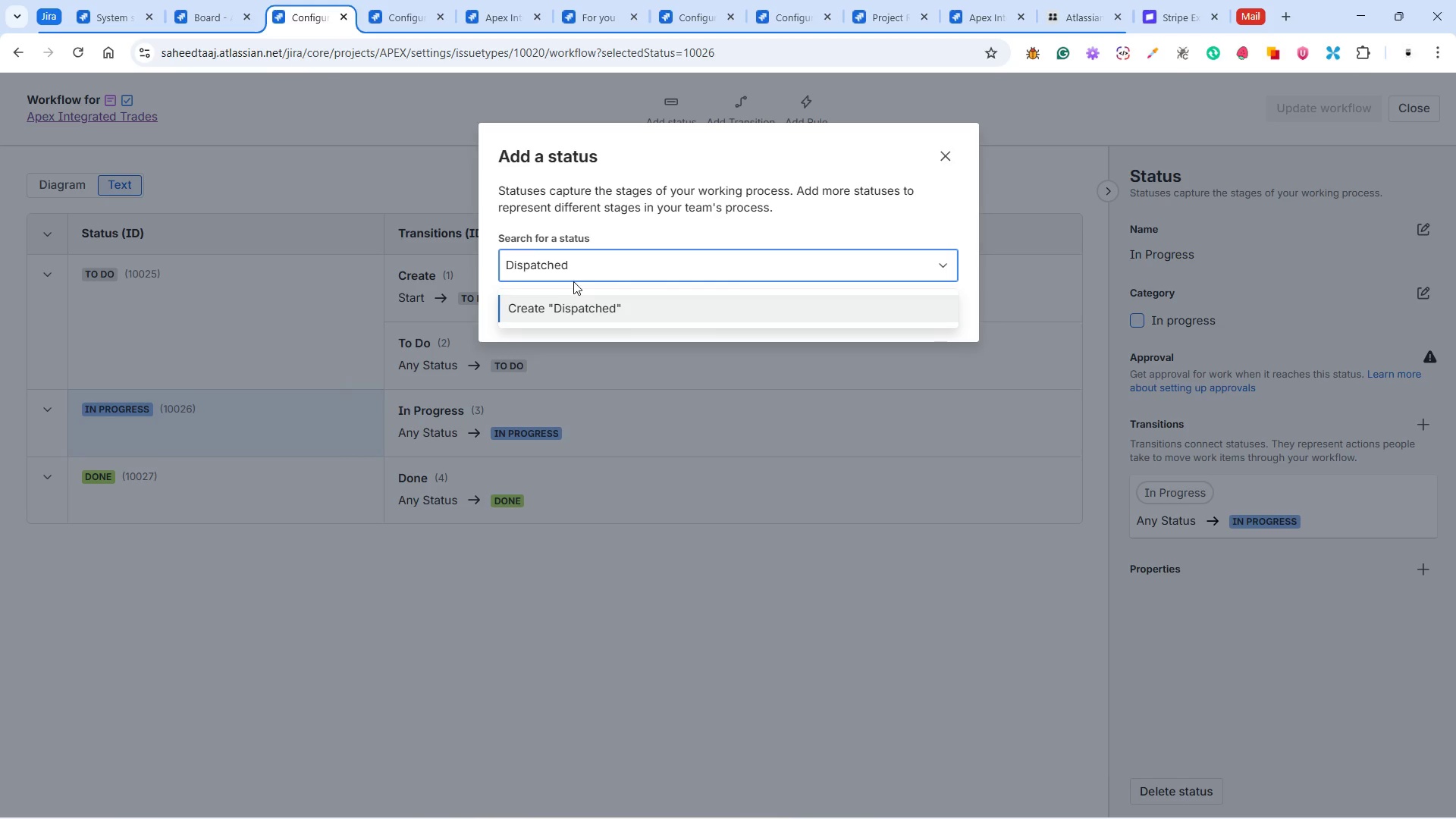 
wait(8.67)
 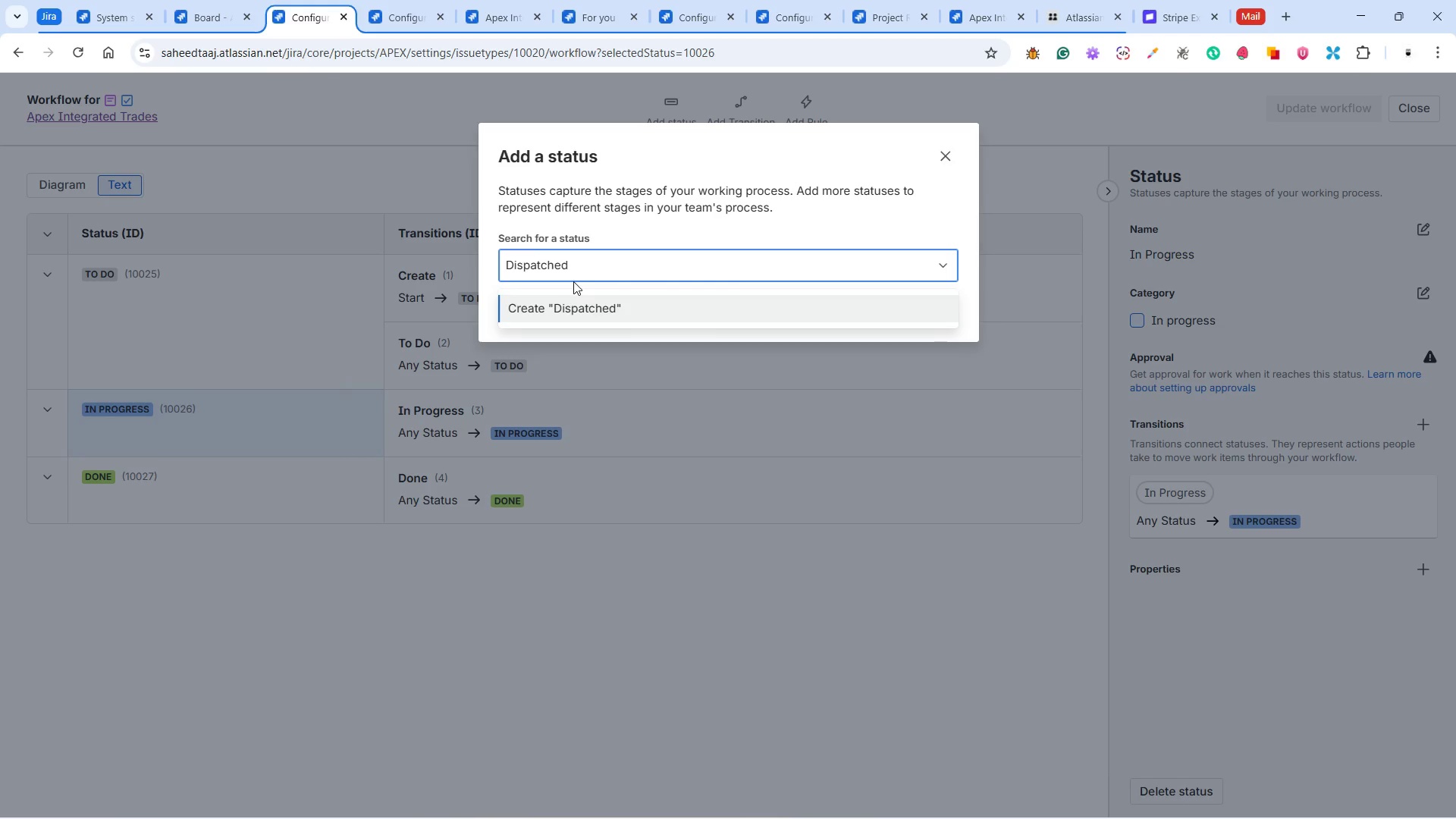 
left_click([604, 310])
 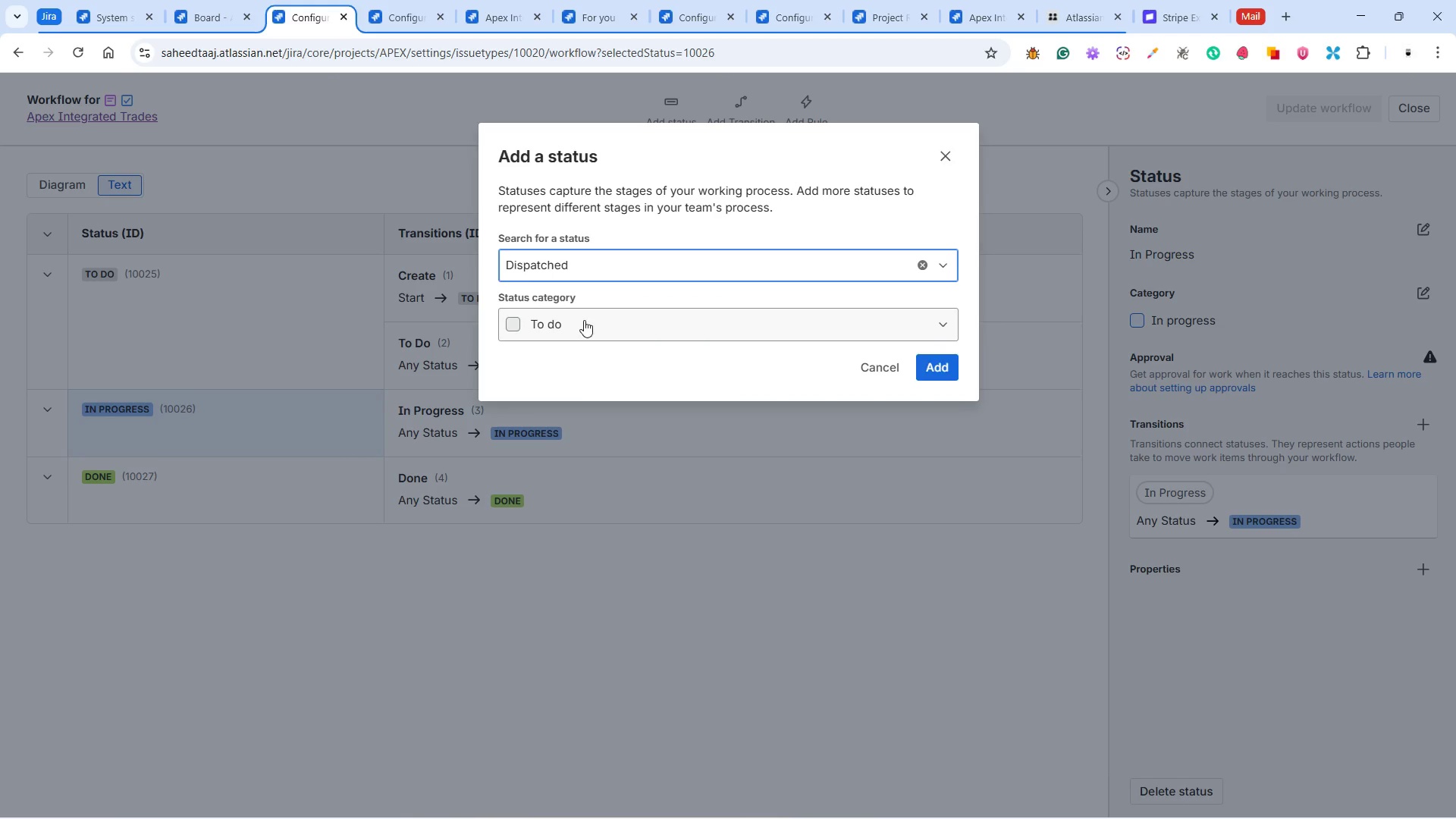 
left_click([570, 322])
 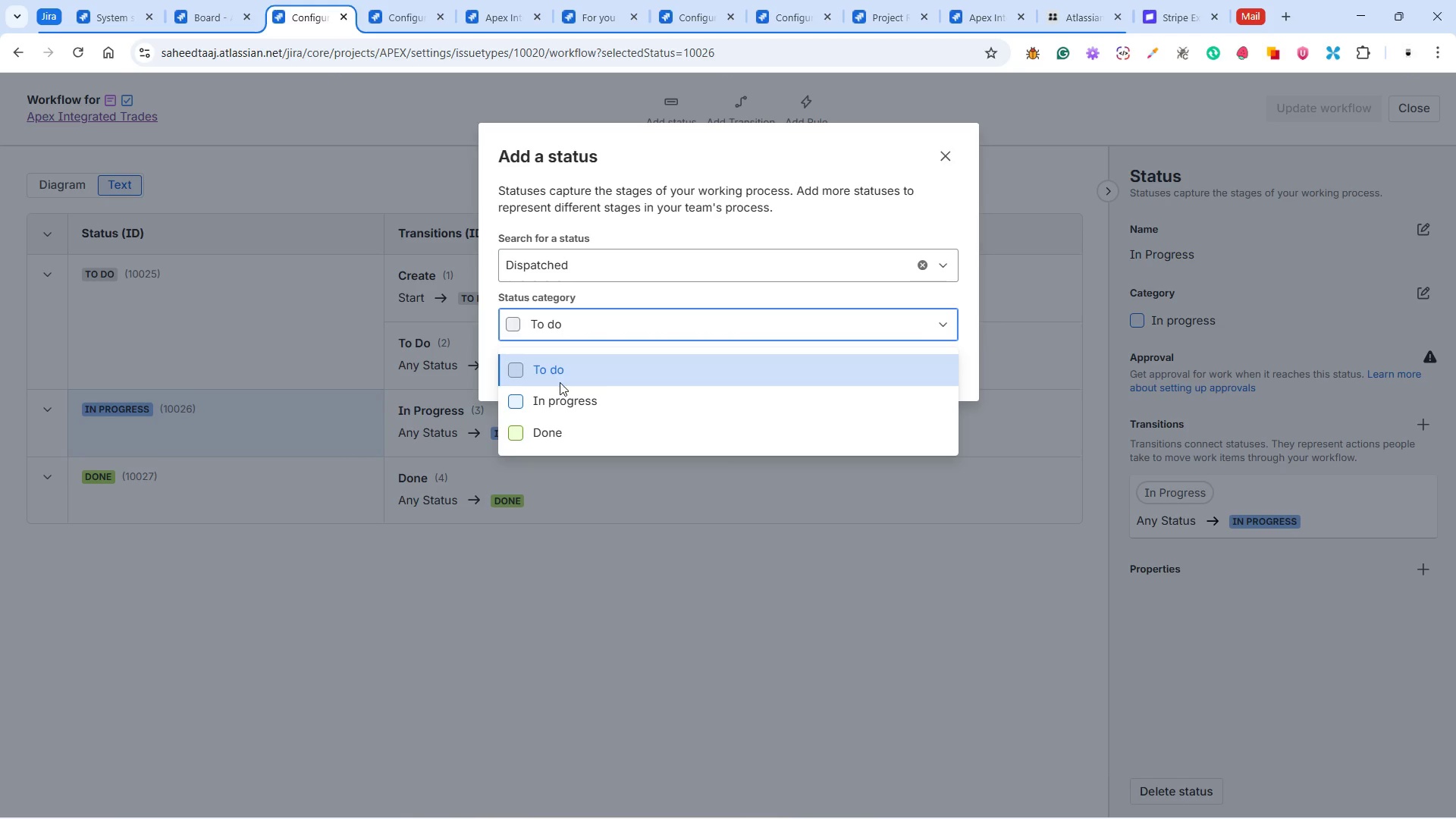 
left_click([558, 400])
 